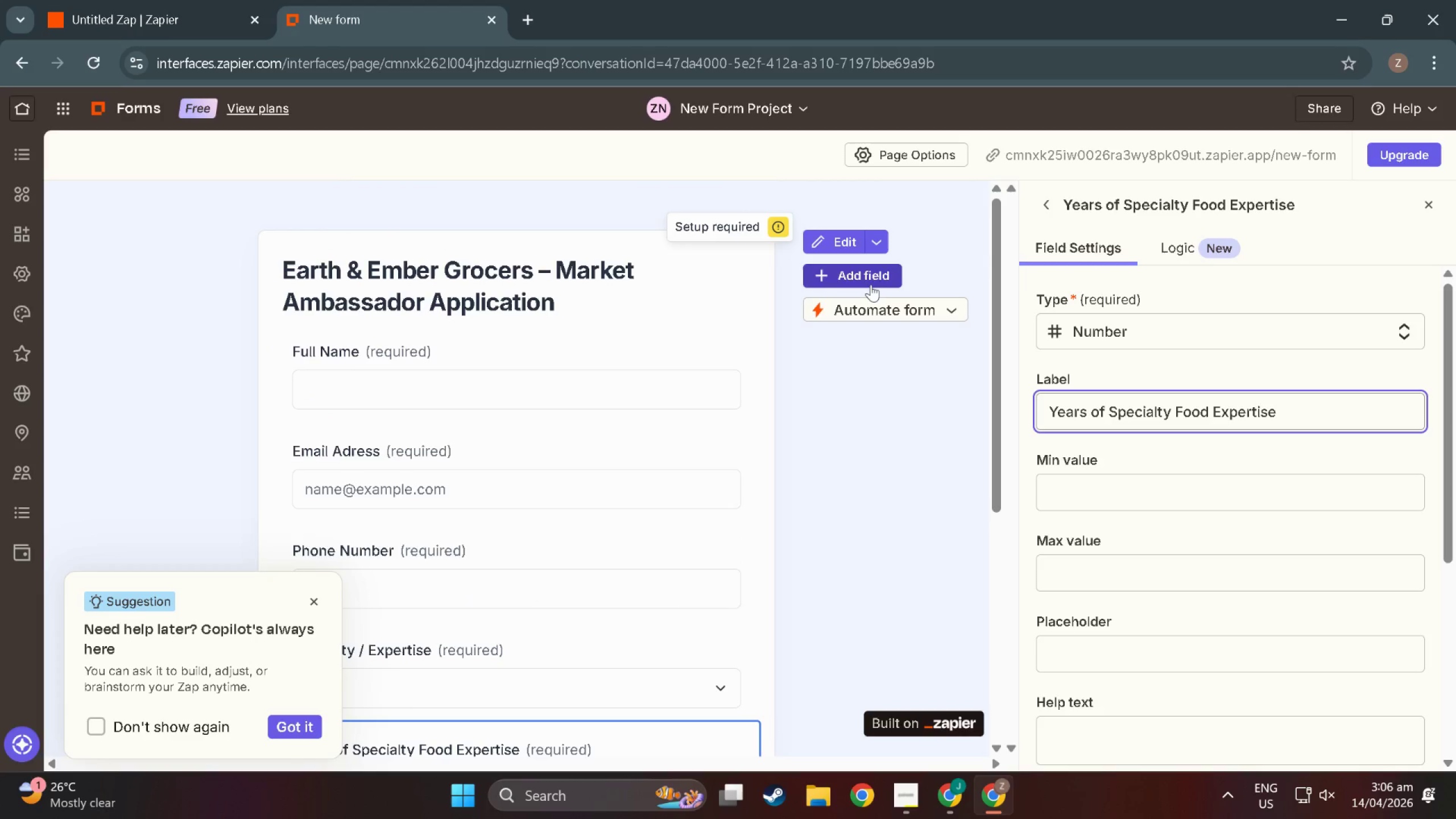 
left_click([861, 276])
 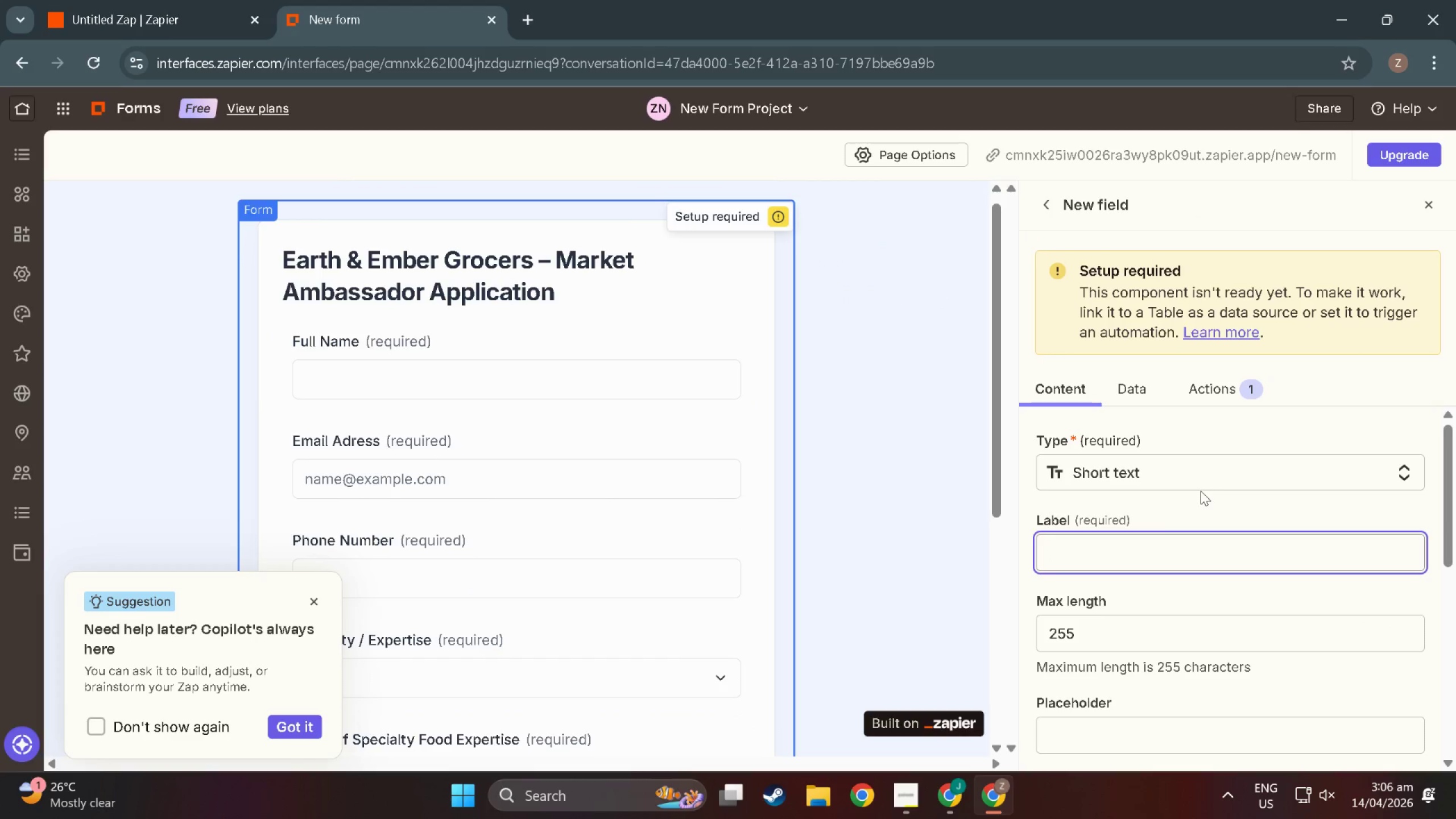 
type(Describe Your Expertise)
key(Backspace)
key(Backspace)
key(Backspace)
key(Backspace)
key(Backspace)
type(rience)
 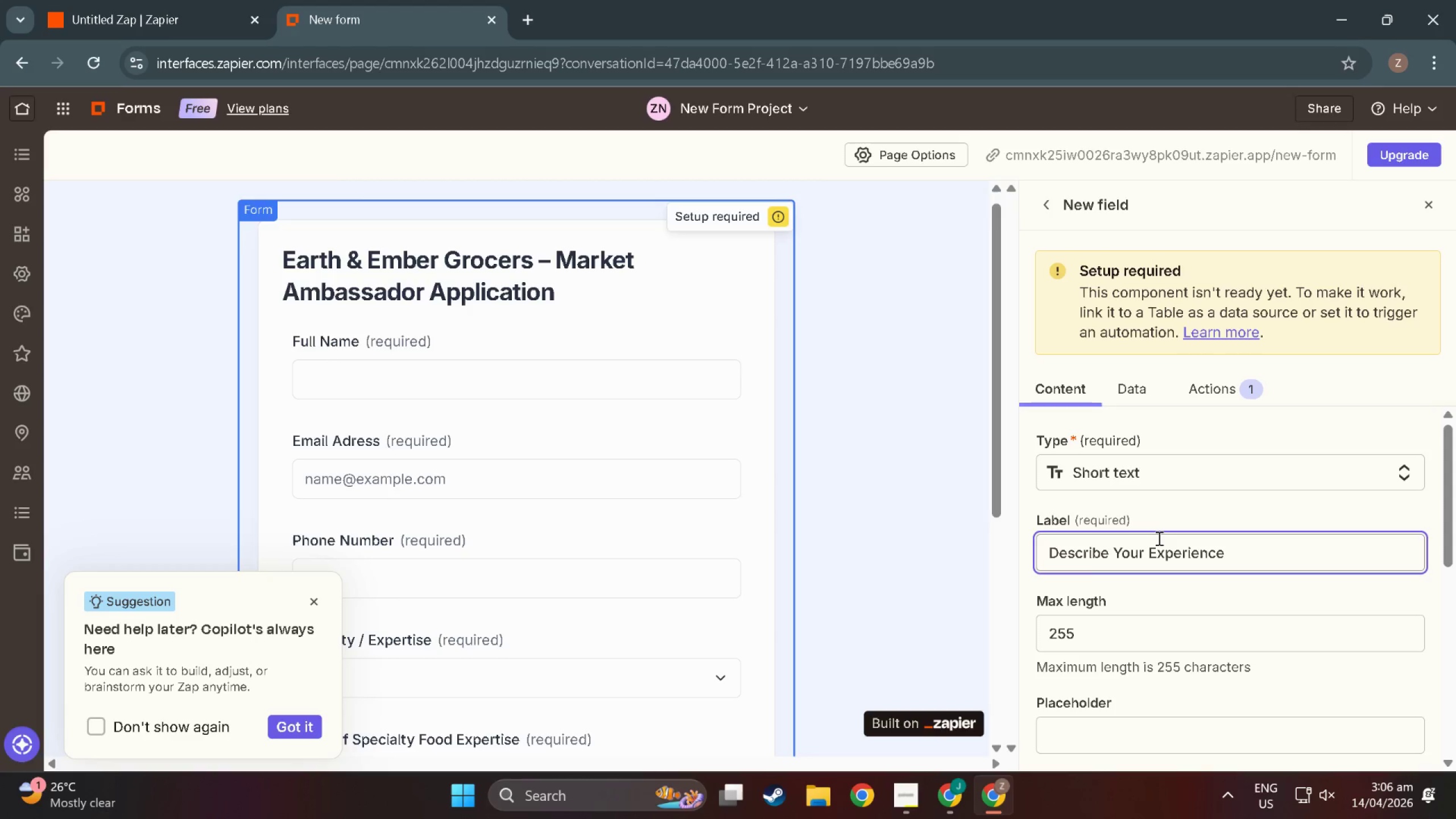 
wait(5.03)
 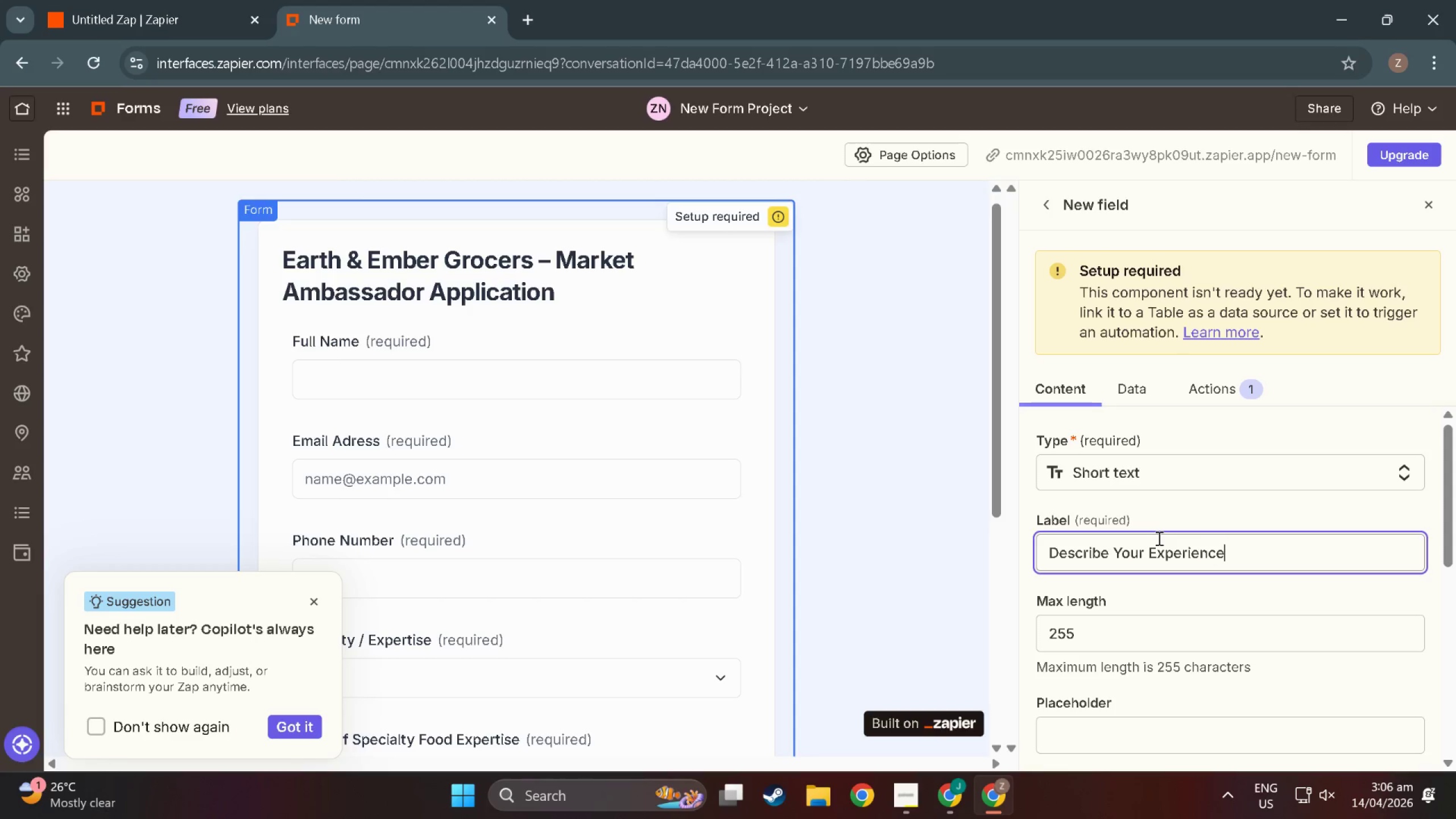 
scroll: coordinate [763, 567], scroll_direction: down, amount: 5.0
 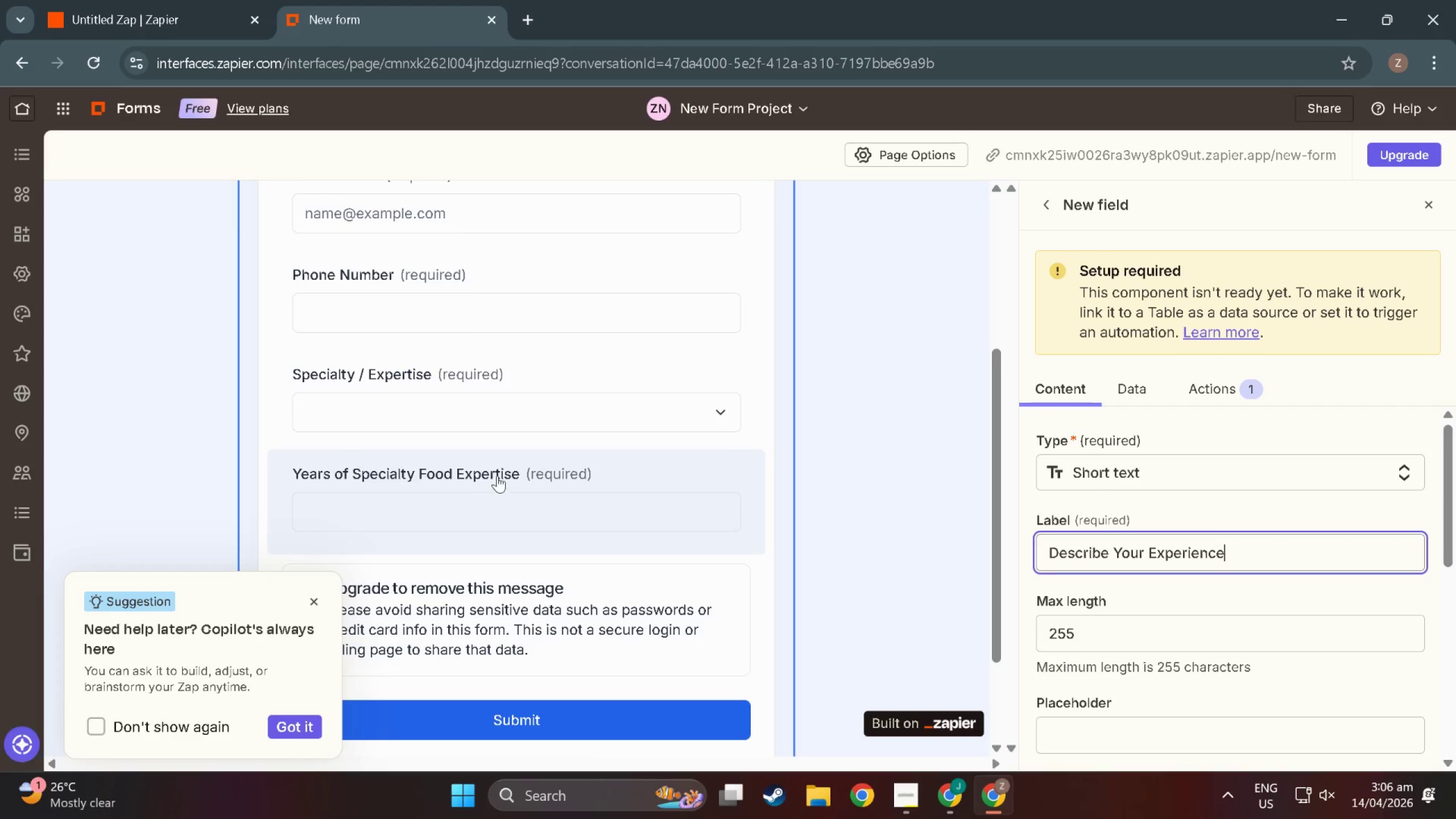 
left_click([497, 475])
 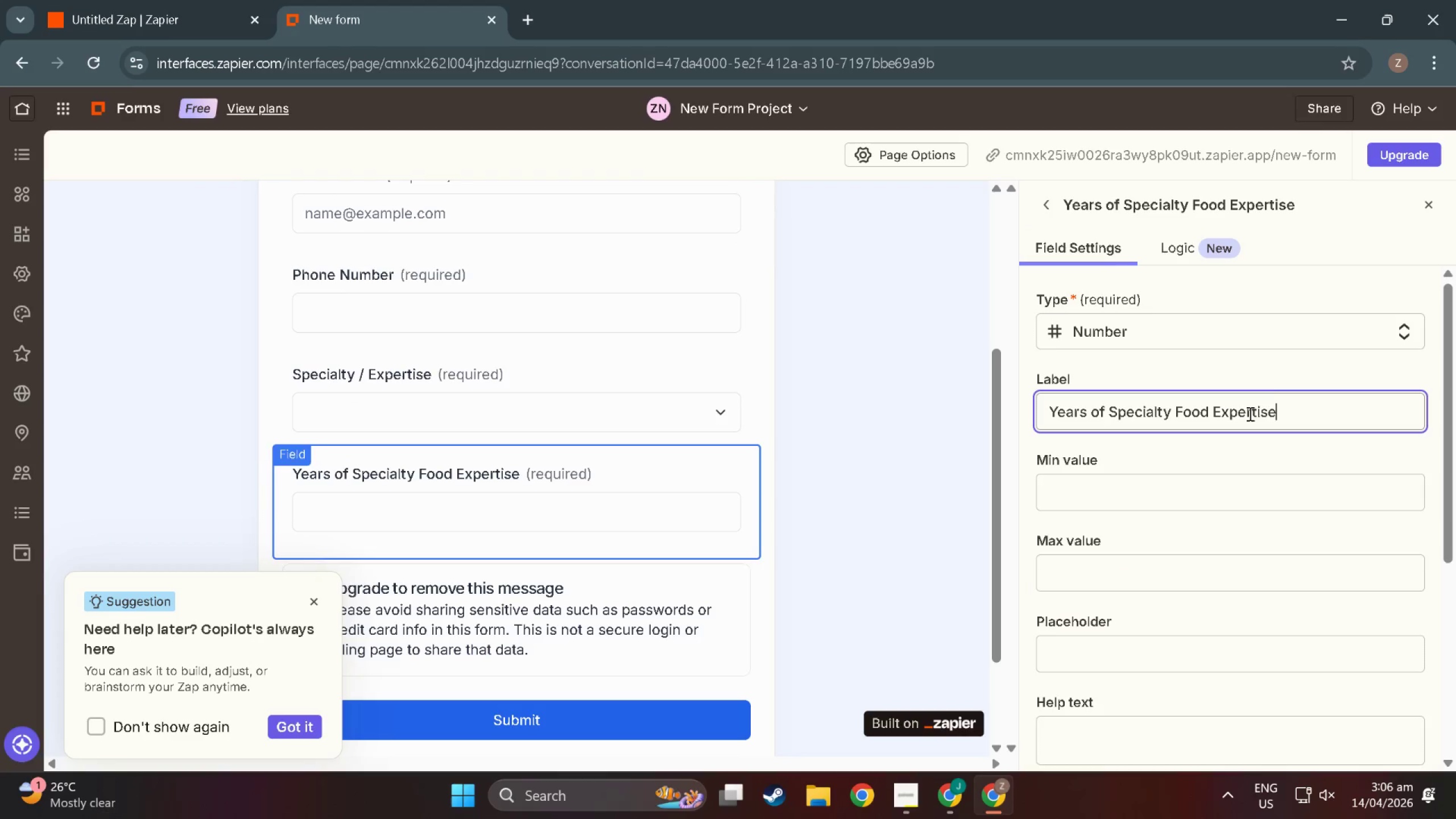 
left_click_drag(start_coordinate=[1279, 411], to_coordinate=[1253, 408])
 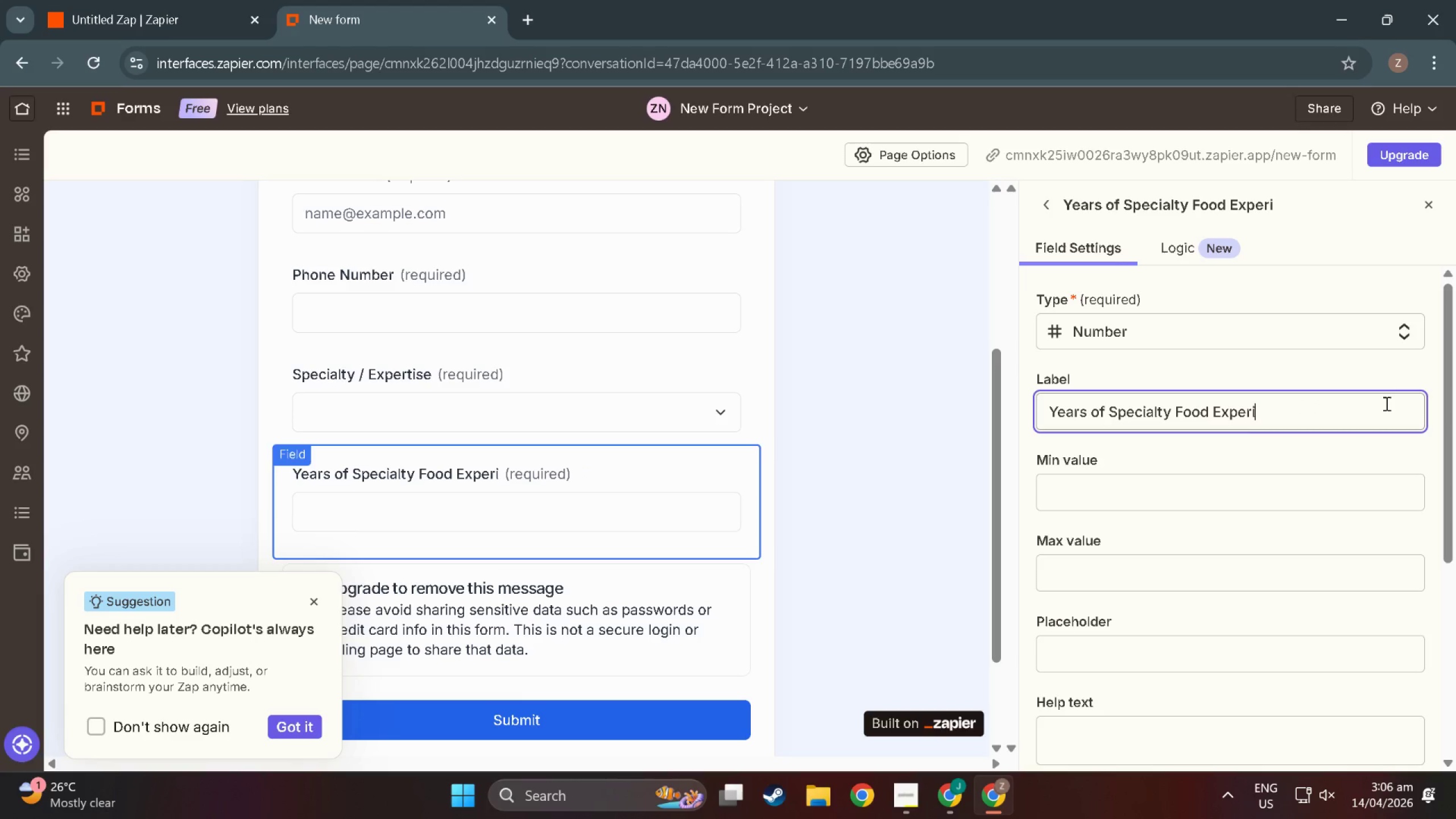 
type(ience)
 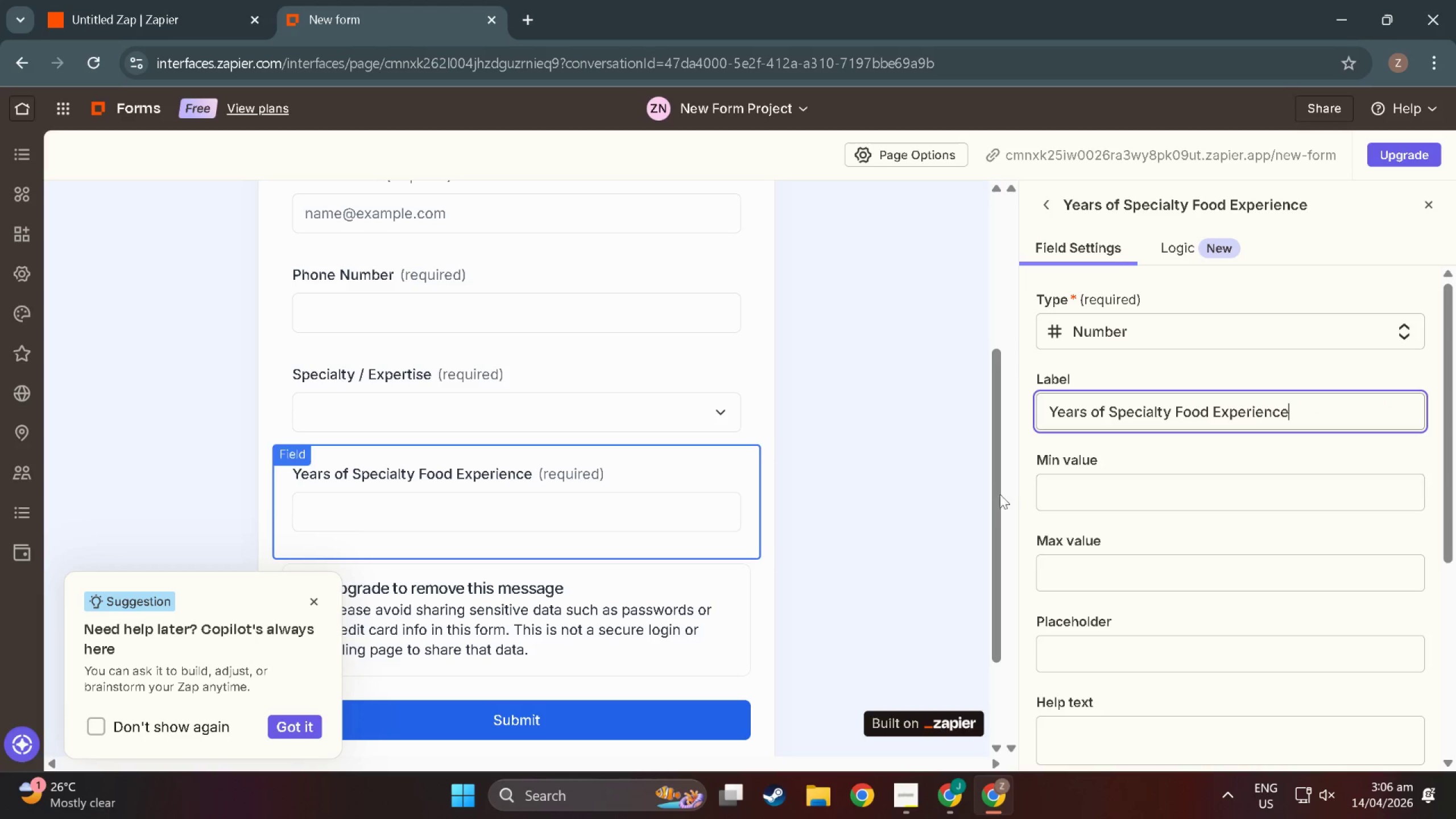 
scroll: coordinate [835, 502], scroll_direction: down, amount: 1.0
 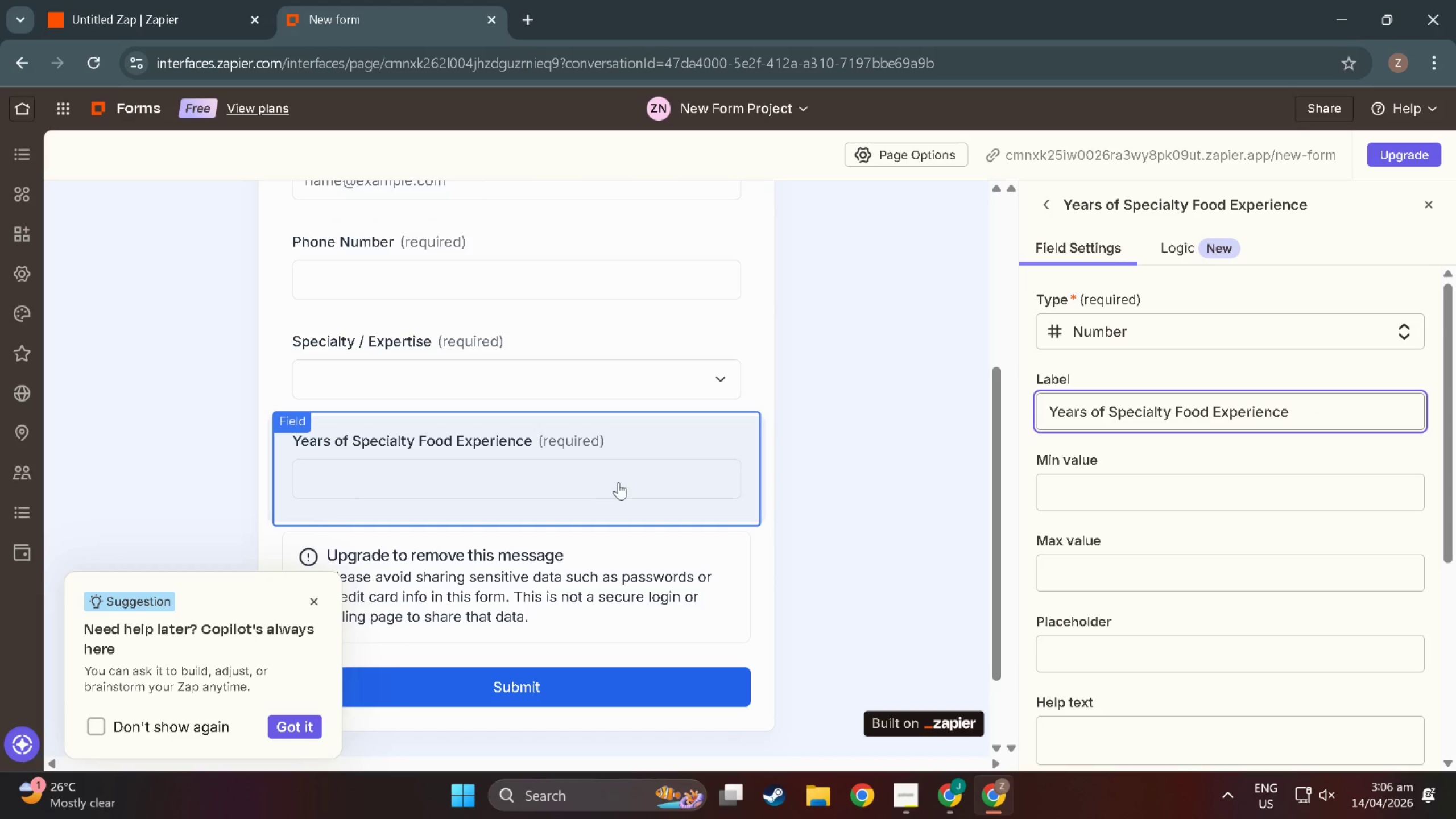 
scroll: coordinate [866, 419], scroll_direction: up, amount: 7.0
 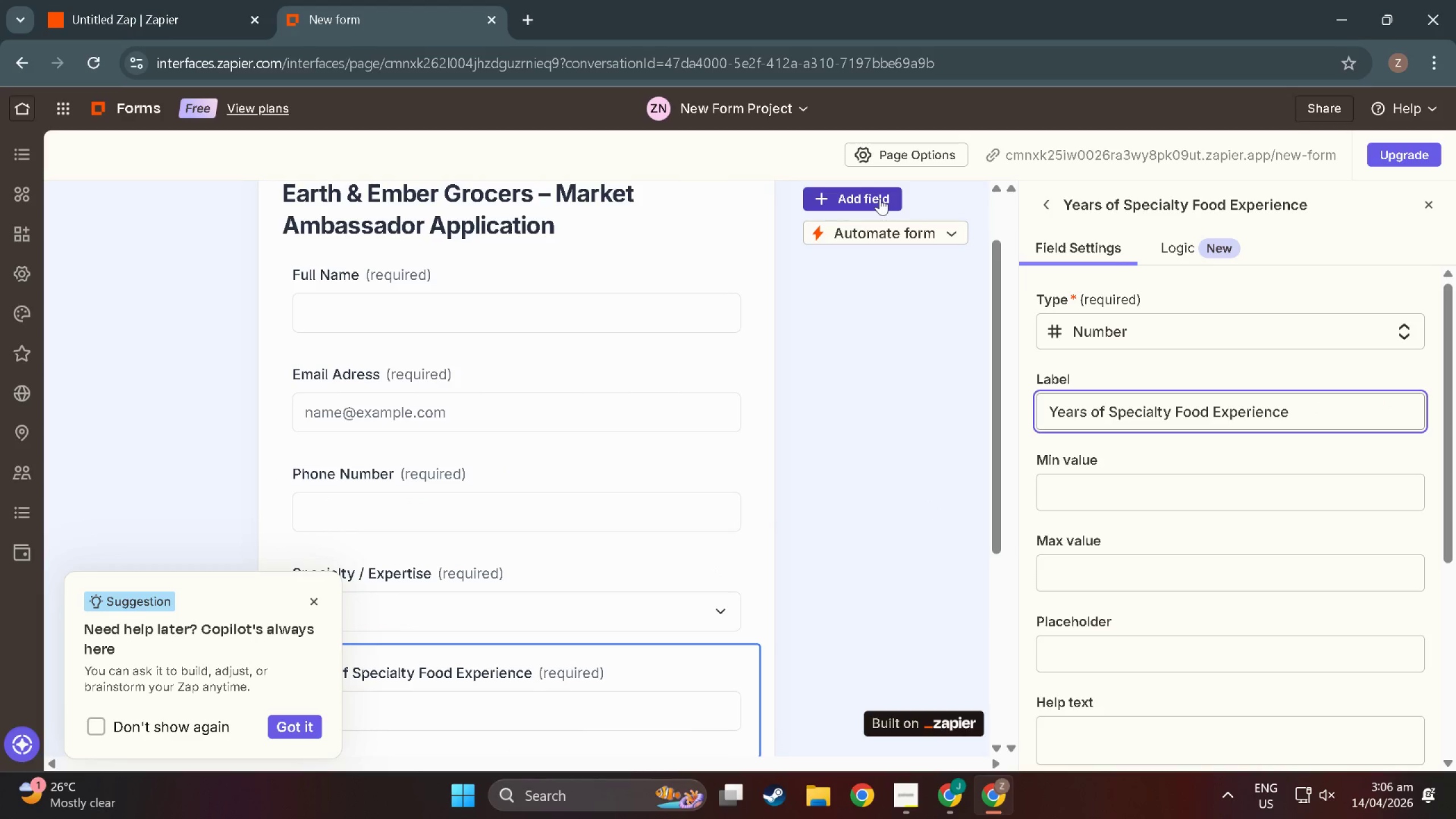 
left_click([880, 198])
 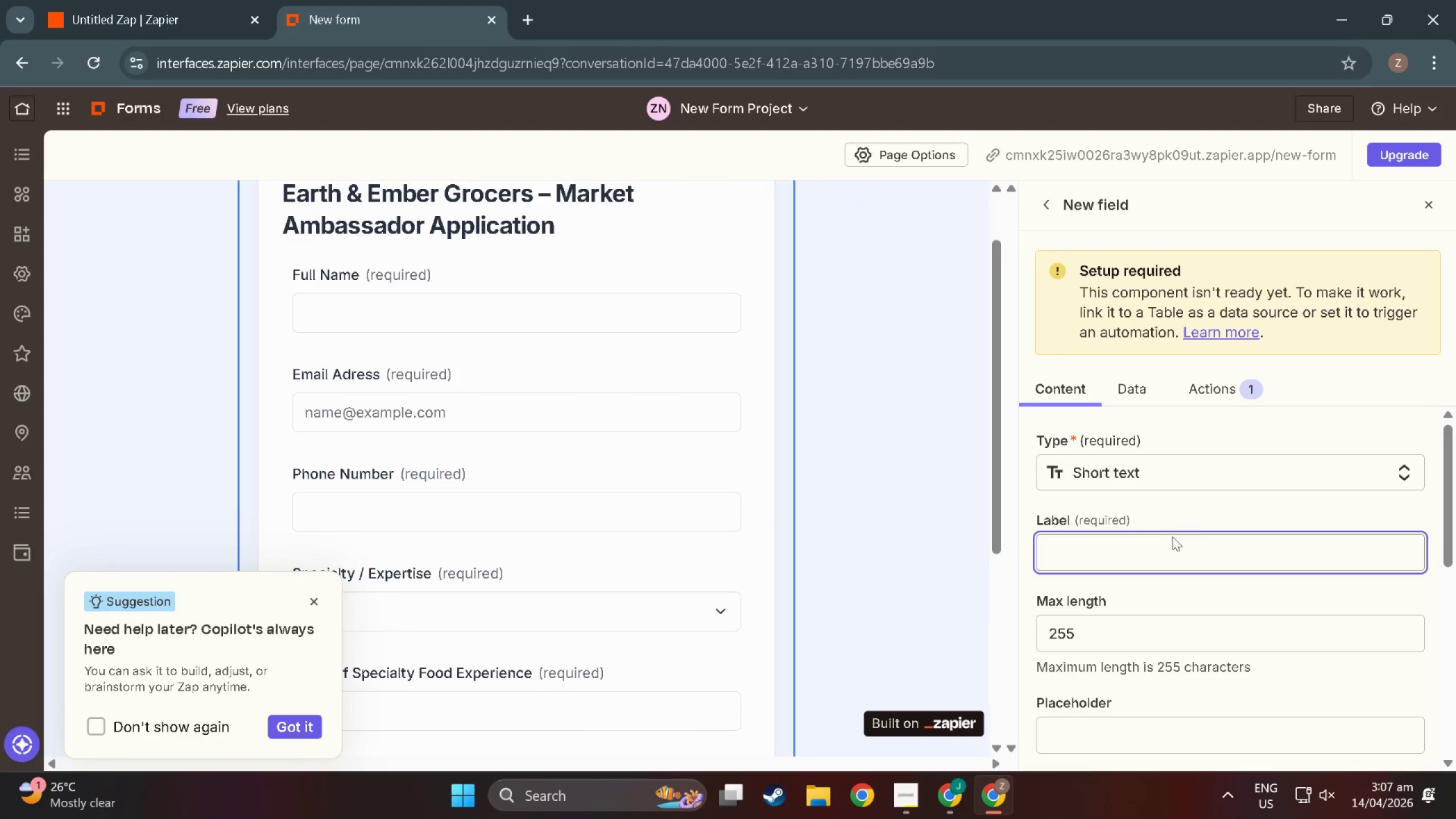 
type(Describe YPU)
key(Backspace)
key(Backspace)
type(OUR Experience)
 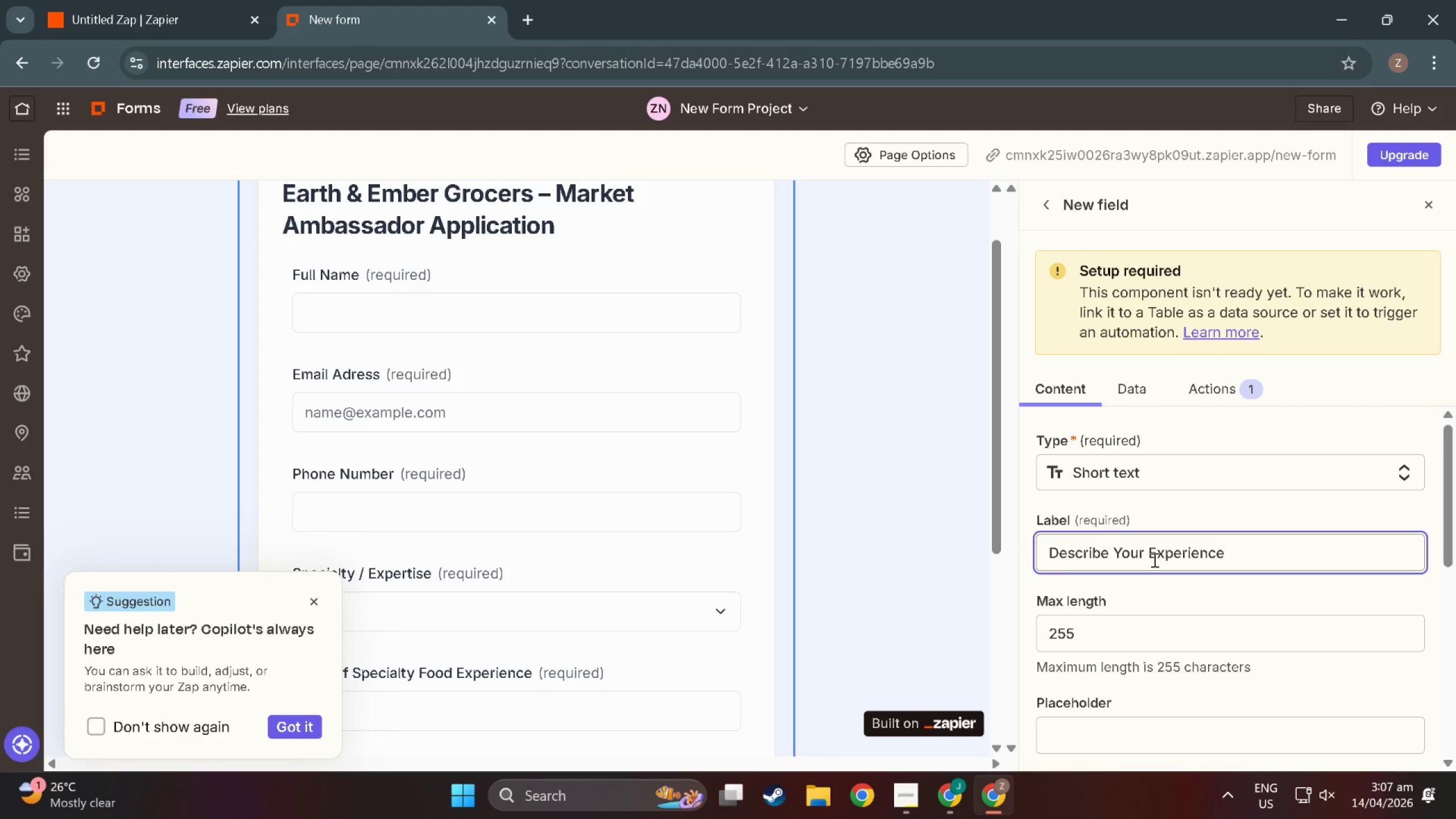 
left_click([1137, 471])
 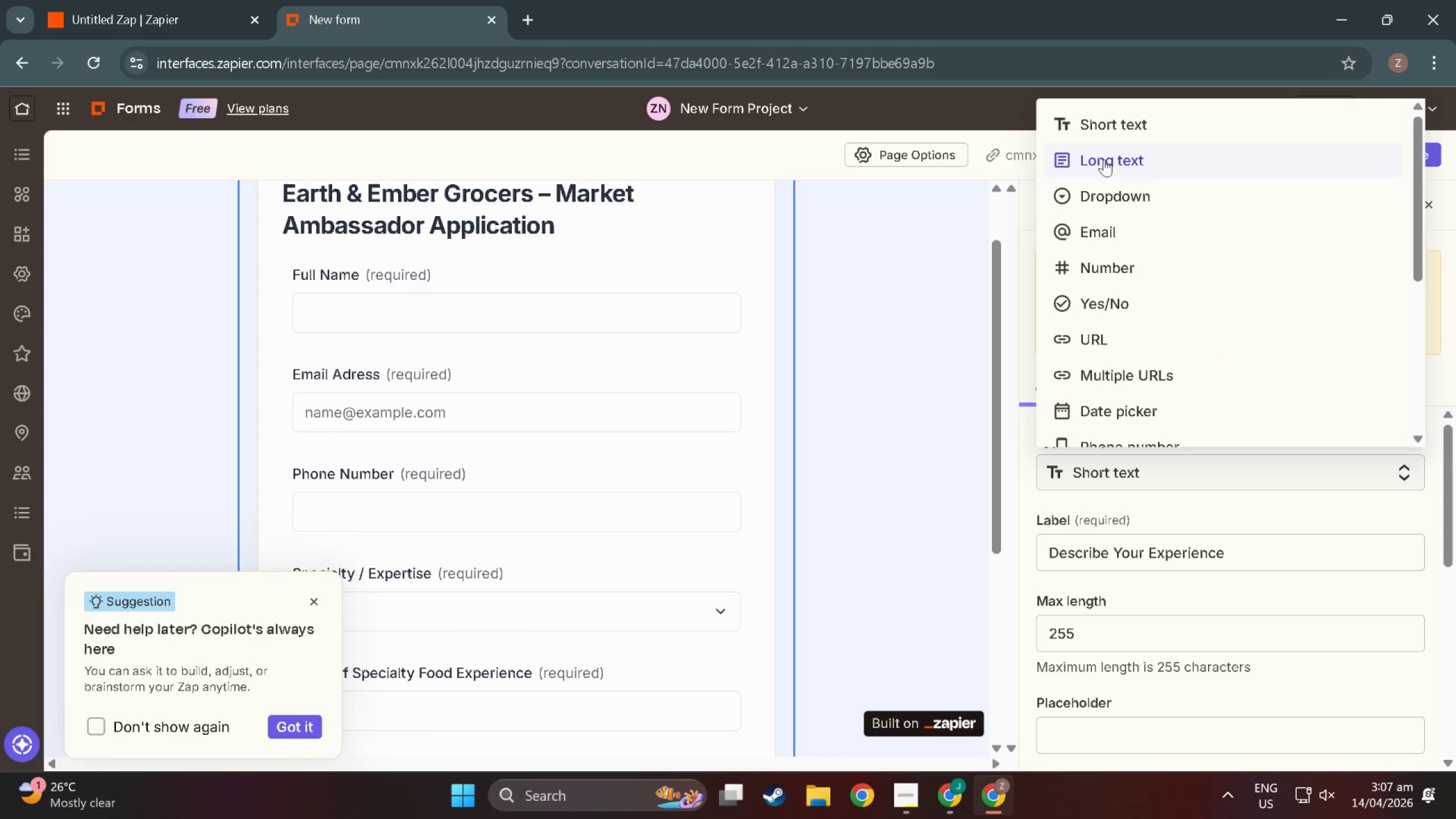 
scroll: coordinate [1131, 494], scroll_direction: up, amount: 2.0
 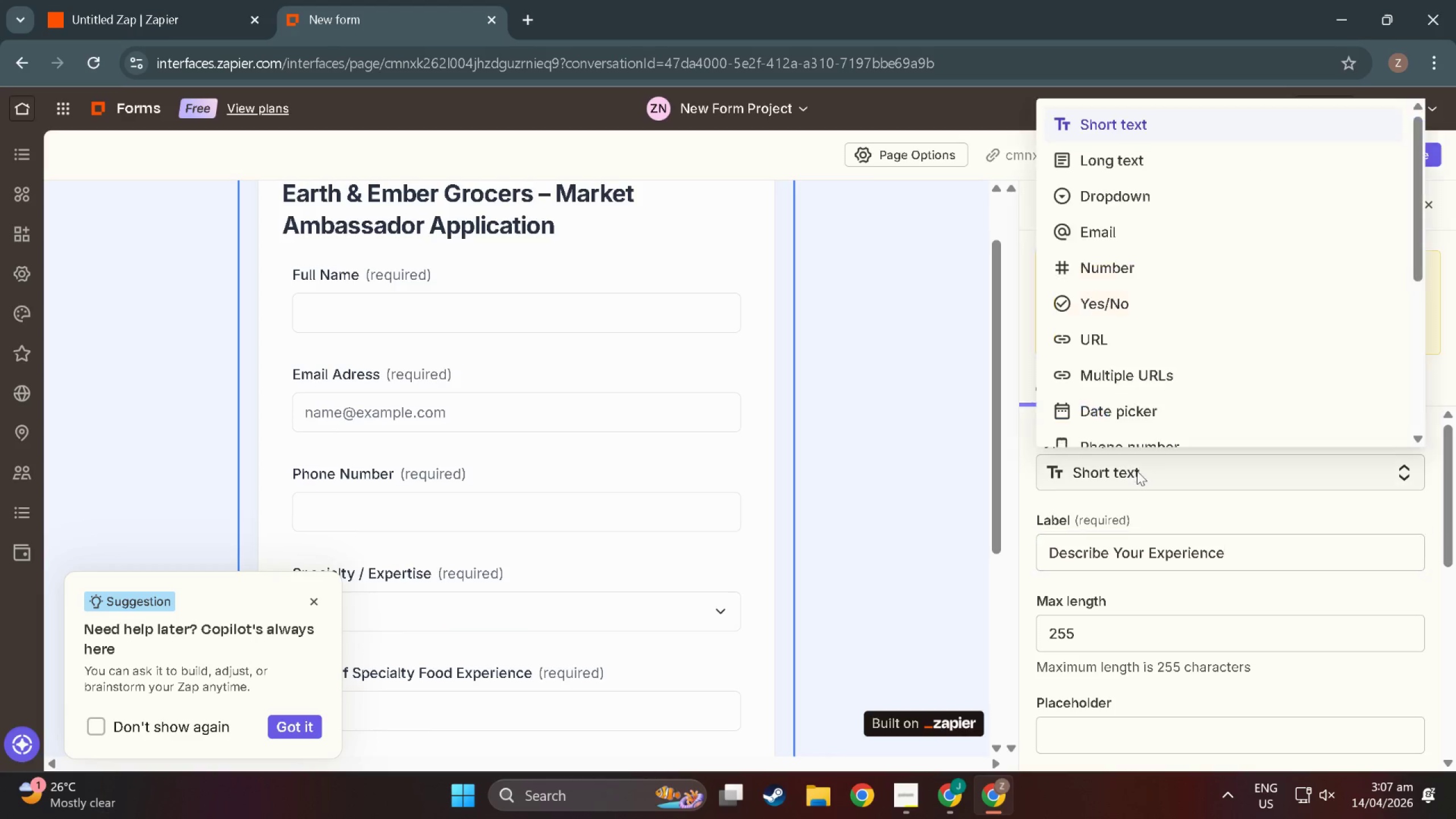 
left_click([1104, 159])
 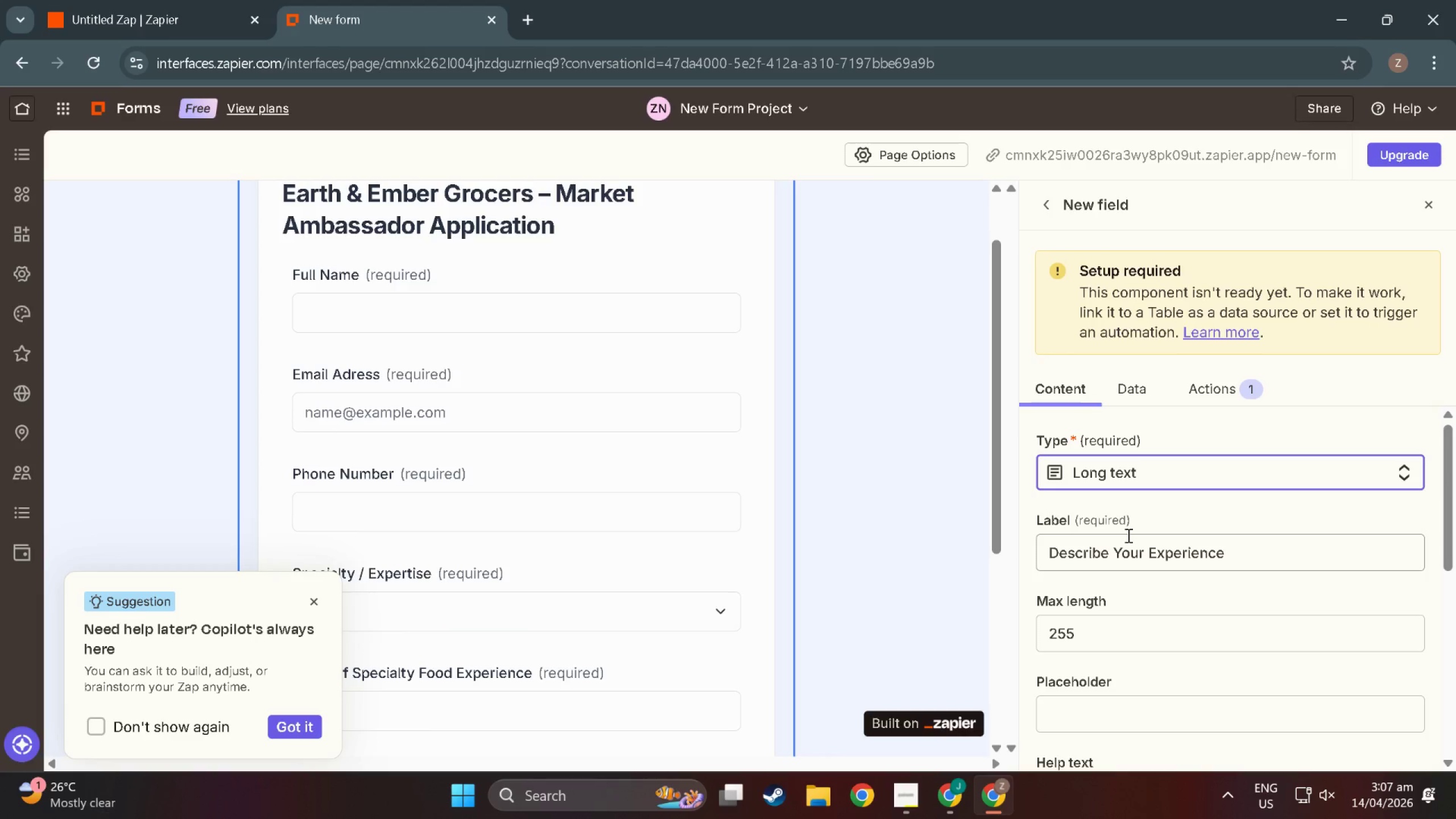 
scroll: coordinate [1102, 673], scroll_direction: down, amount: 14.0
 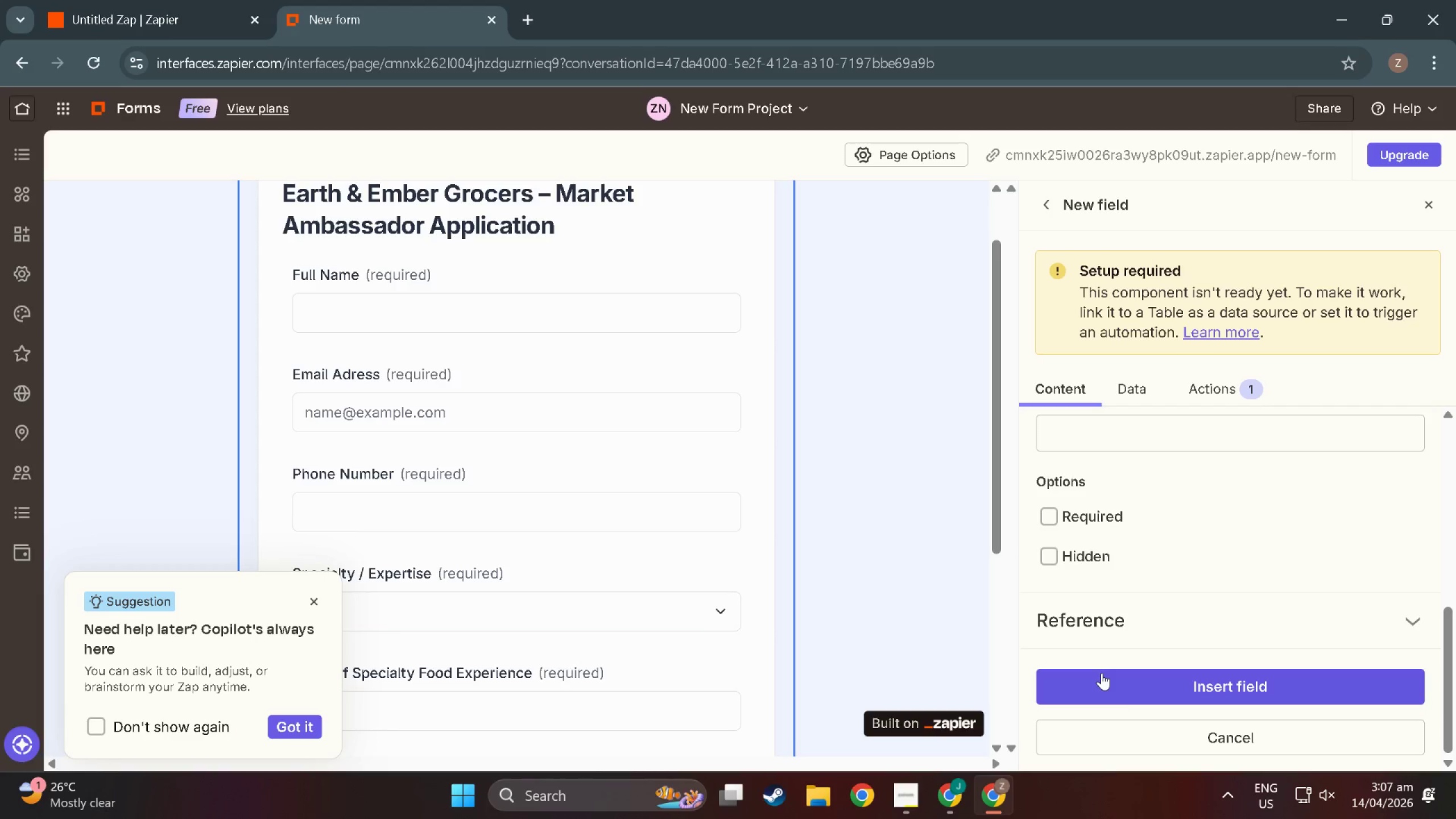 
scroll: coordinate [1035, 667], scroll_direction: up, amount: 15.0
 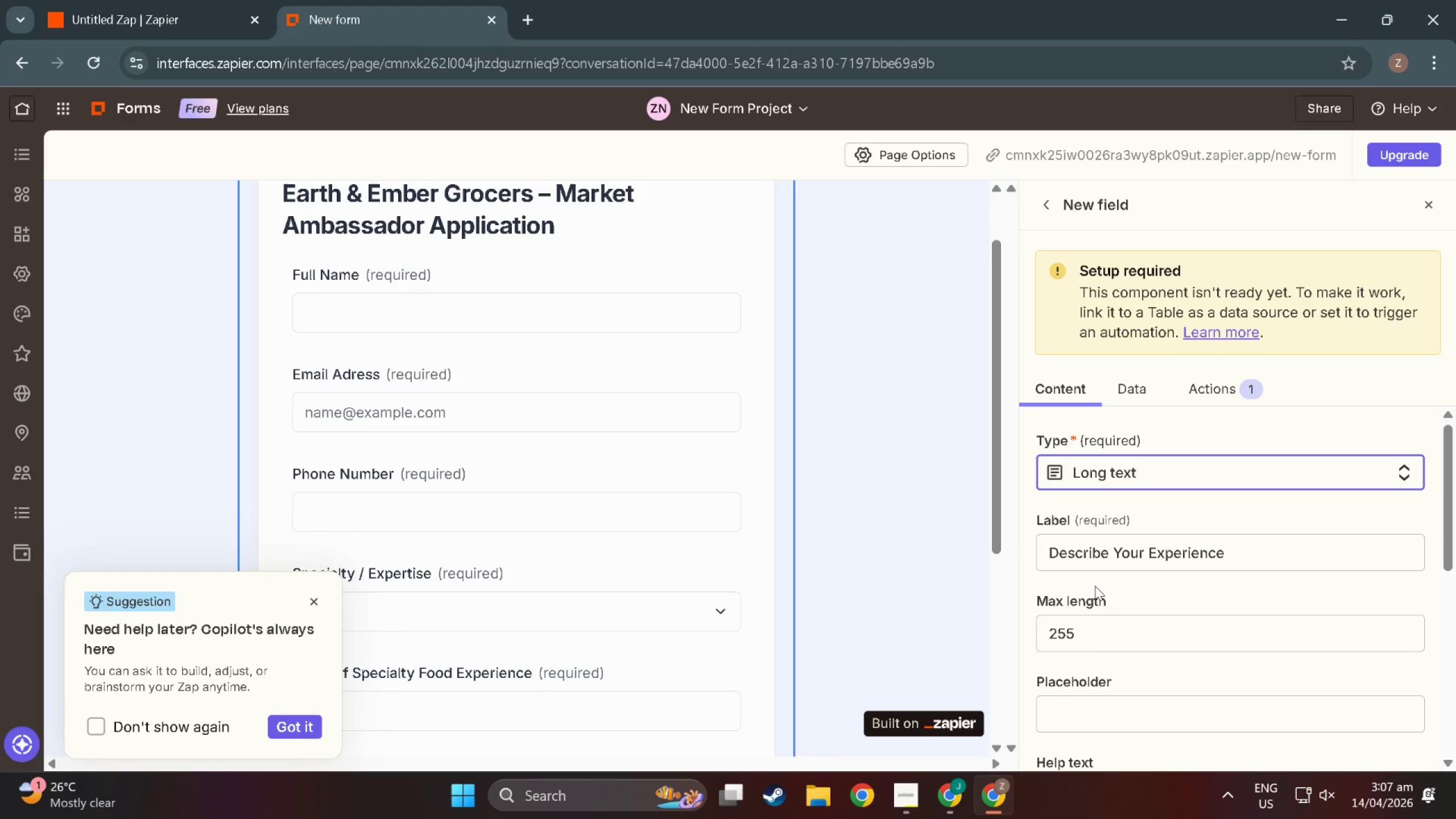 
scroll: coordinate [1073, 630], scroll_direction: down, amount: 1.0
 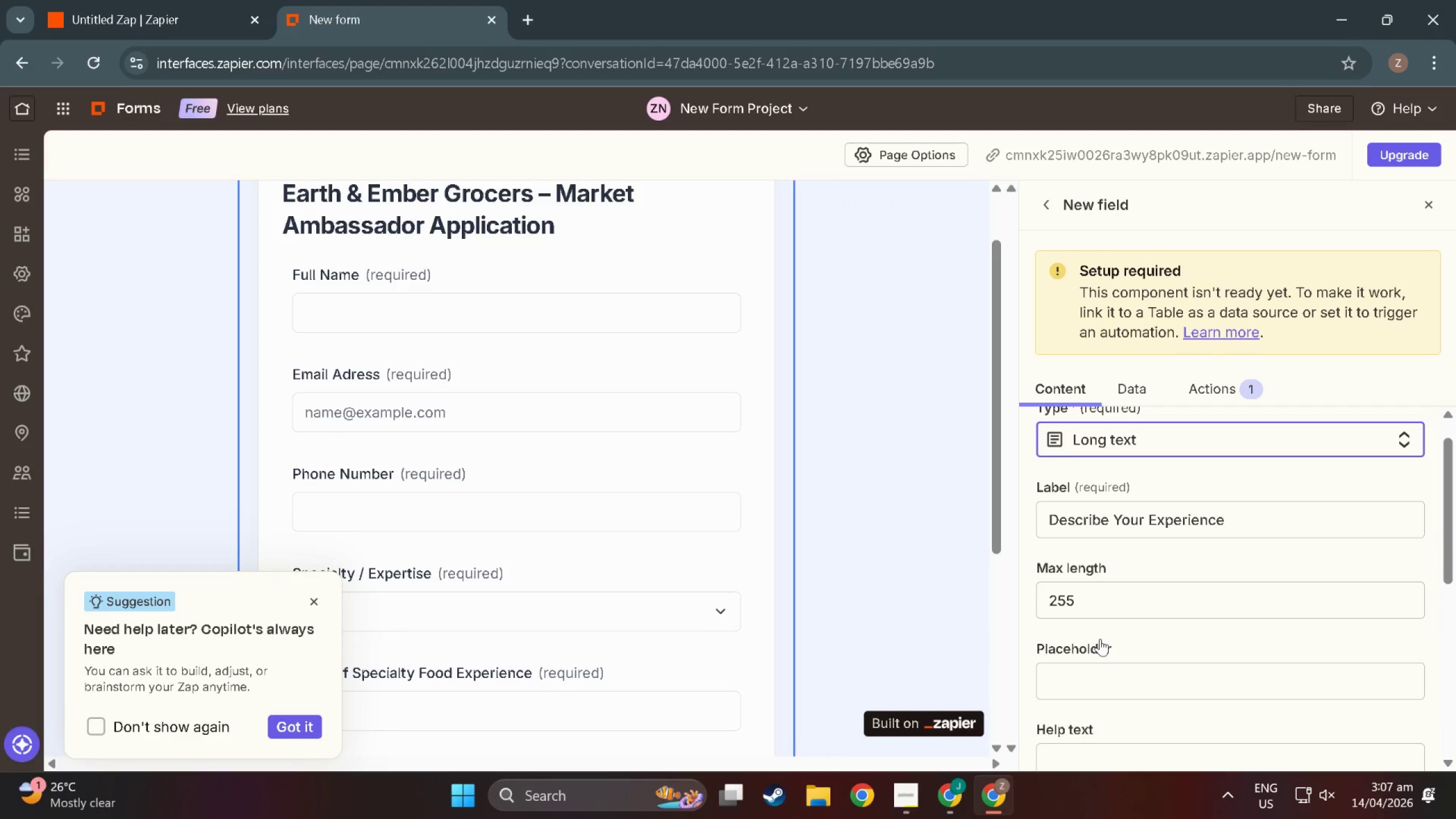 
wait(6.8)
 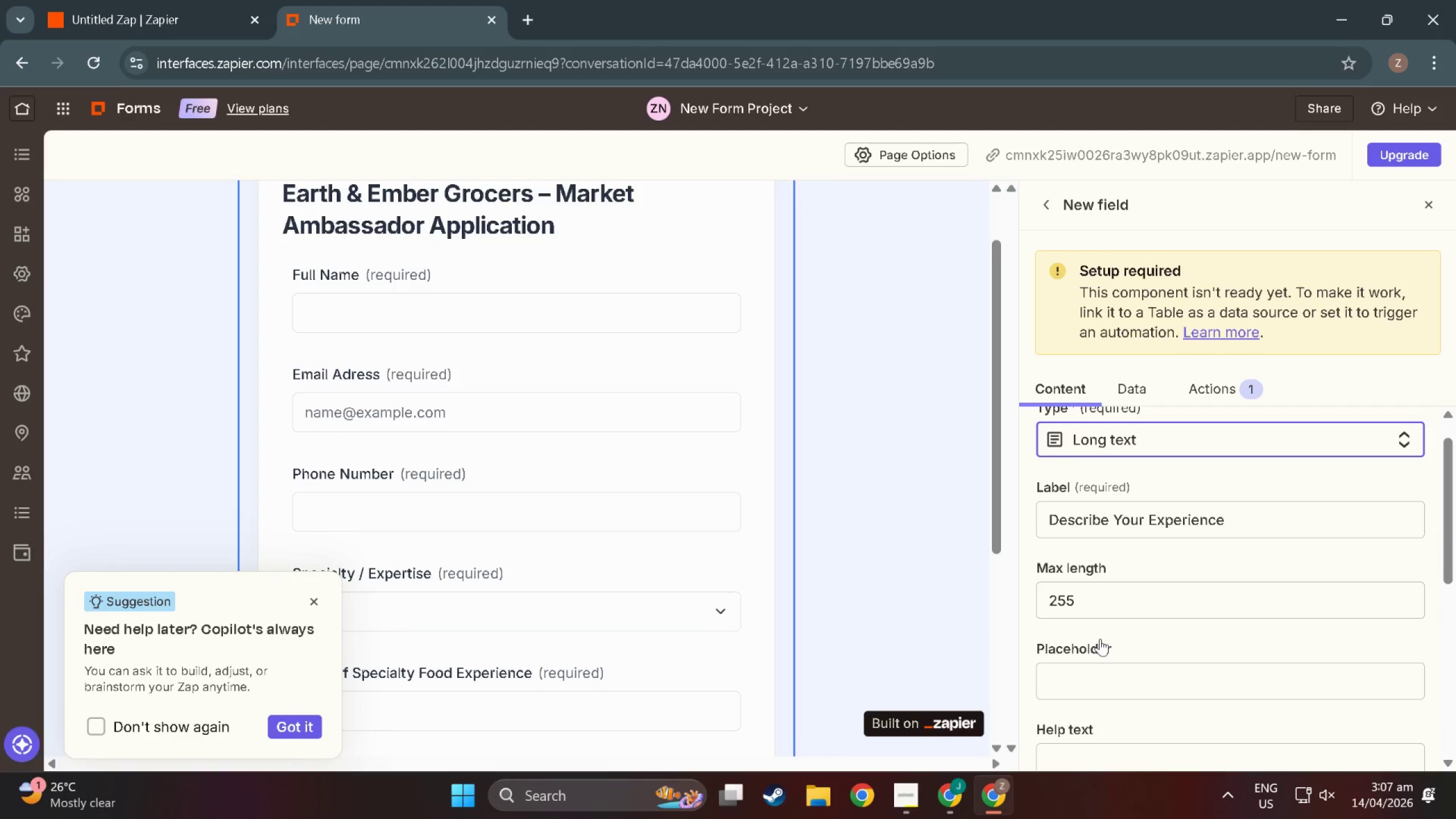 
scroll: coordinate [1207, 614], scroll_direction: down, amount: 5.0
 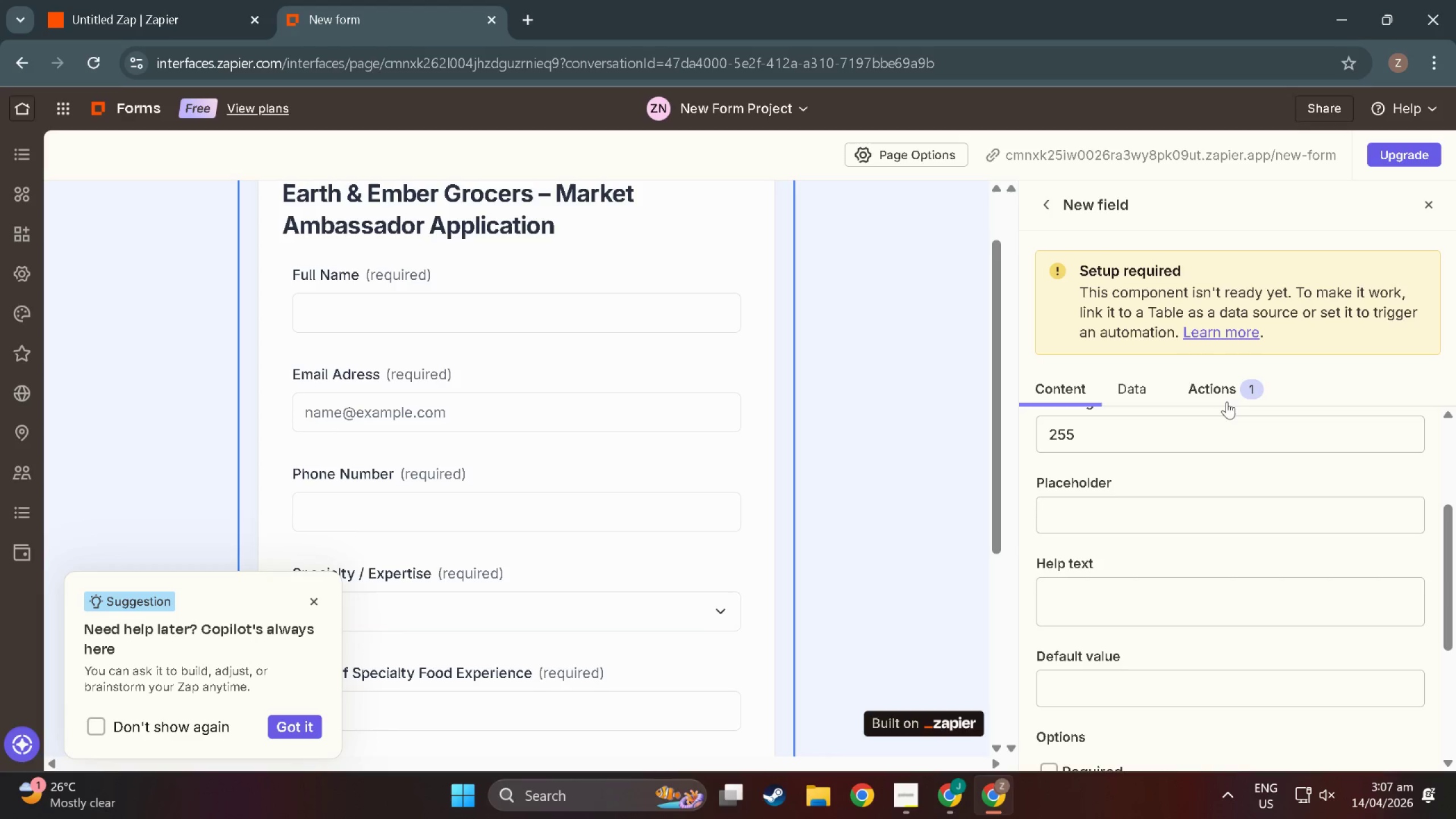 
left_click([1226, 396])
 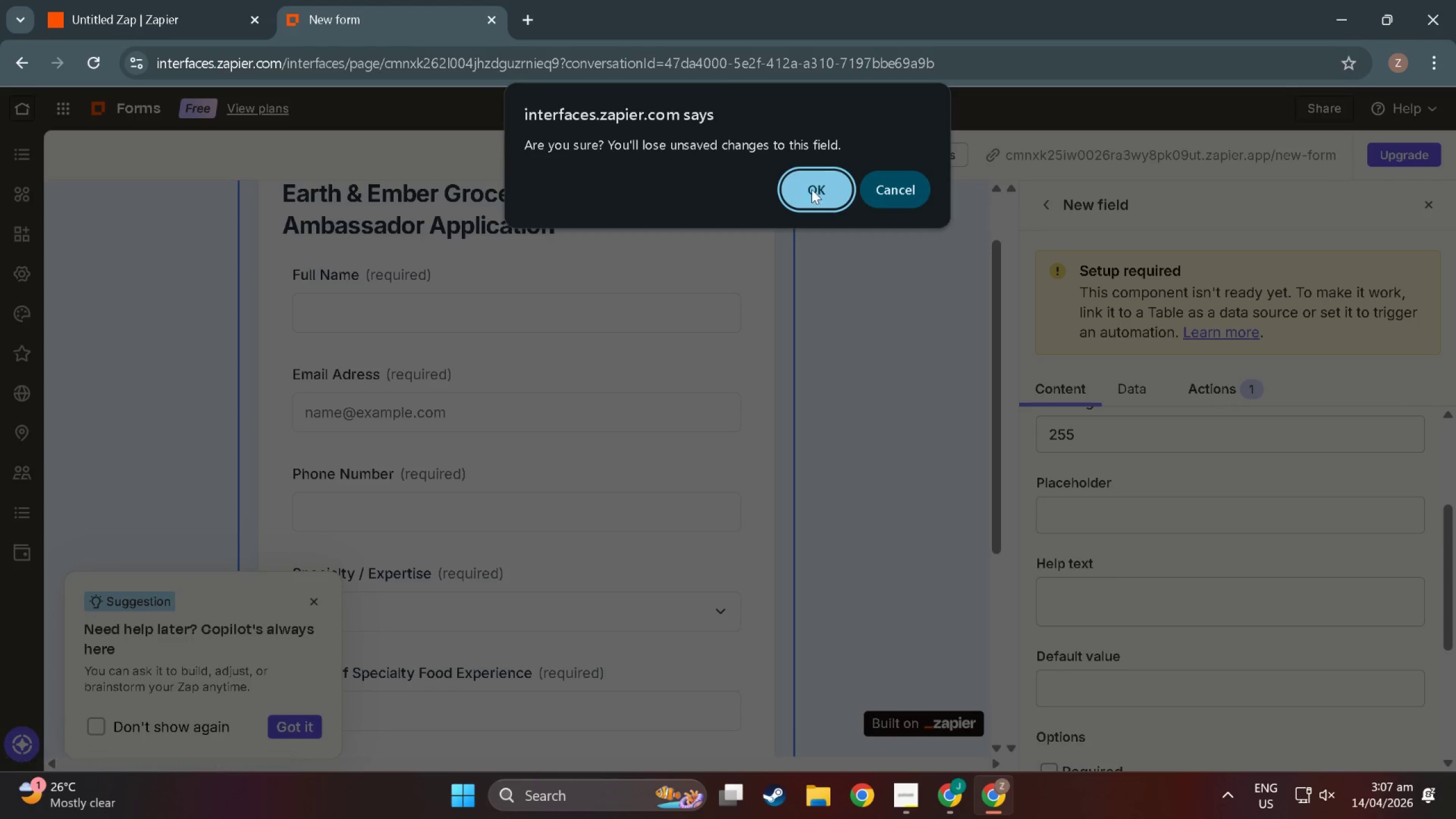 
left_click([878, 191])
 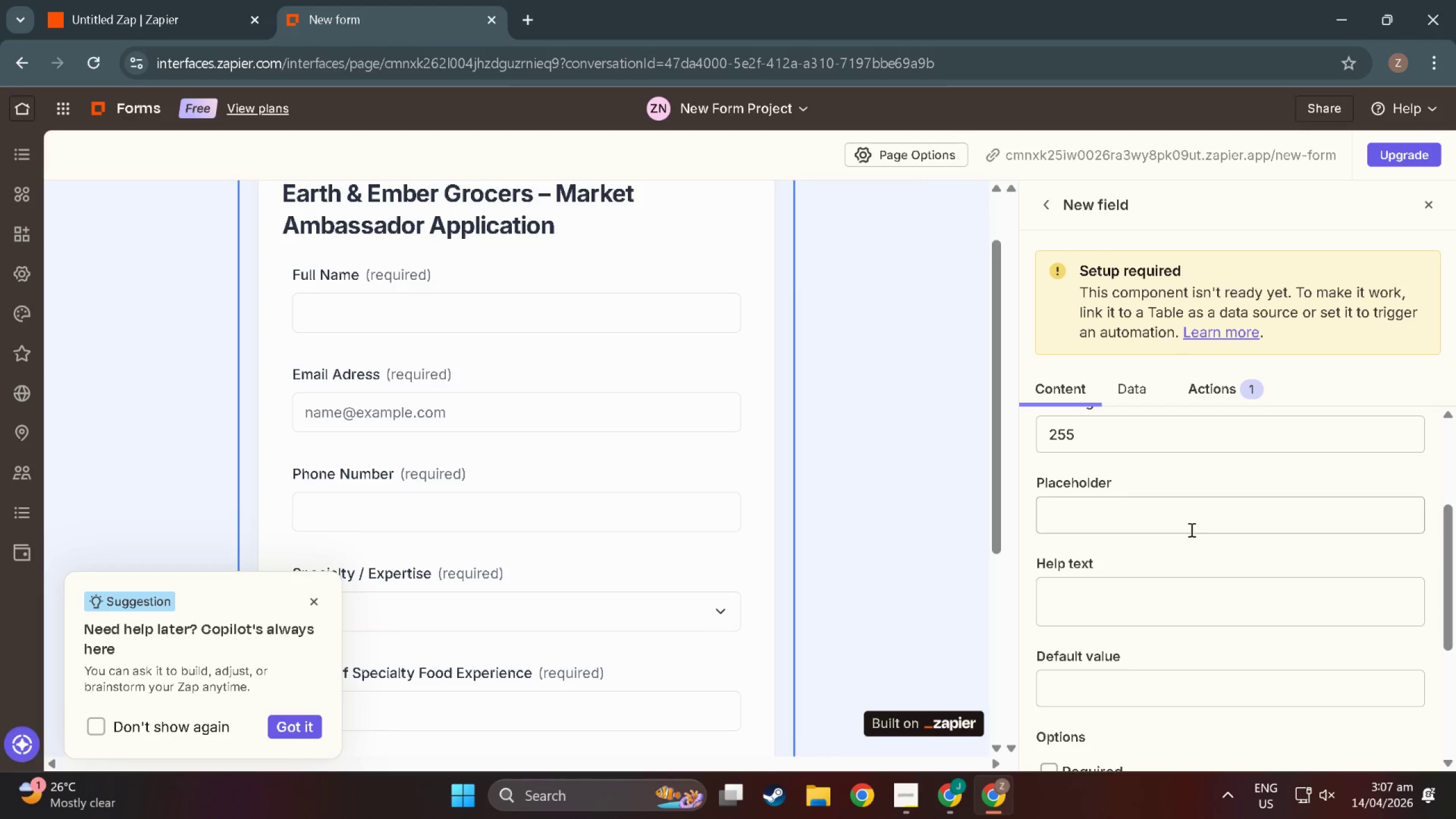 
left_click([1188, 683])
 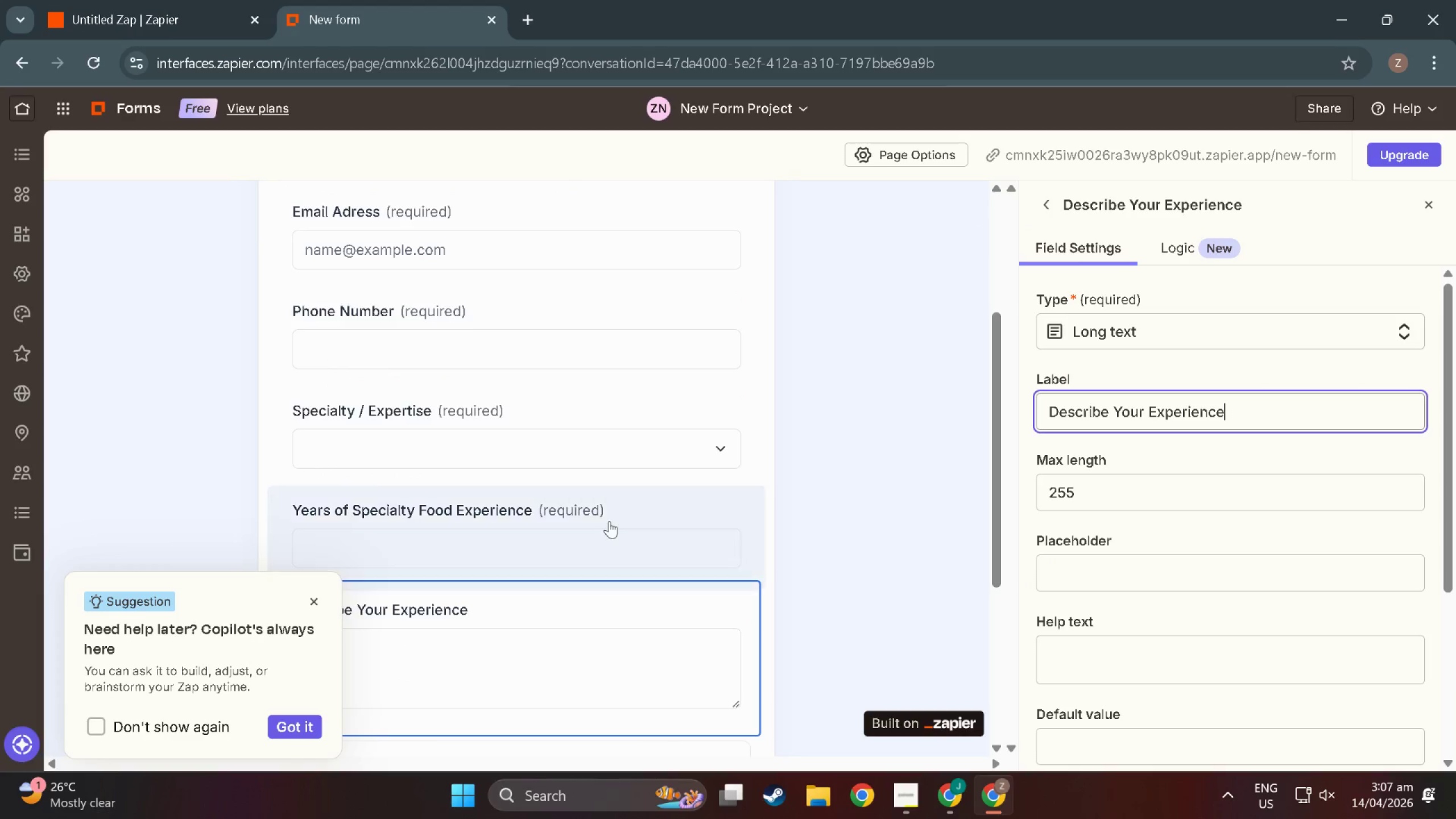 
scroll: coordinate [609, 521], scroll_direction: down, amount: 17.0
 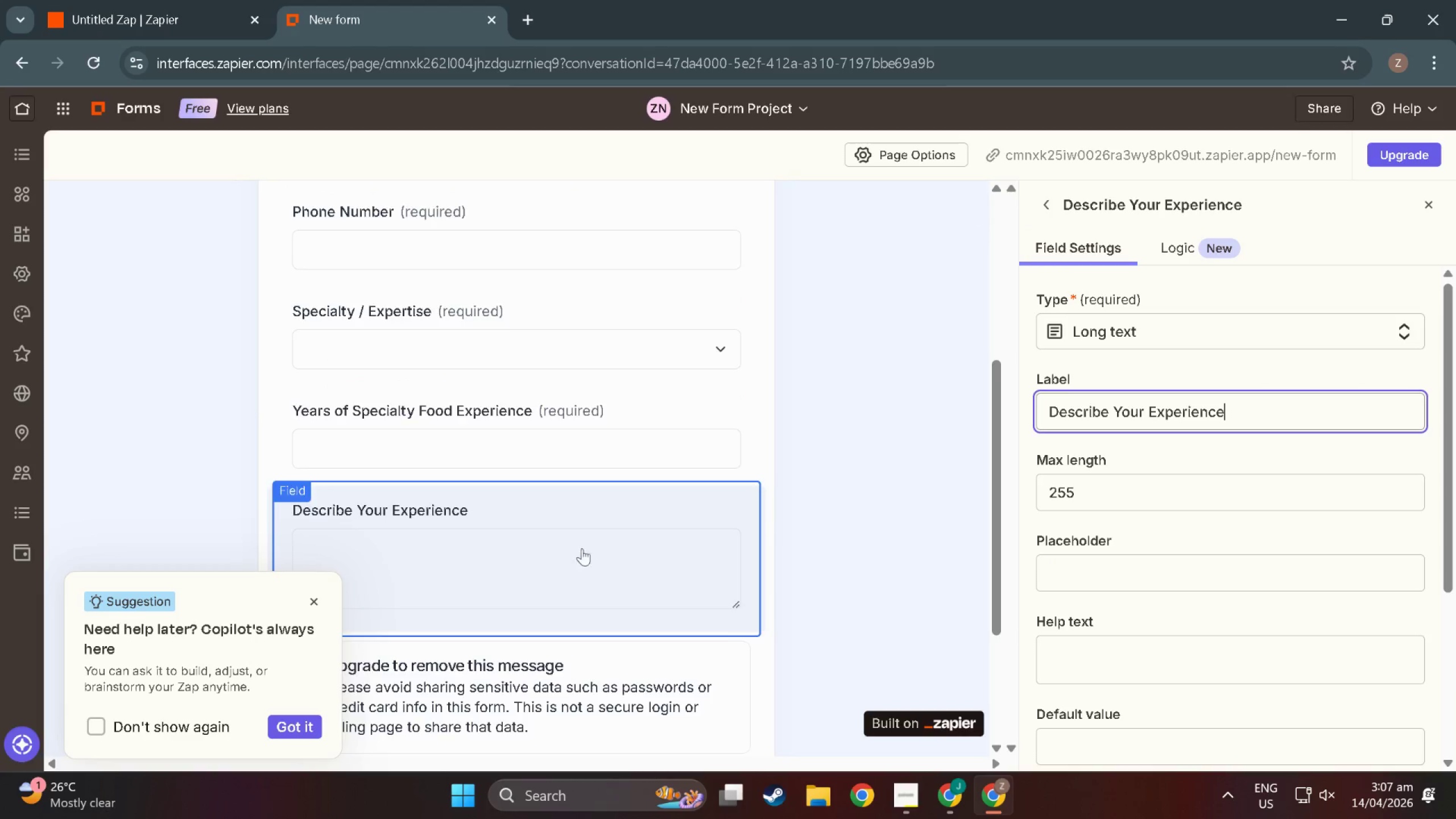 
scroll: coordinate [564, 588], scroll_direction: up, amount: 3.0
 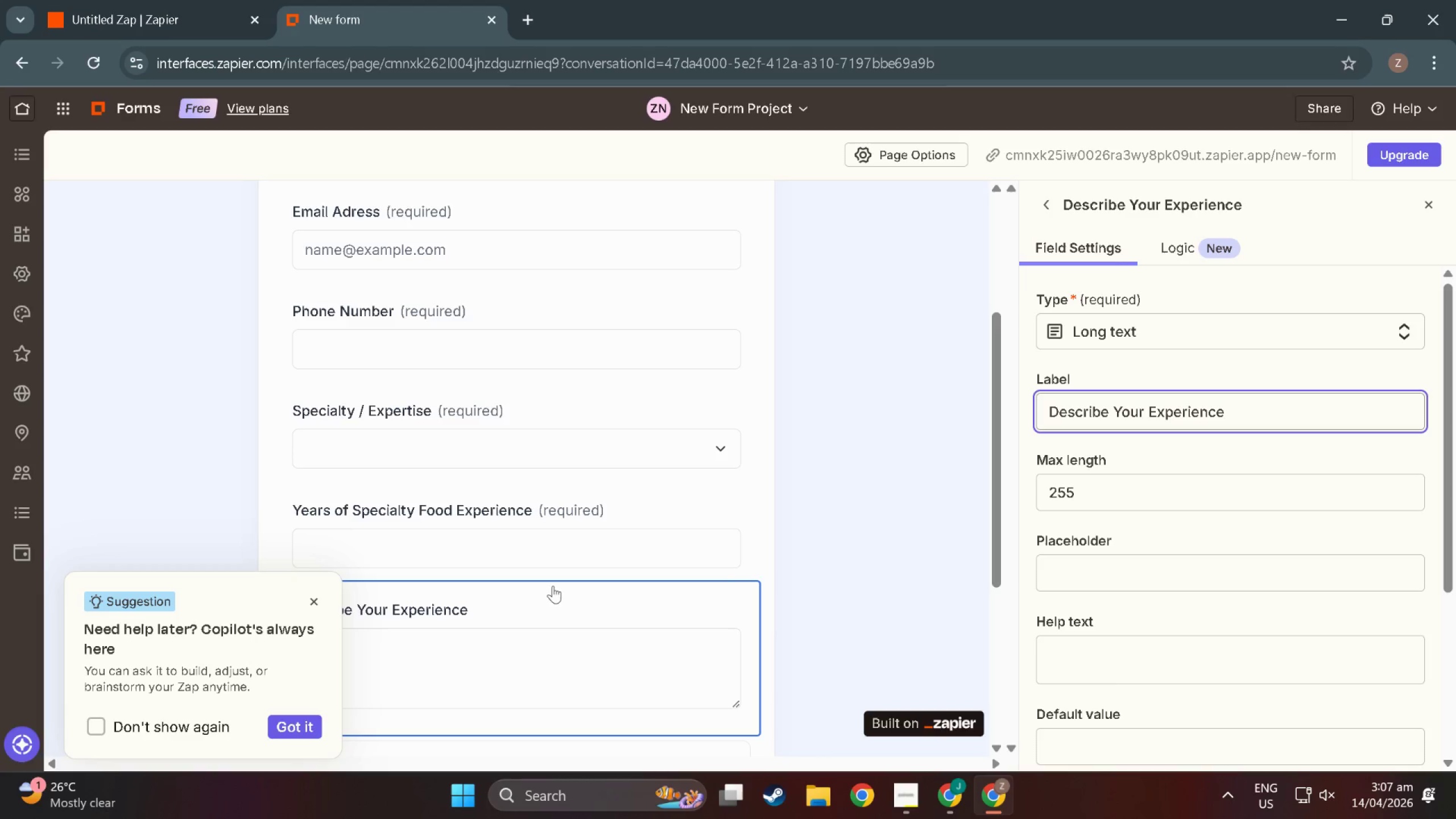 
wait(5.55)
 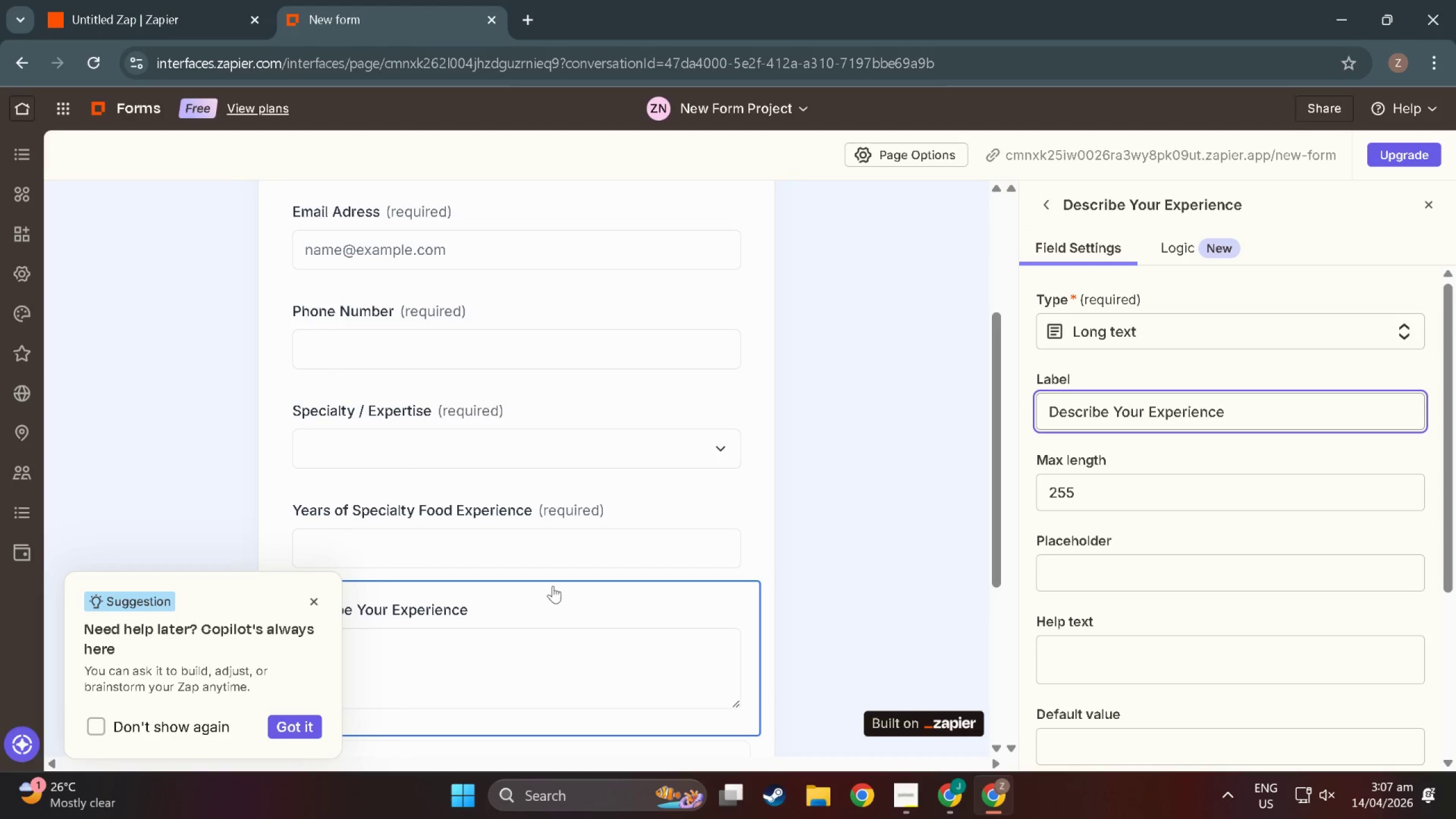 
scroll: coordinate [673, 548], scroll_direction: down, amount: 9.0
 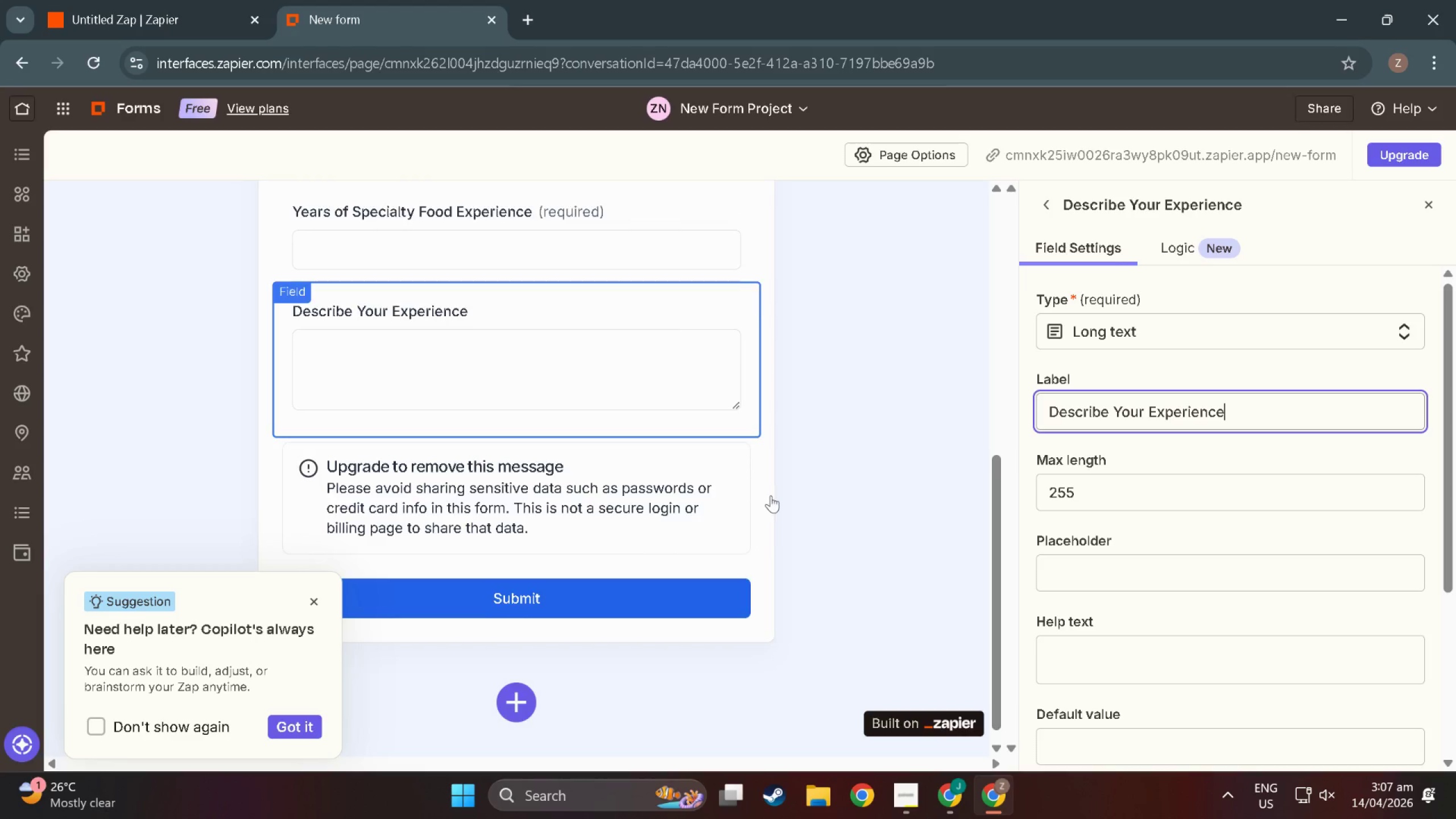 
scroll: coordinate [824, 421], scroll_direction: up, amount: 18.0
 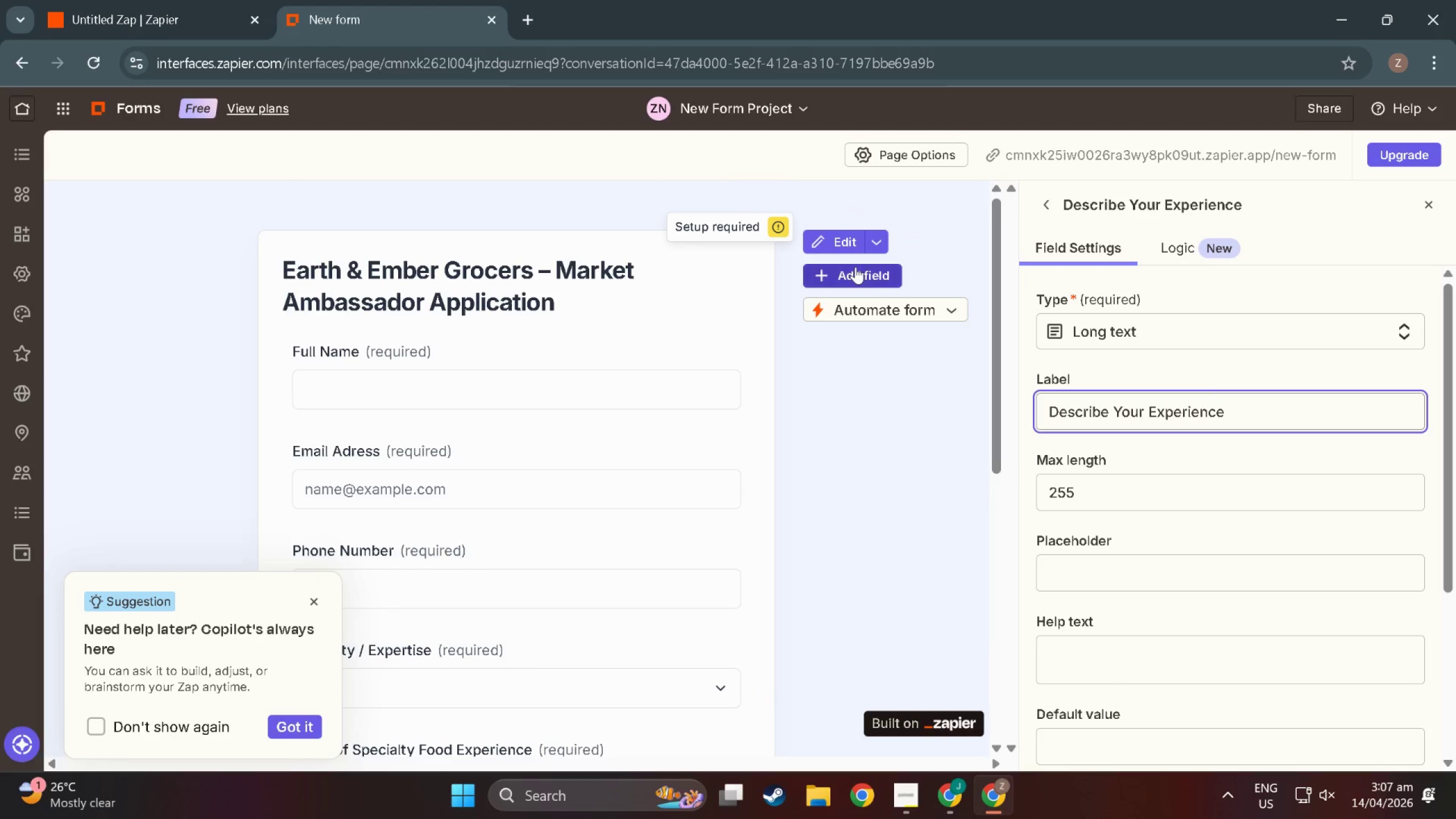 
left_click([855, 267])
 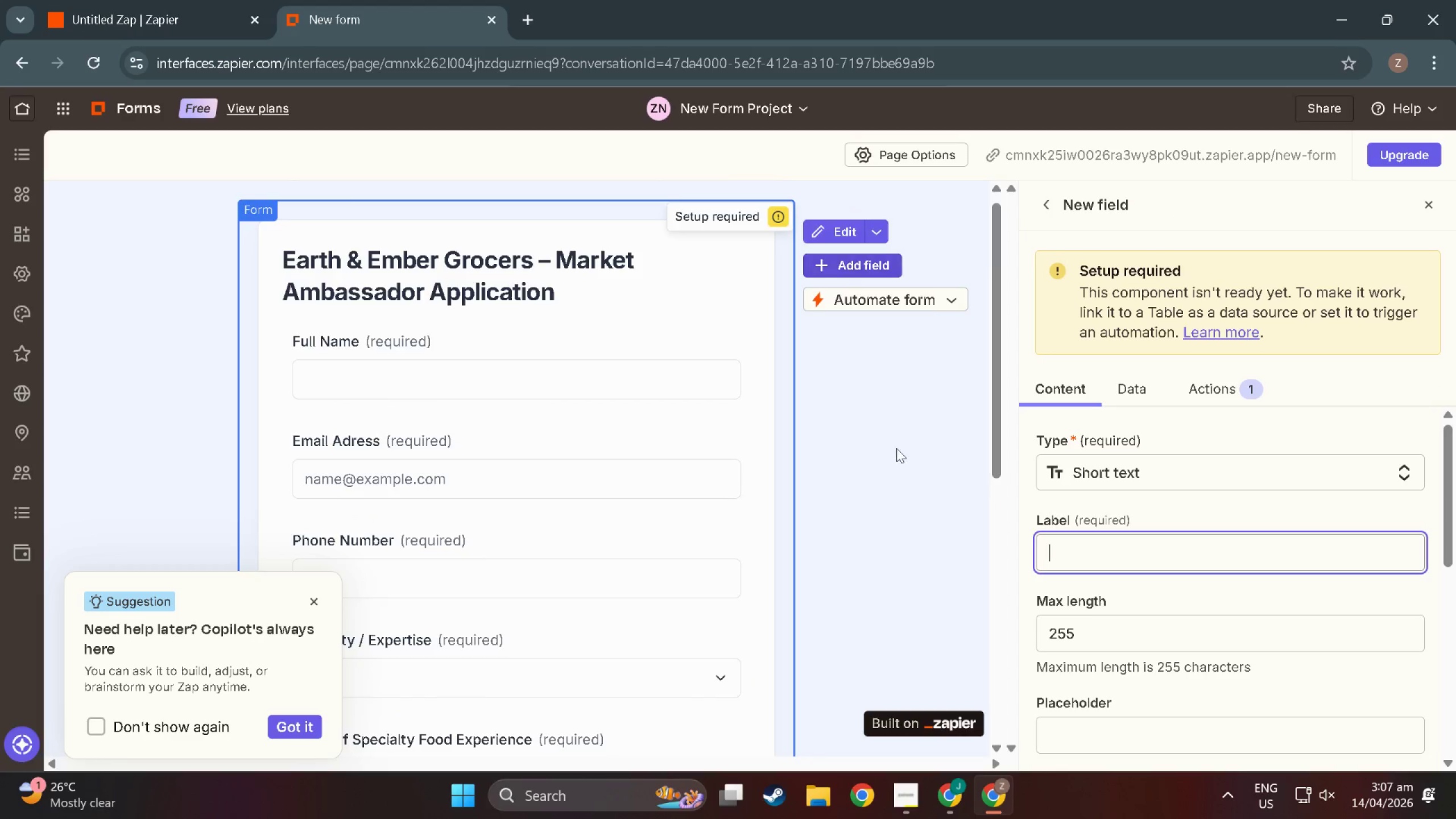 
scroll: coordinate [1073, 531], scroll_direction: down, amount: 7.0
 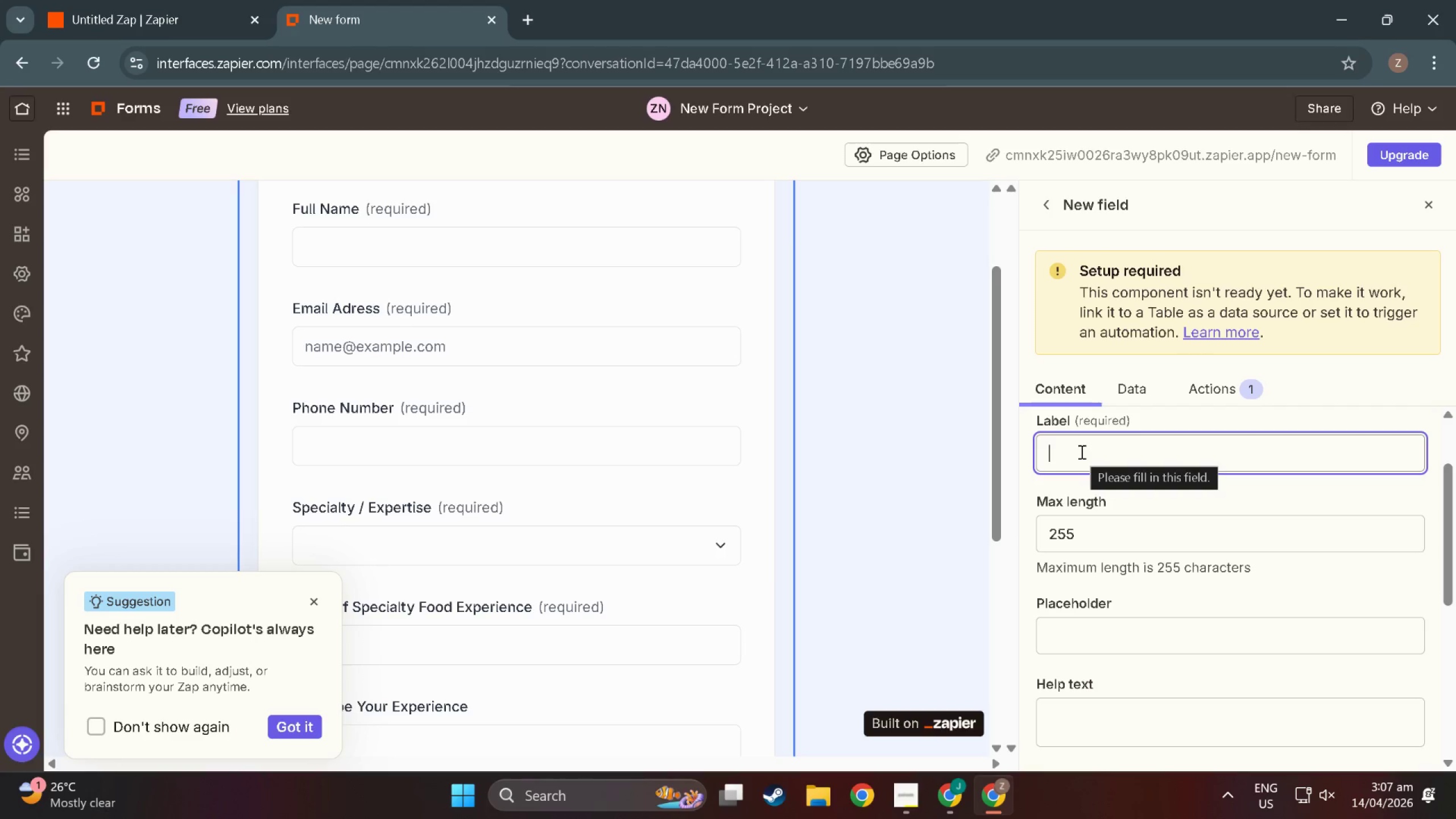 
type(GEO)
 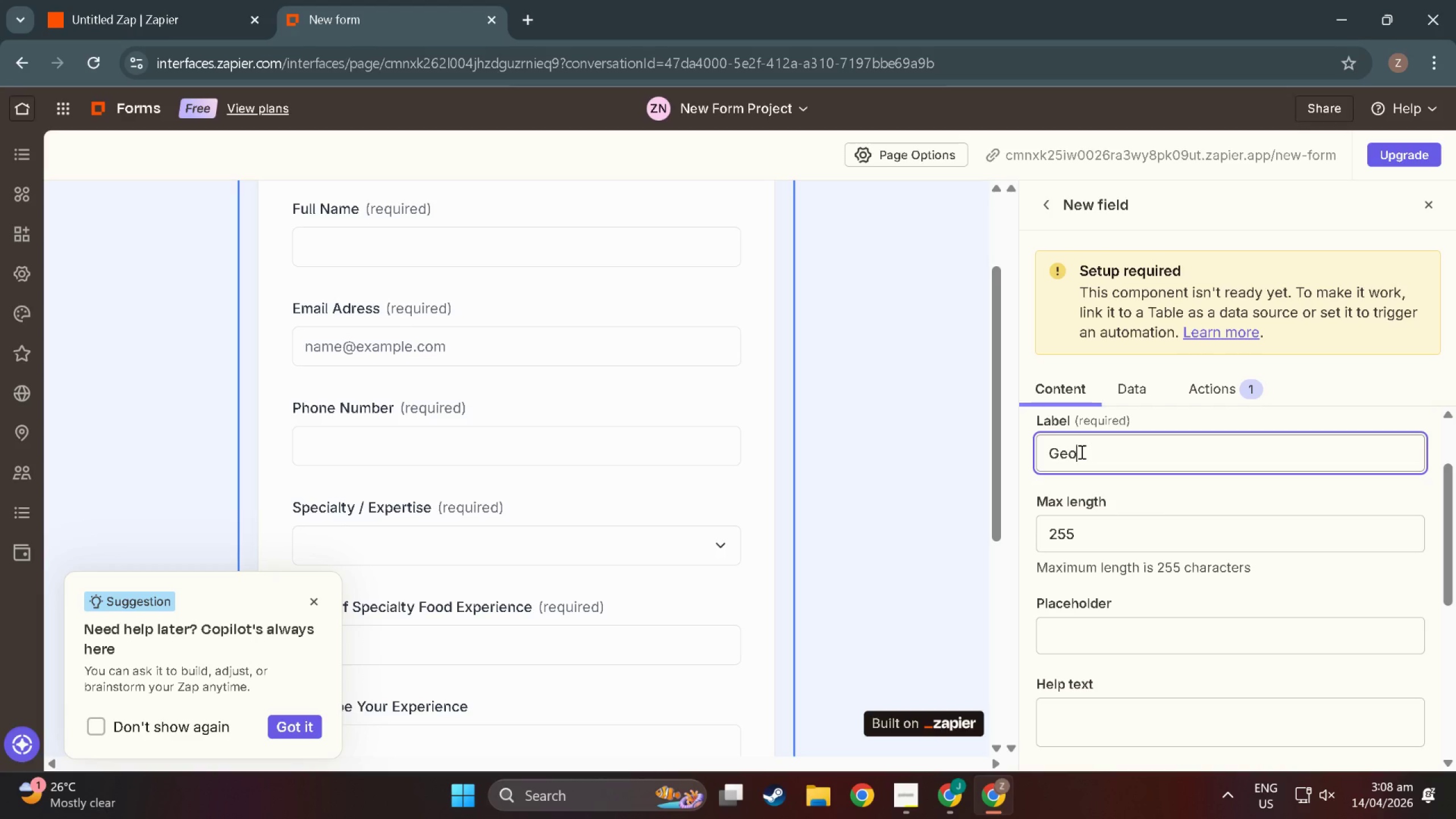 
type(GRAPHIC Availabik)
key(Backspace)
type(lity)
 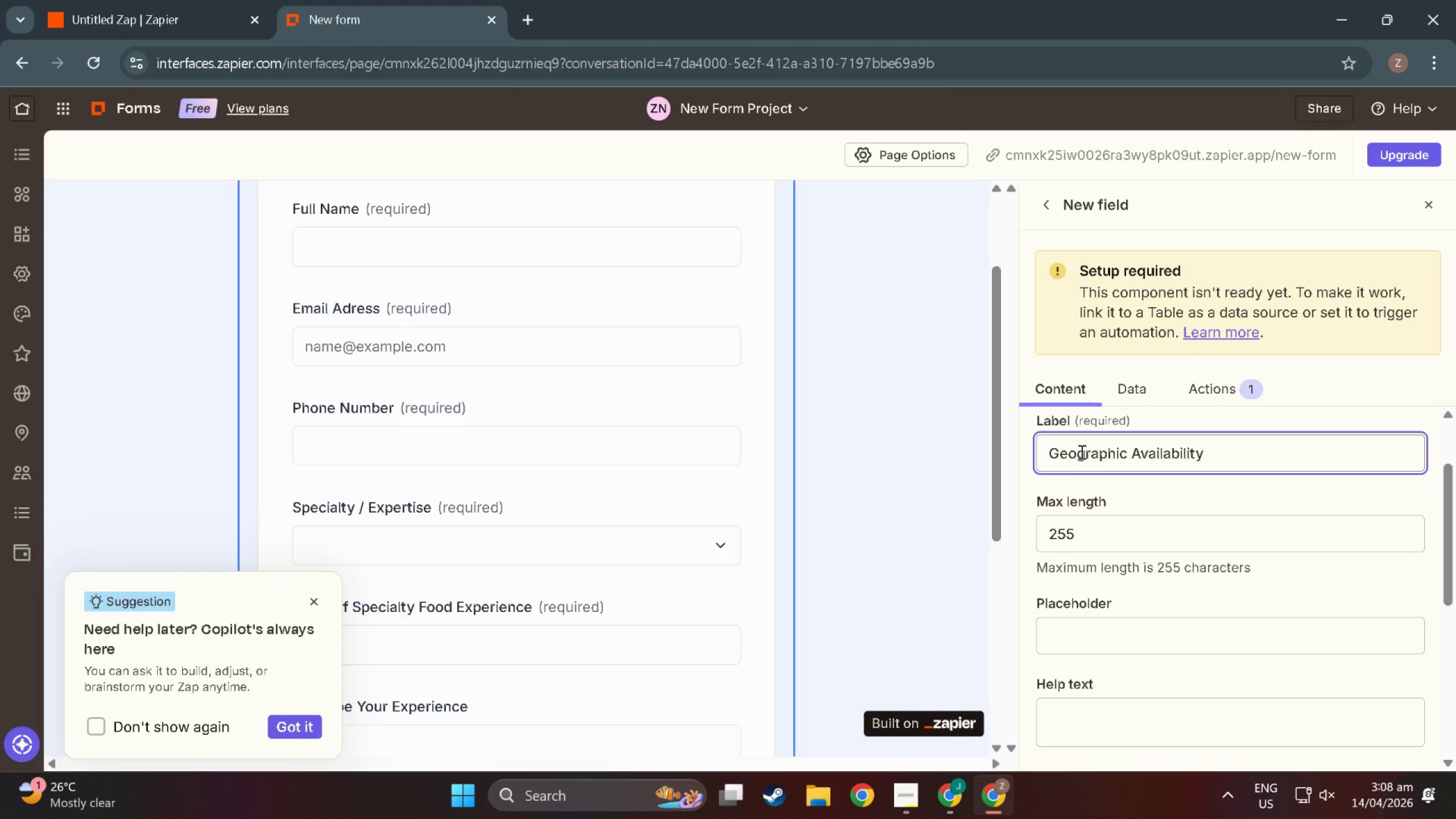 
scroll: coordinate [1153, 533], scroll_direction: down, amount: 1.0
 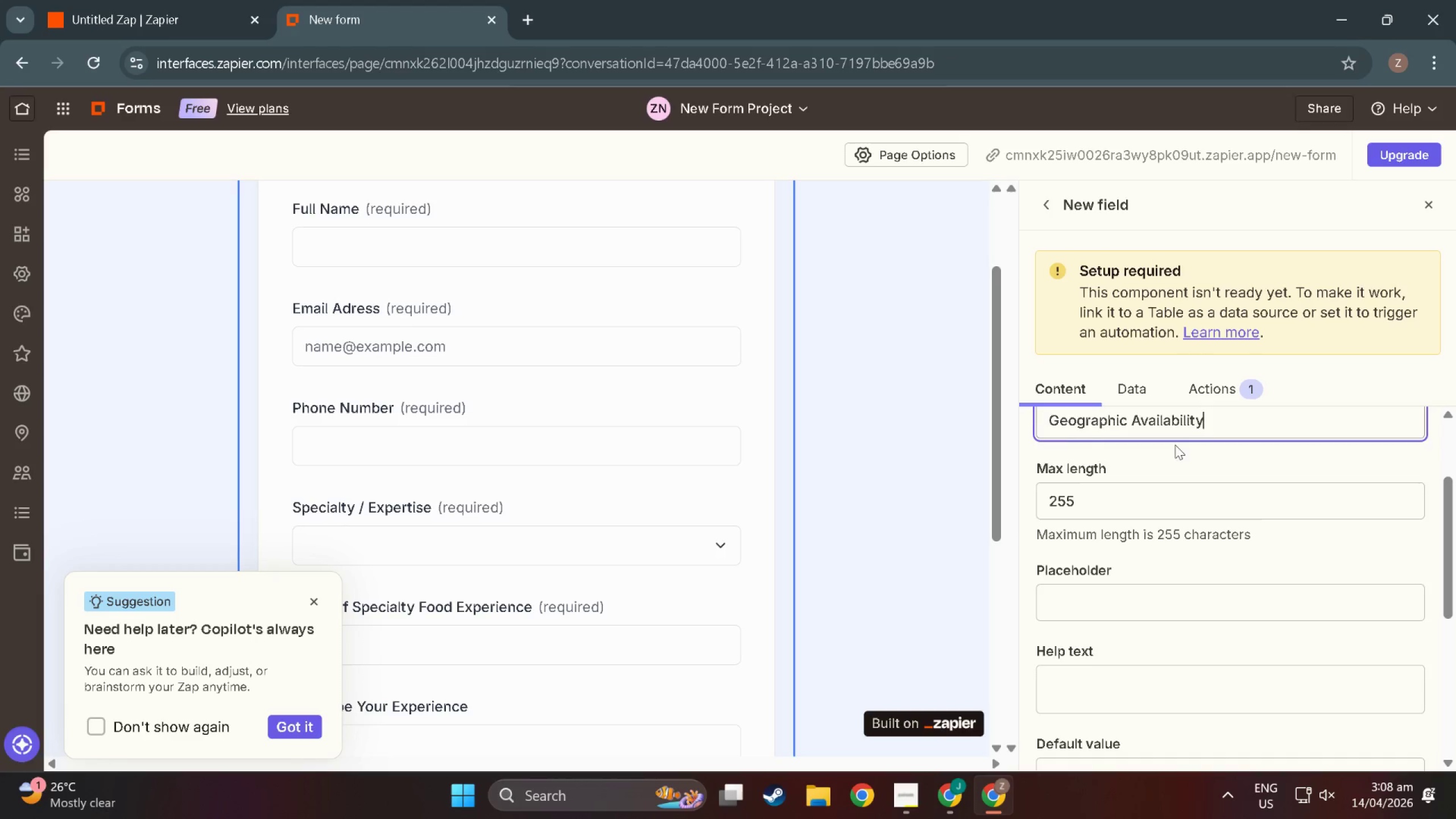 
scroll: coordinate [1178, 449], scroll_direction: up, amount: 4.0
 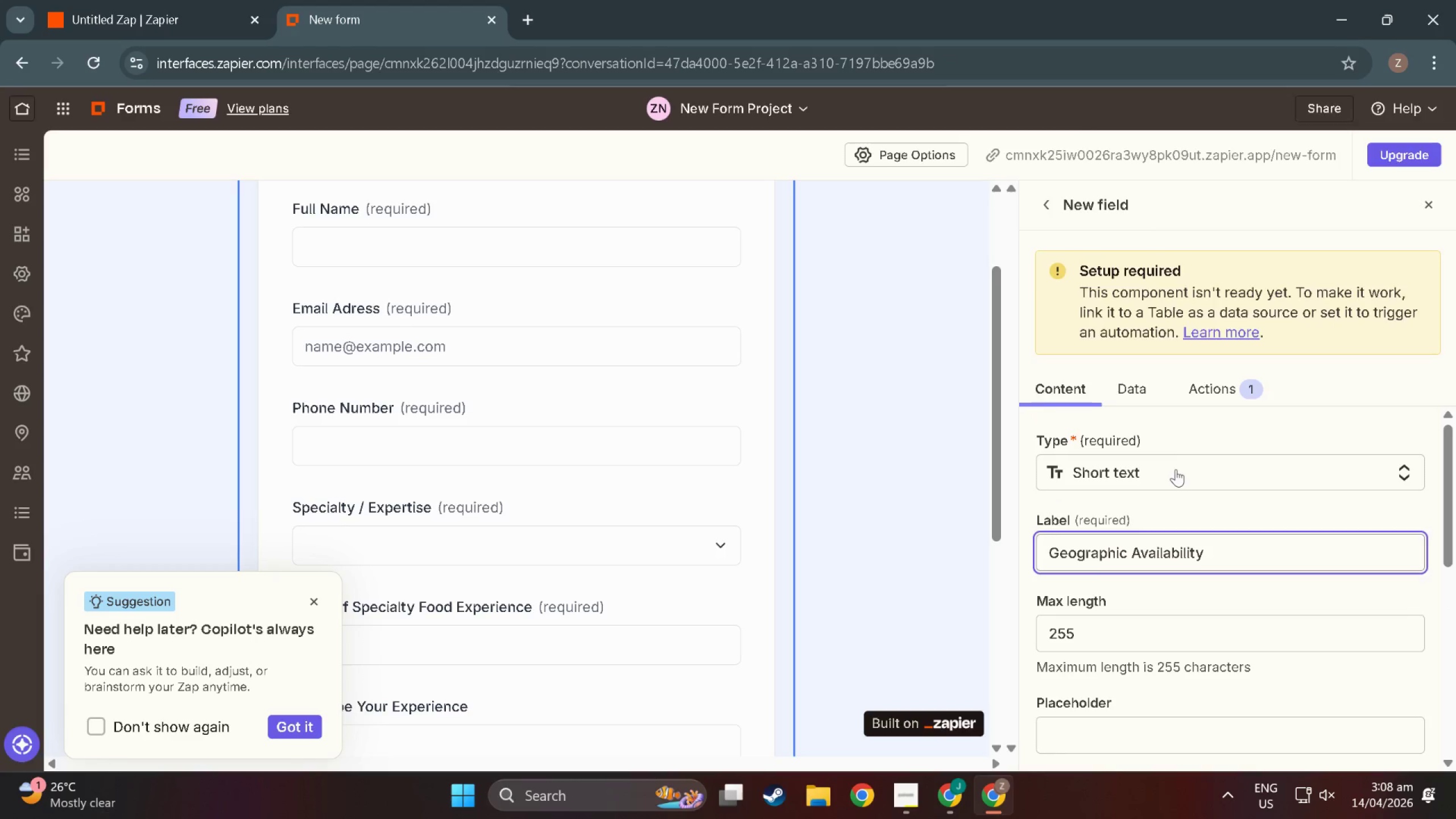 
left_click([1176, 469])
 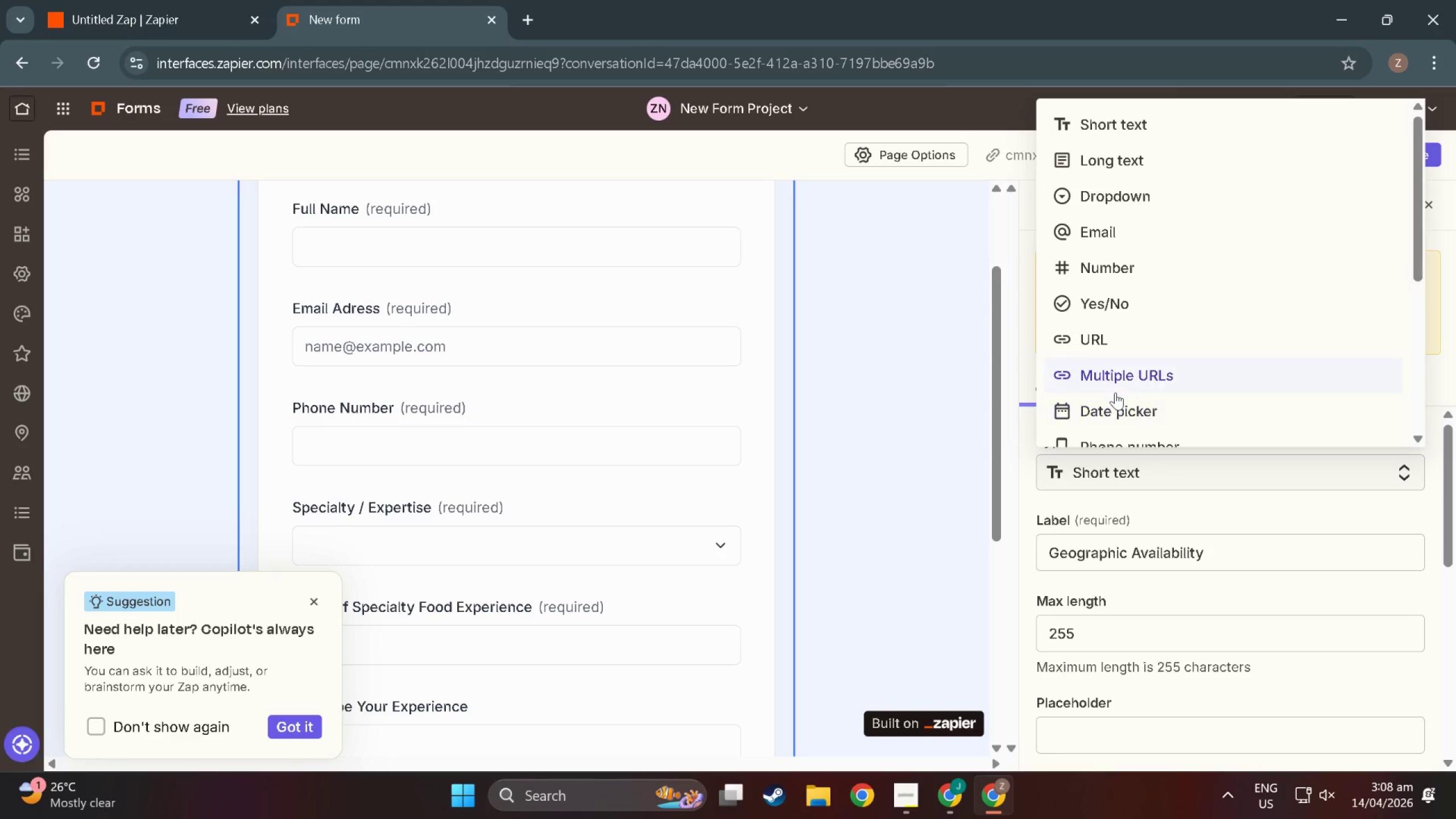 
scroll: coordinate [1115, 389], scroll_direction: up, amount: 2.0
 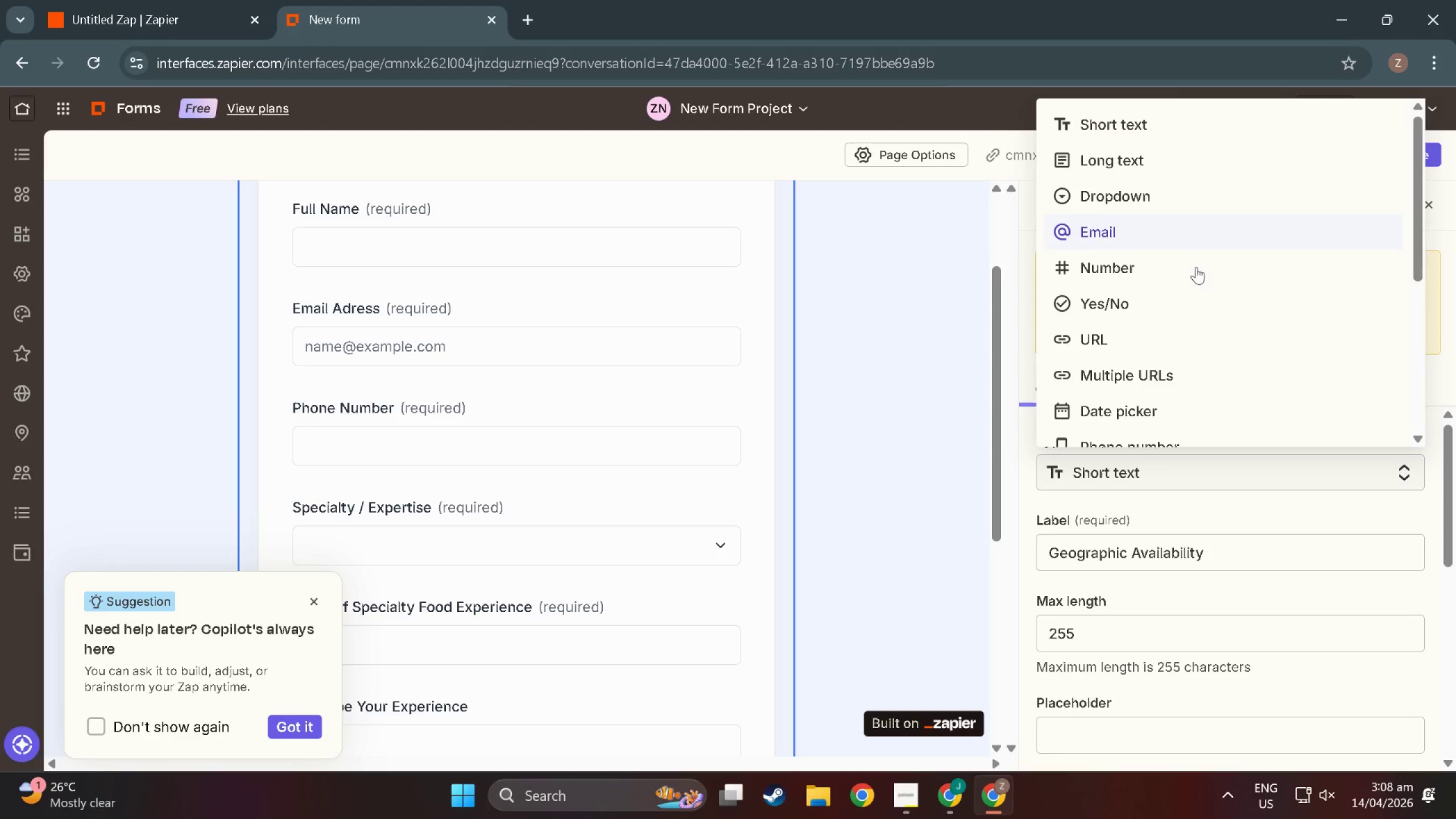 
scroll: coordinate [1190, 297], scroll_direction: down, amount: 2.0
 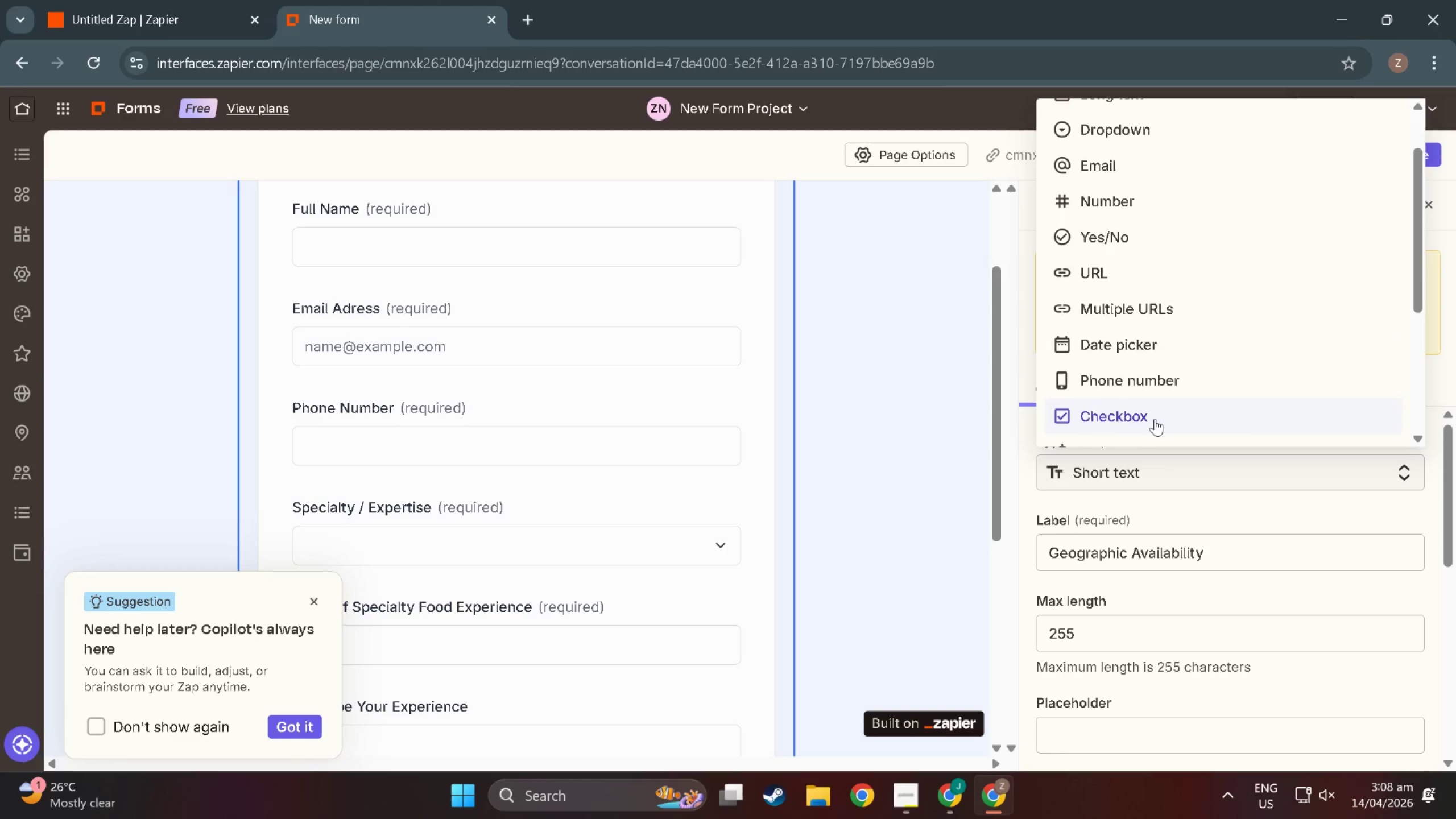 
left_click([1133, 424])
 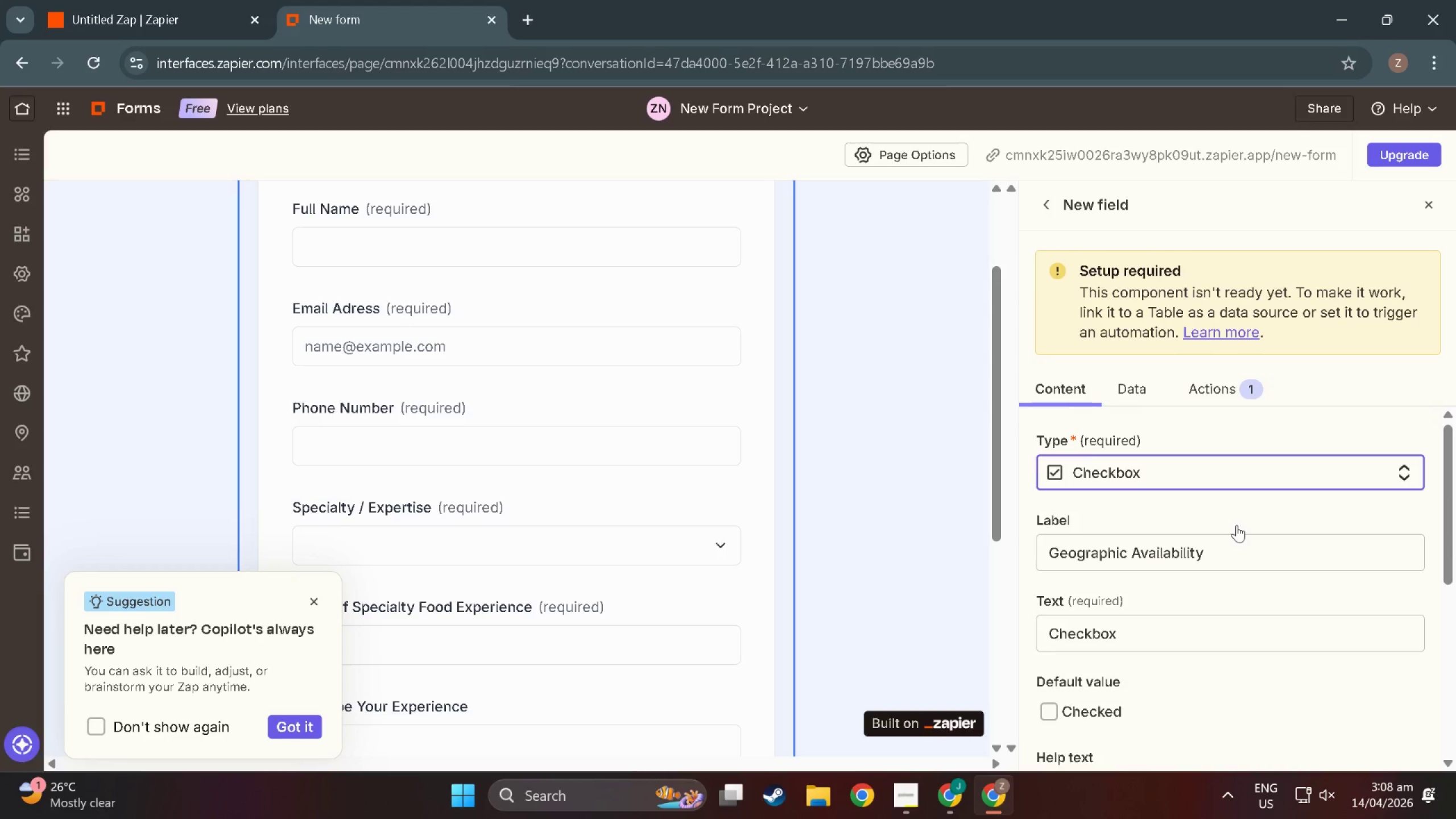 
scroll: coordinate [1156, 494], scroll_direction: down, amount: 7.0
 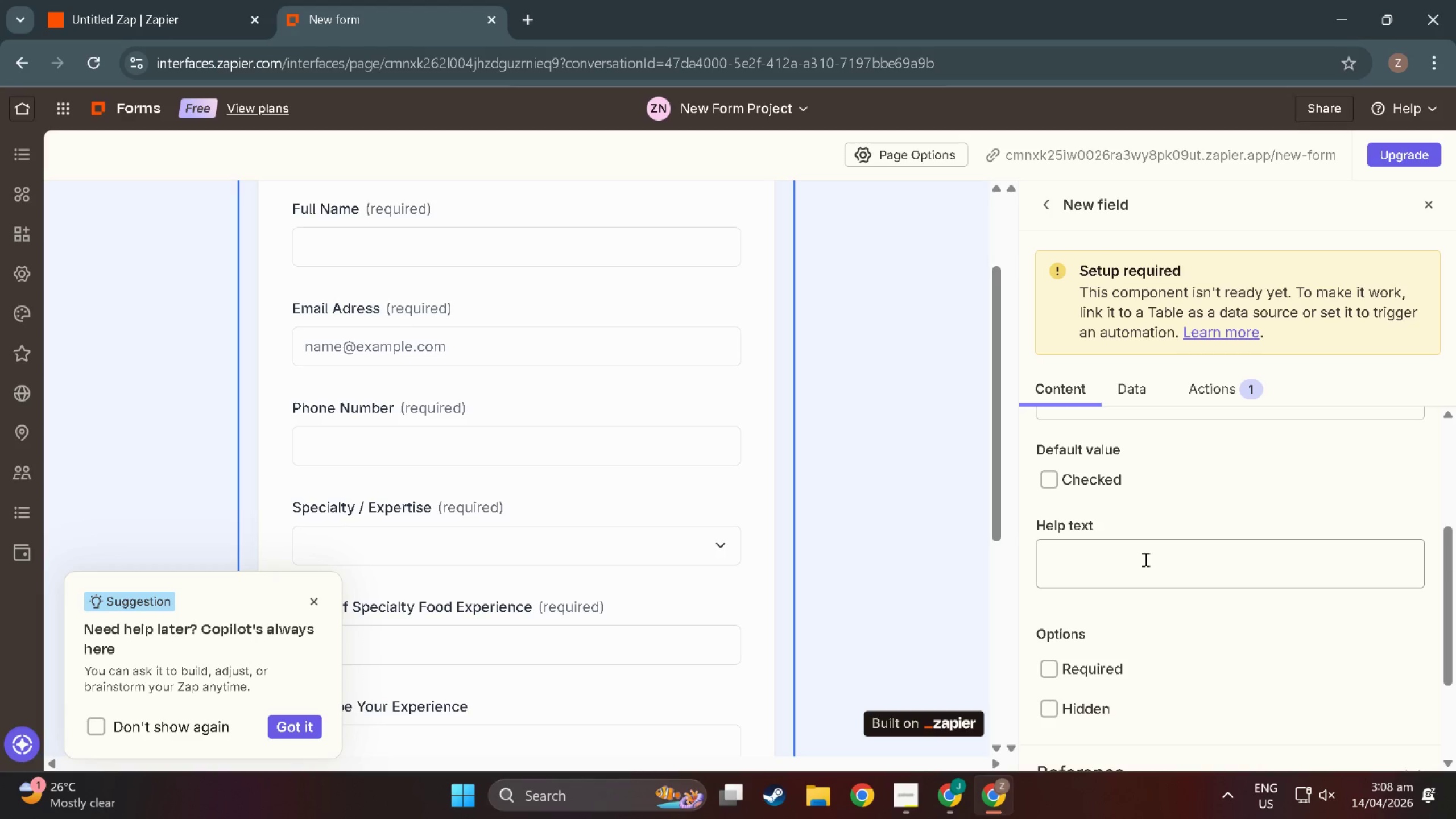 
scroll: coordinate [1151, 579], scroll_direction: up, amount: 10.0
 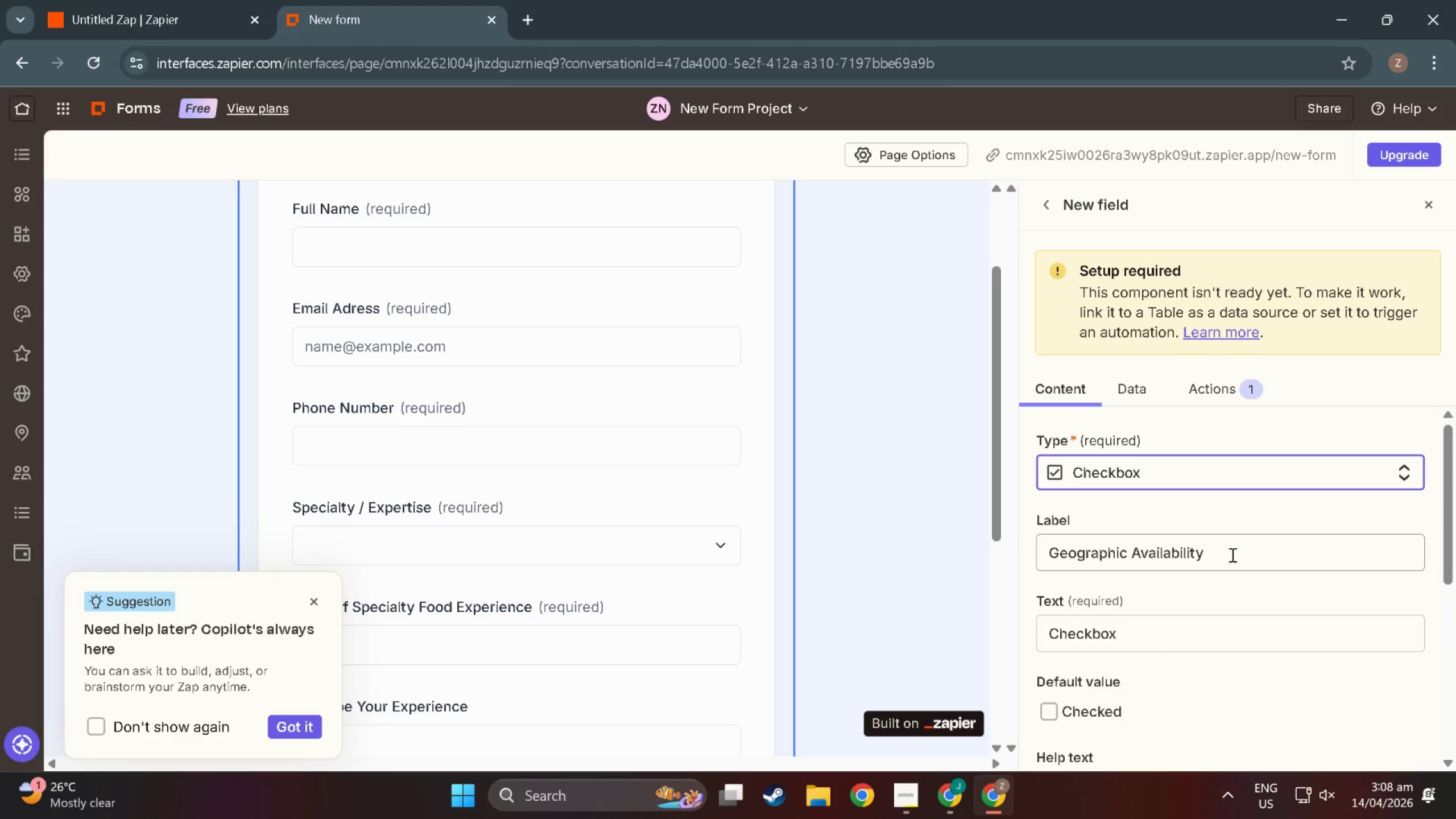 
scroll: coordinate [1226, 550], scroll_direction: down, amount: 1.0
 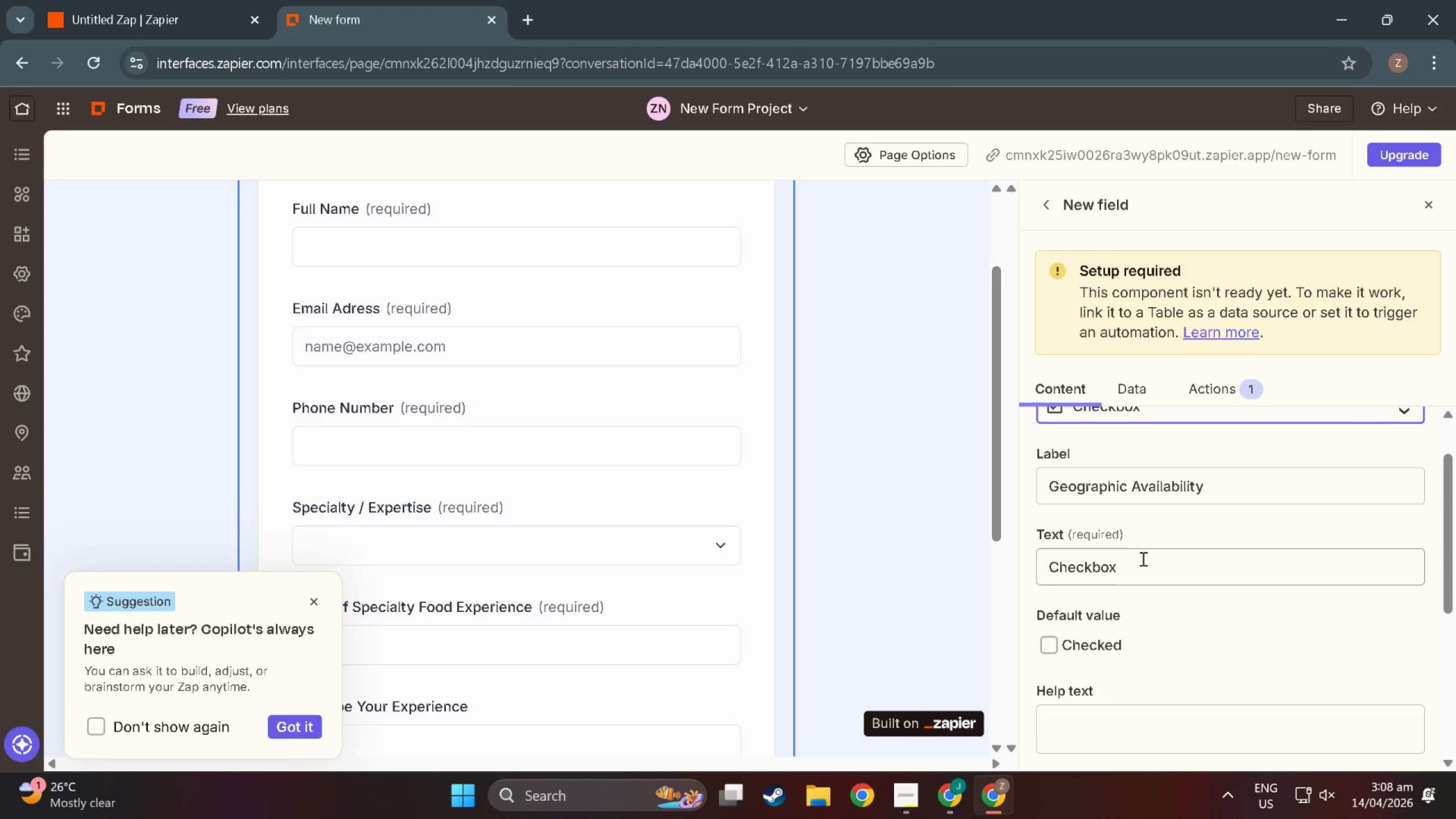 
left_click_drag(start_coordinate=[1143, 559], to_coordinate=[931, 566])
 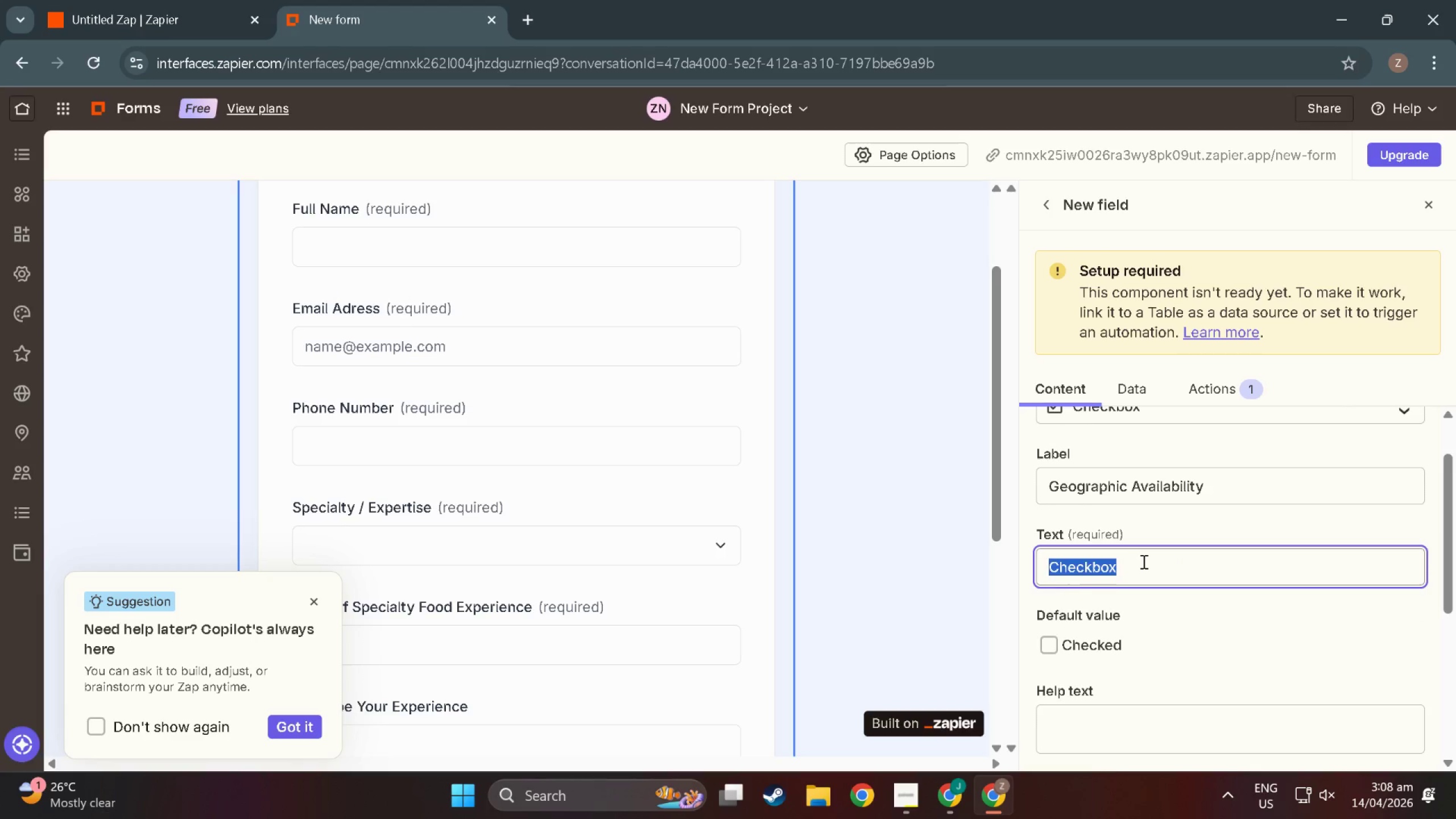 
scroll: coordinate [1143, 561], scroll_direction: down, amount: 5.0
 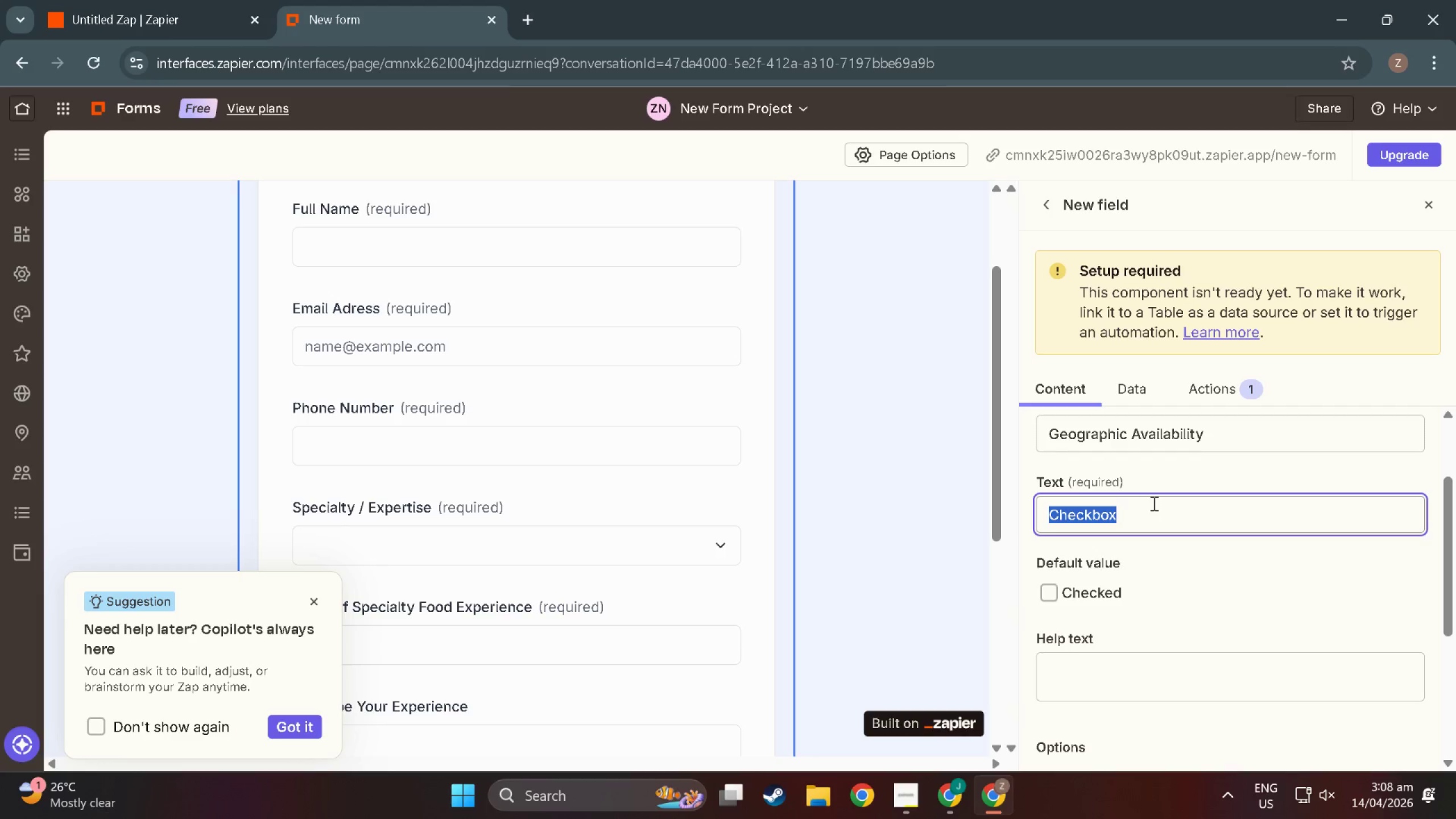 
key(Backspace)
 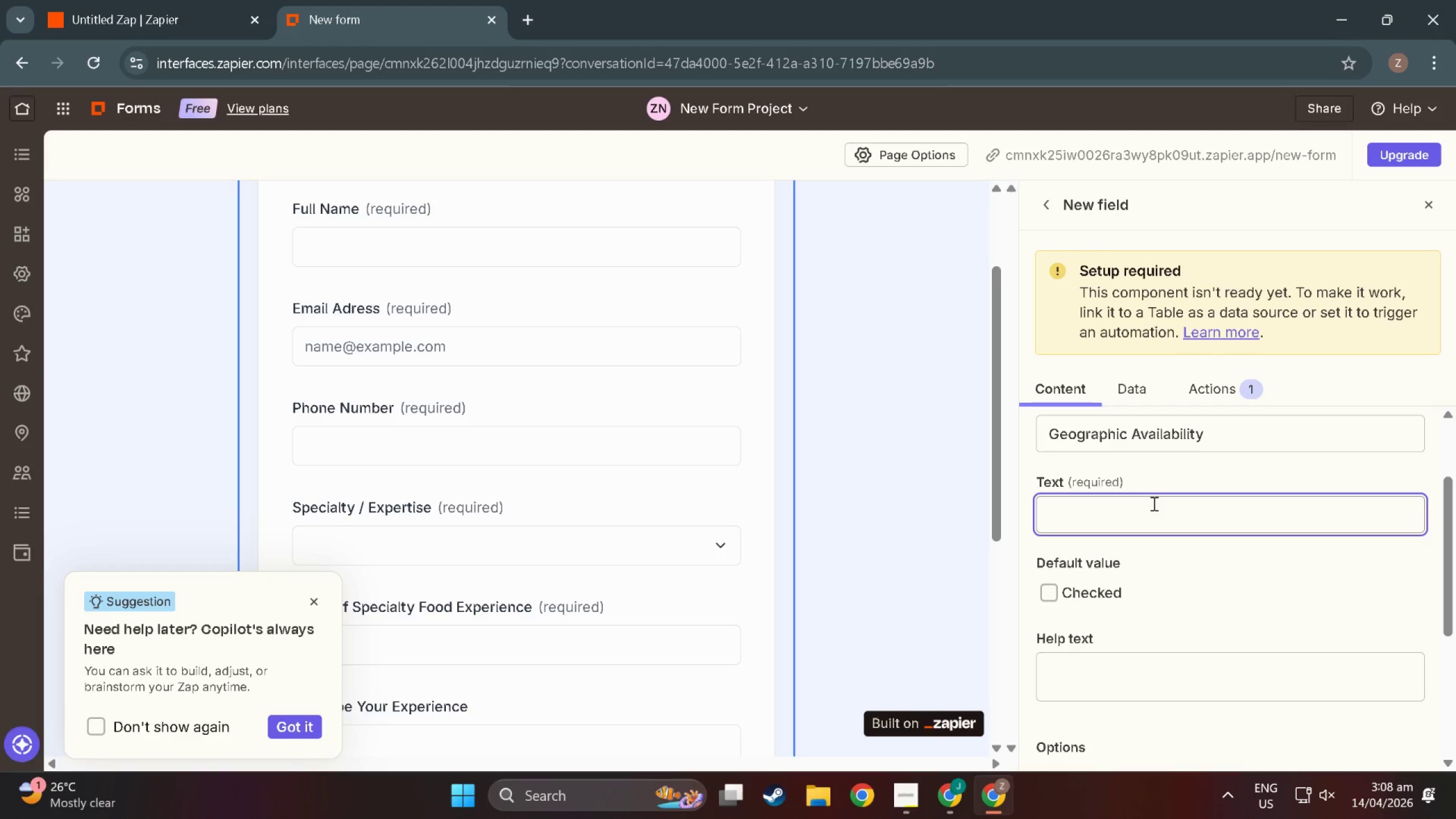 
type(North Mark)
key(Backspace)
type(le)
key(Backspace)
key(Backspace)
type(ket)
 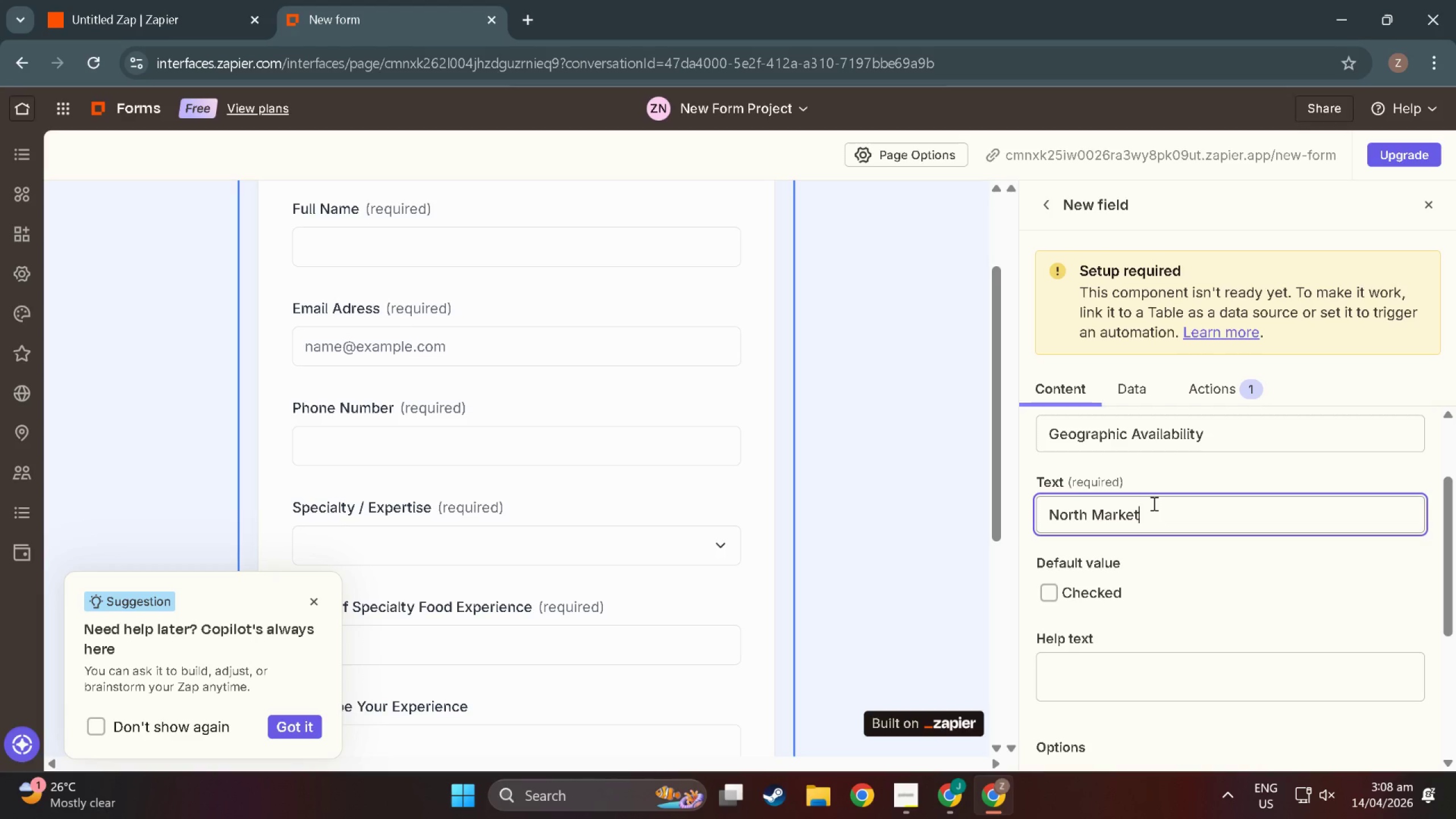 
key(Enter)
 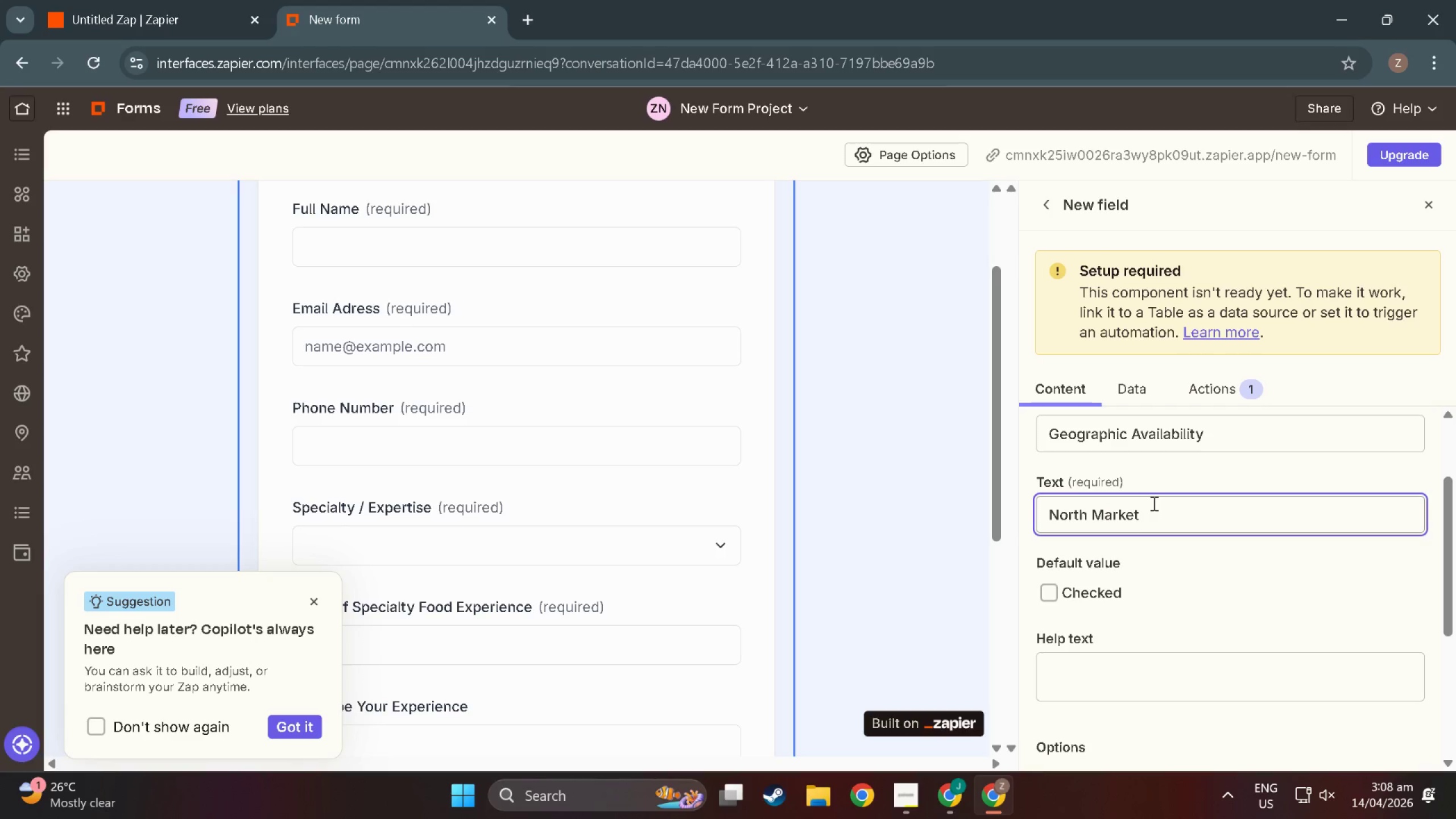 
key(Shift+ShiftLeft)
 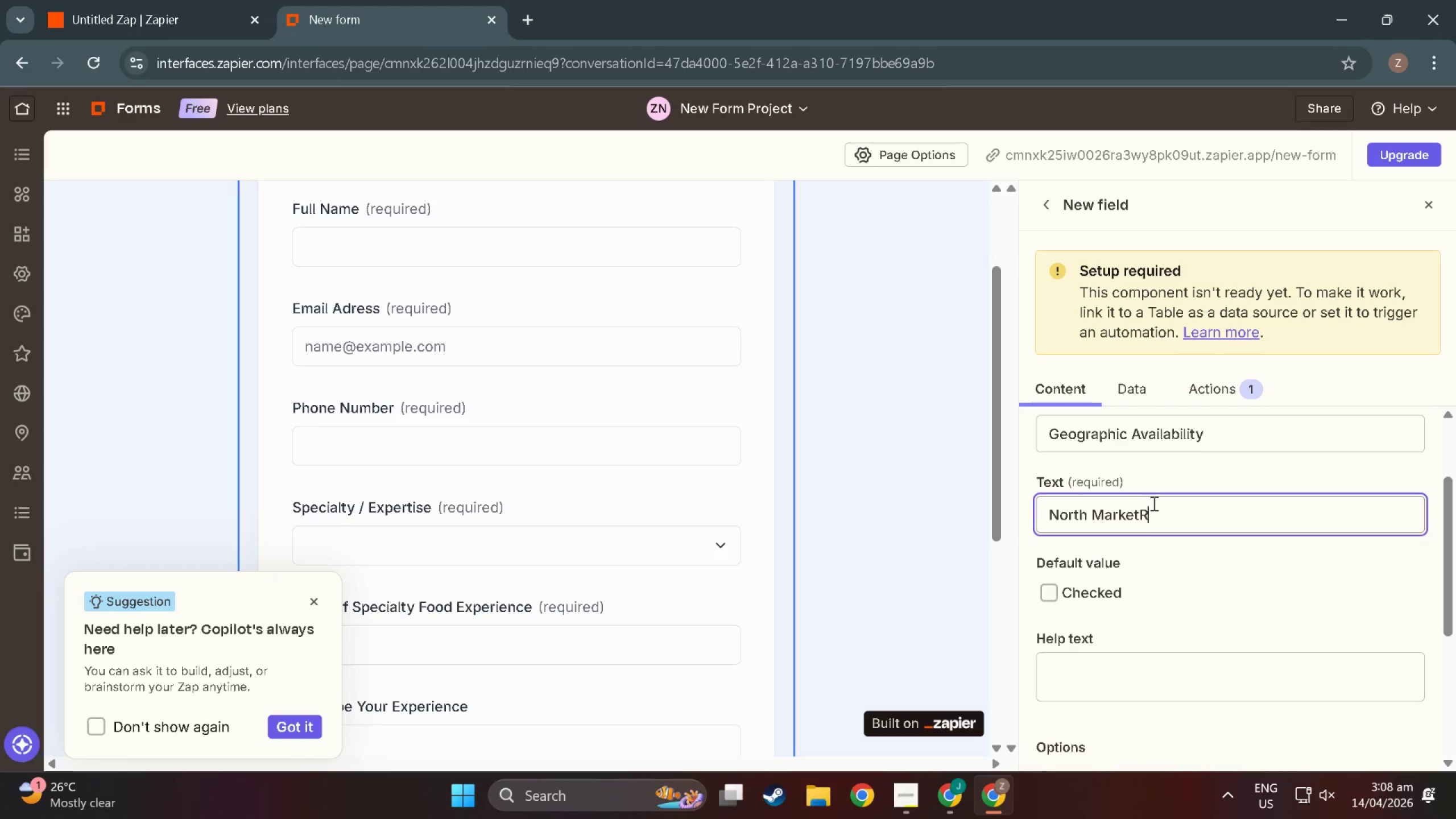 
key(Shift+R)
 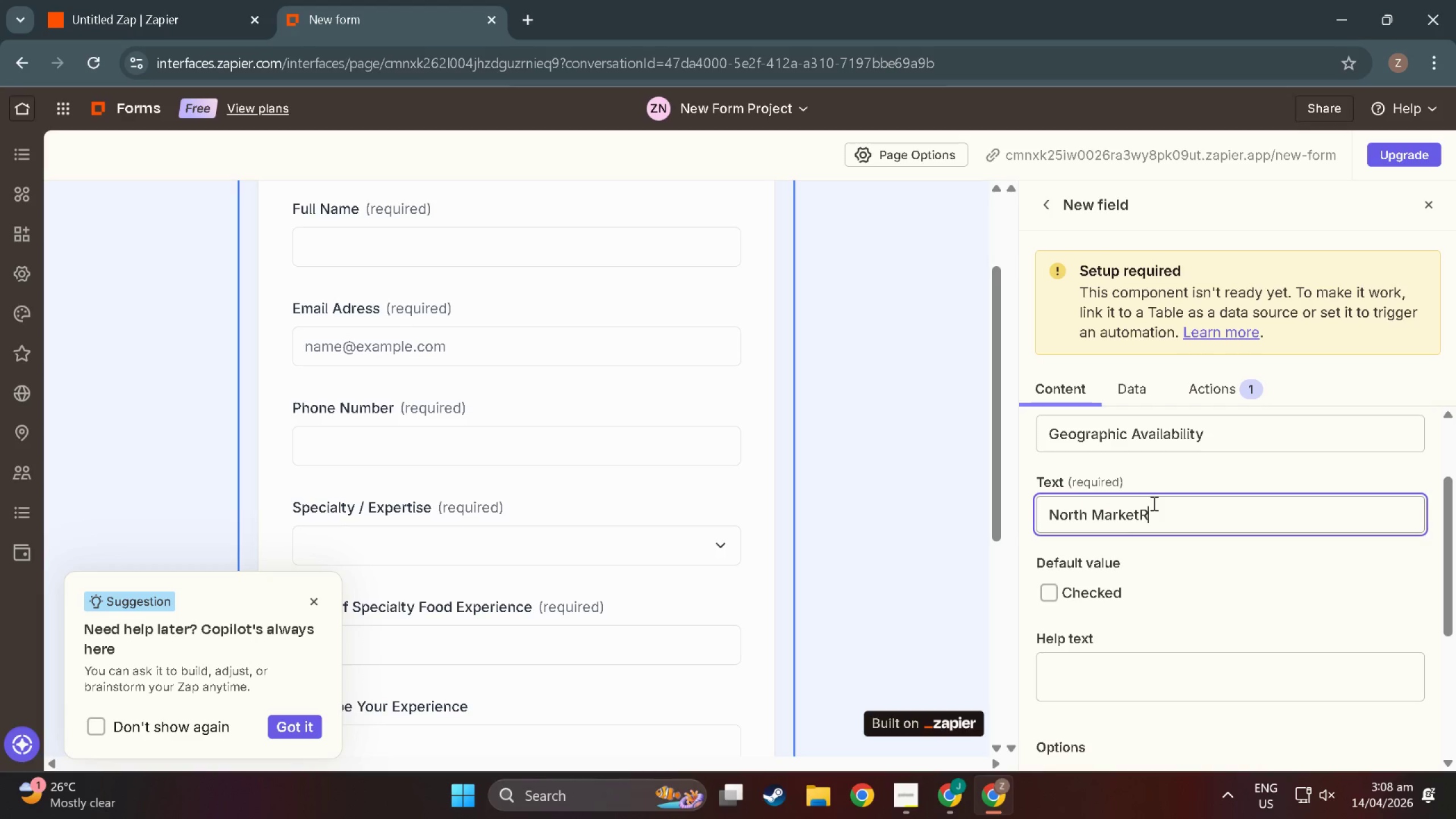 
key(Backspace)
 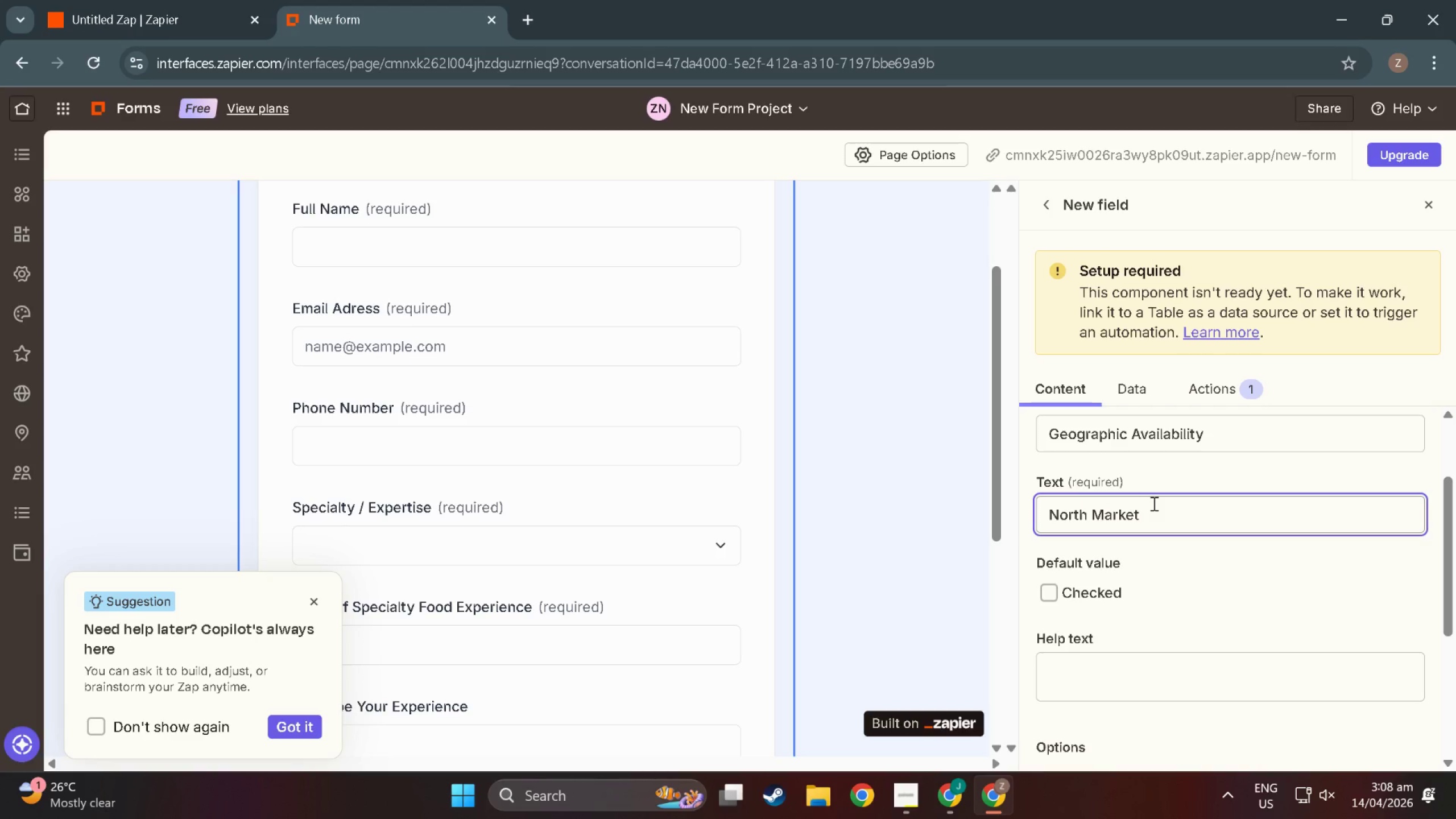 
key(Enter)
 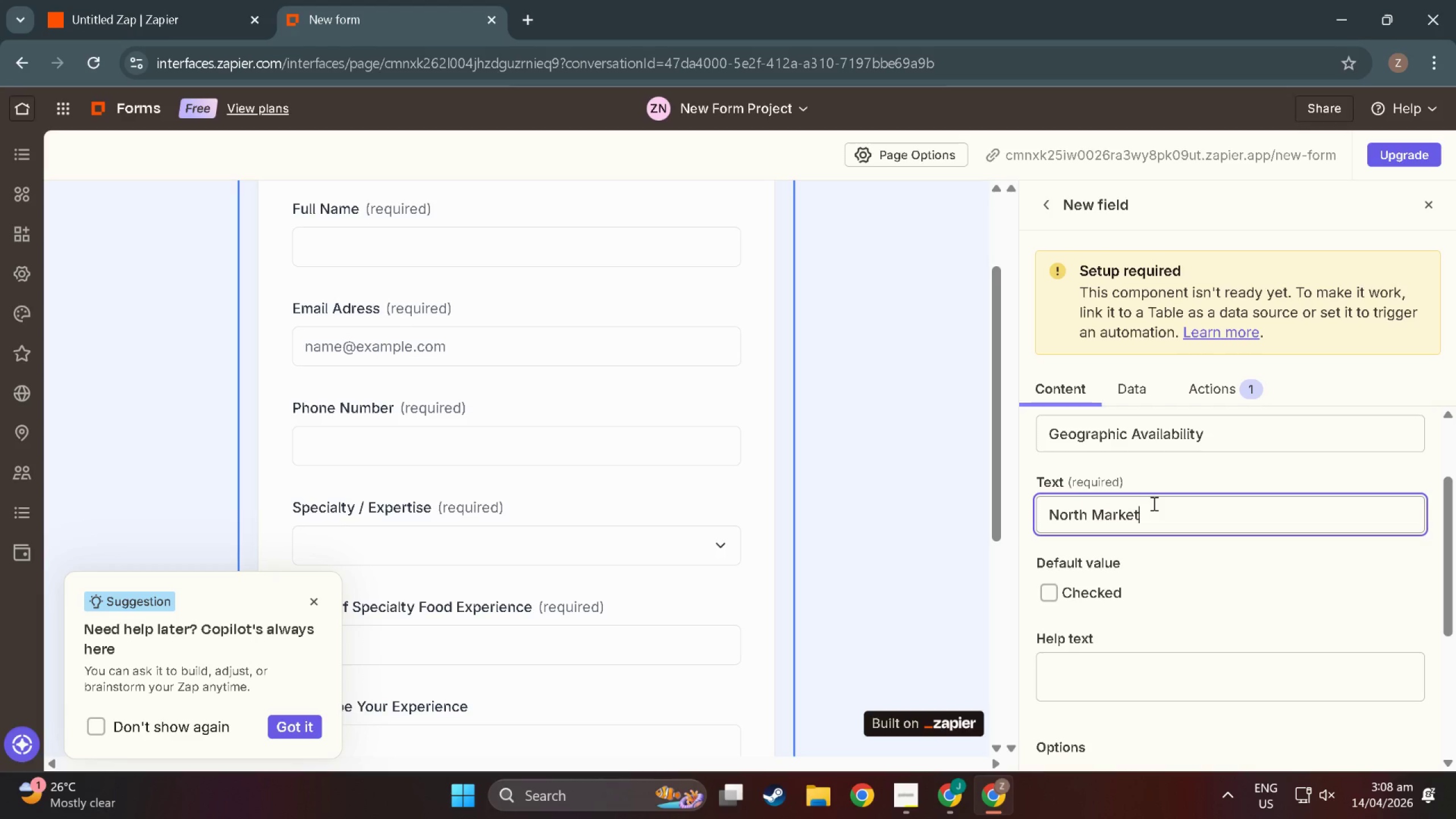 
hold_key(key=Backspace, duration=1.17)
 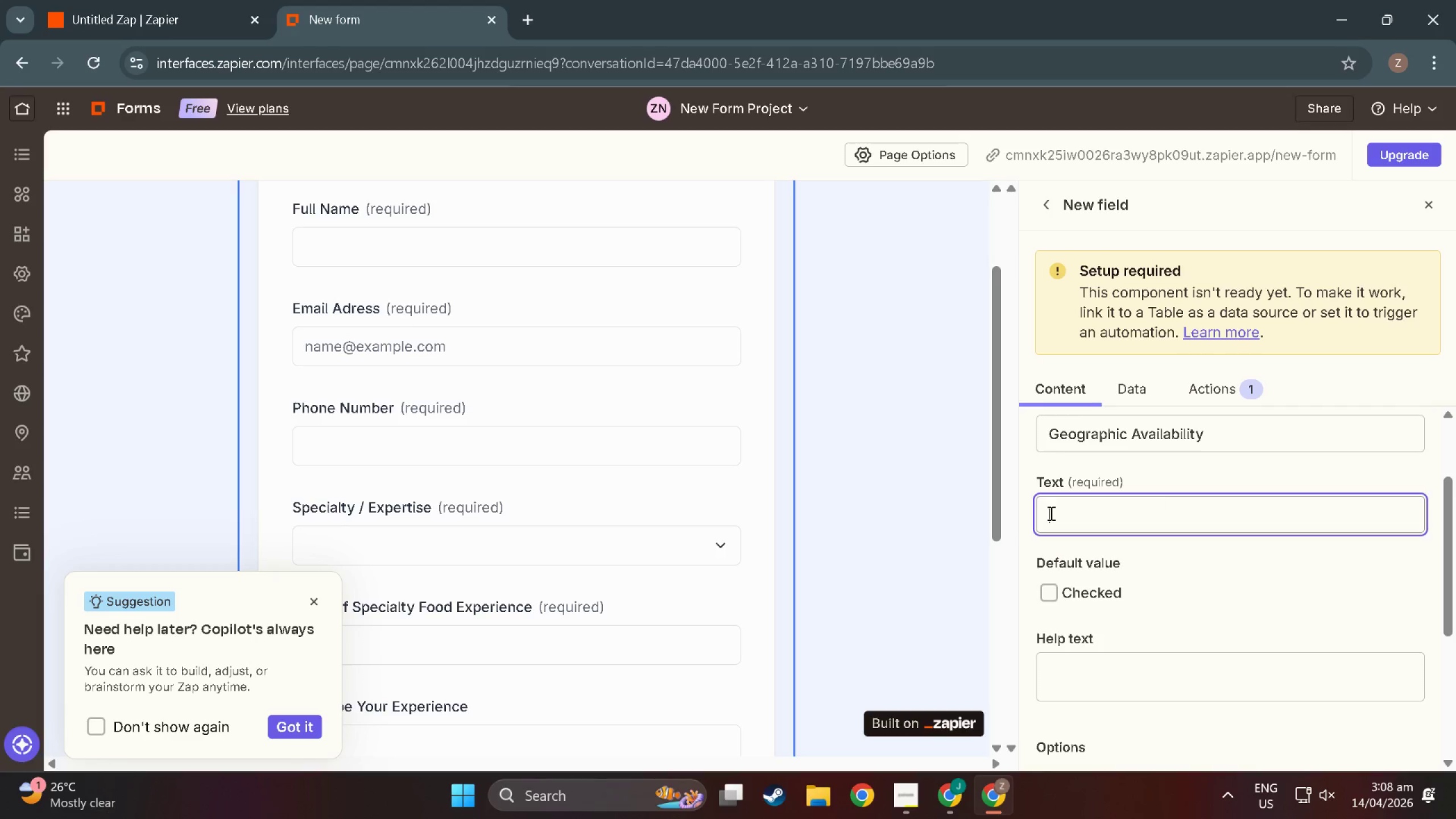 
scroll: coordinate [1038, 706], scroll_direction: down, amount: 12.0
 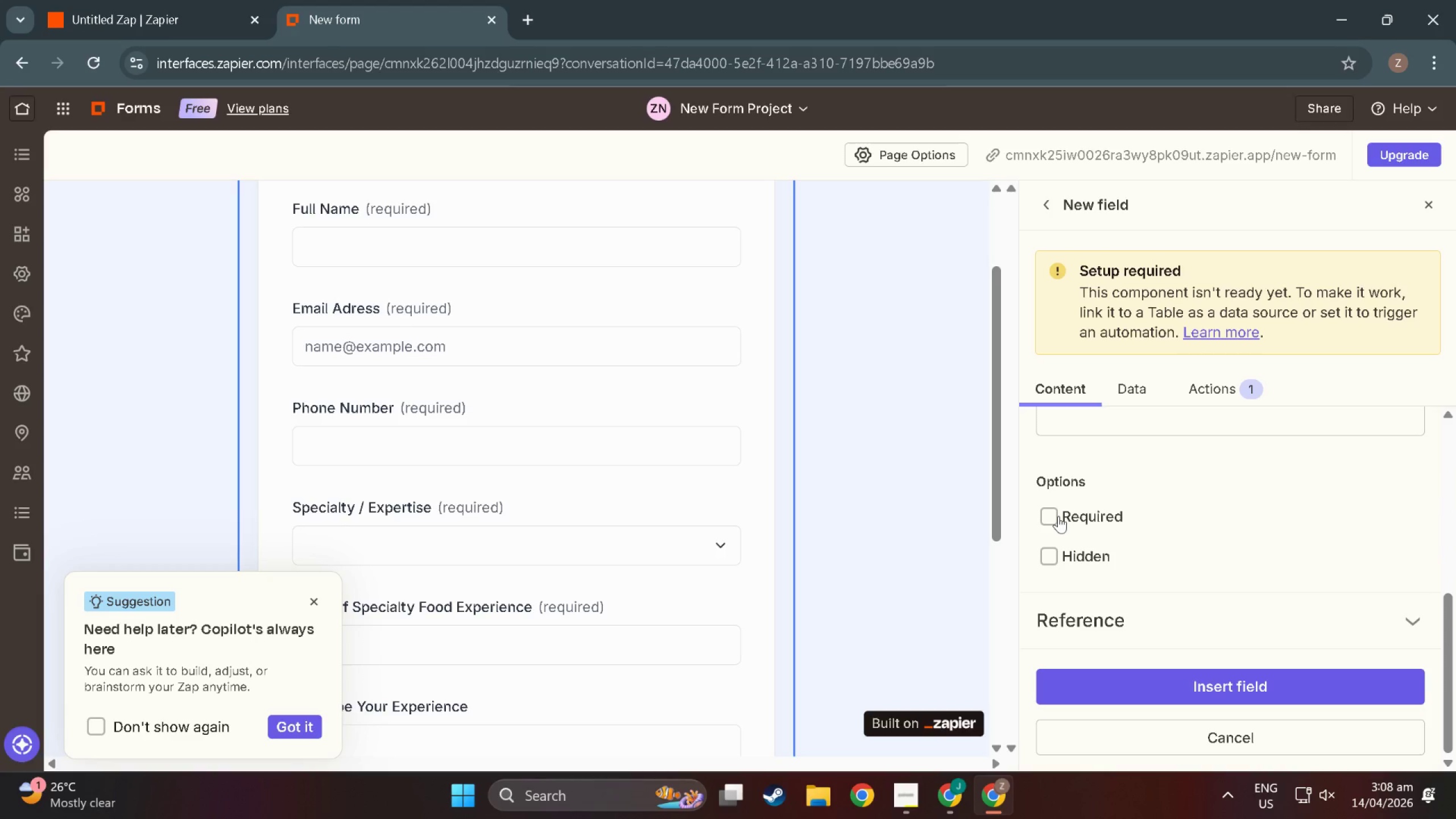 
left_click([1058, 515])
 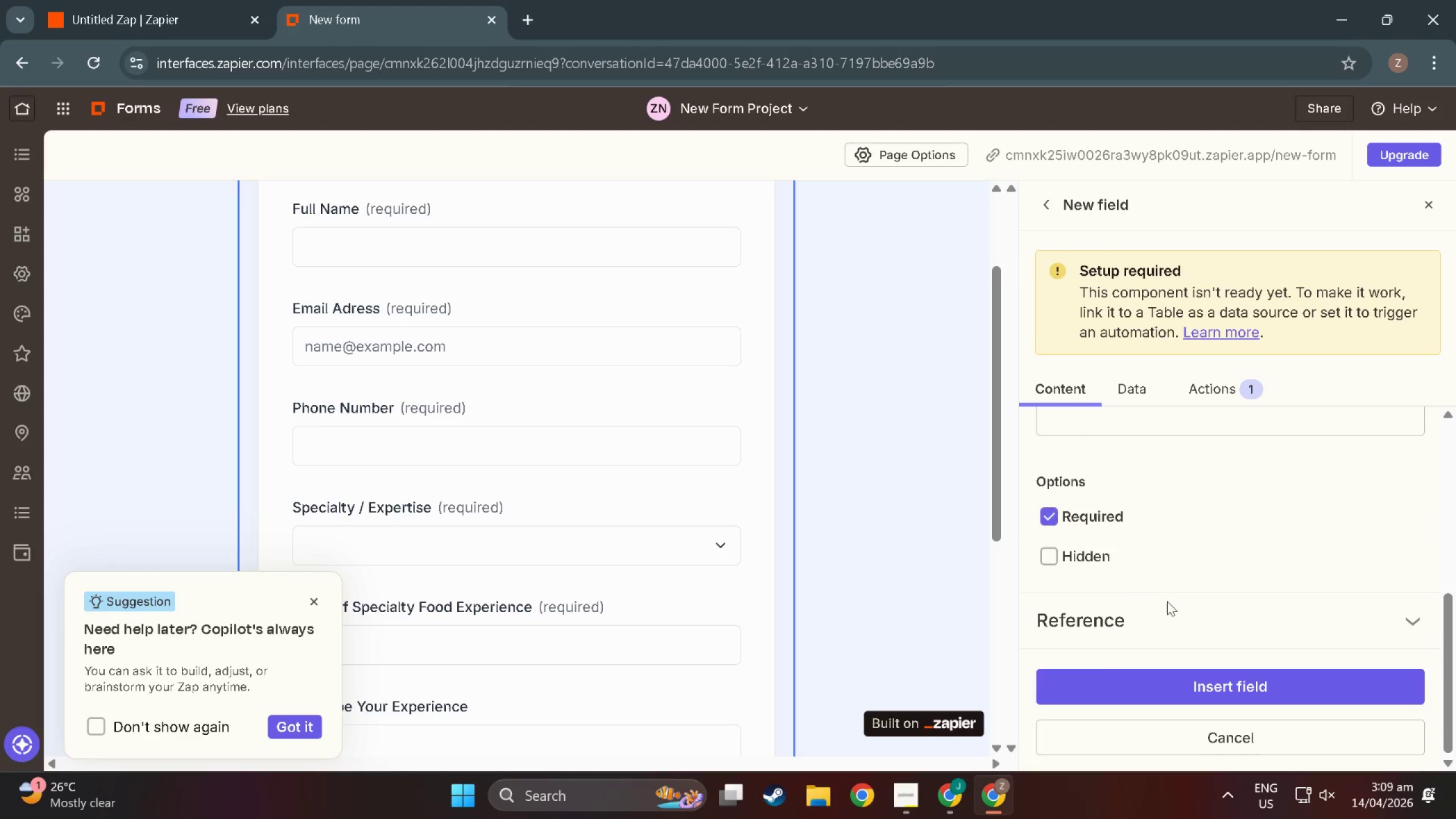 
scroll: coordinate [1178, 632], scroll_direction: up, amount: 16.0
 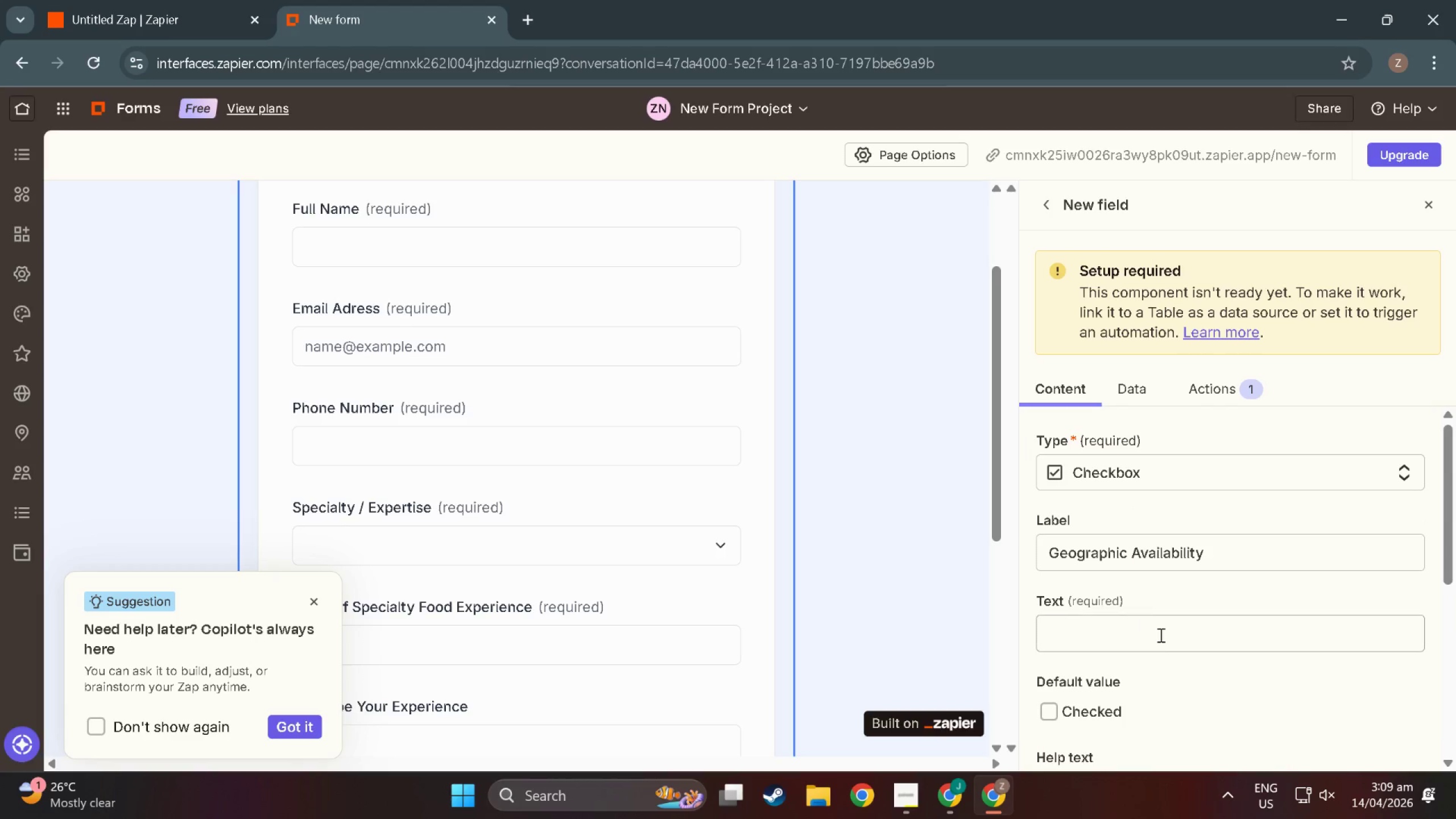 
left_click([1161, 637])
 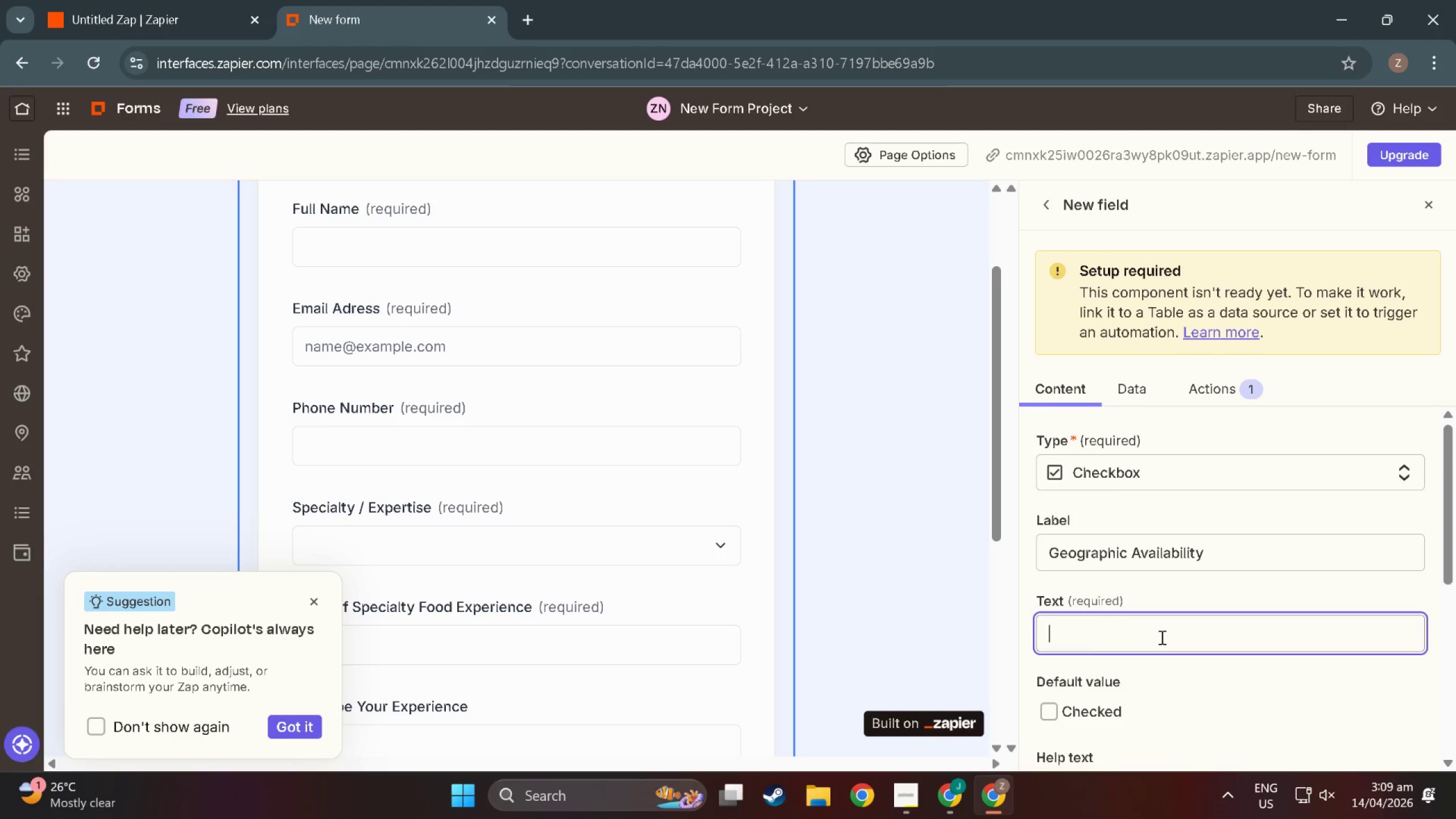 
scroll: coordinate [1142, 589], scroll_direction: down, amount: 5.0
 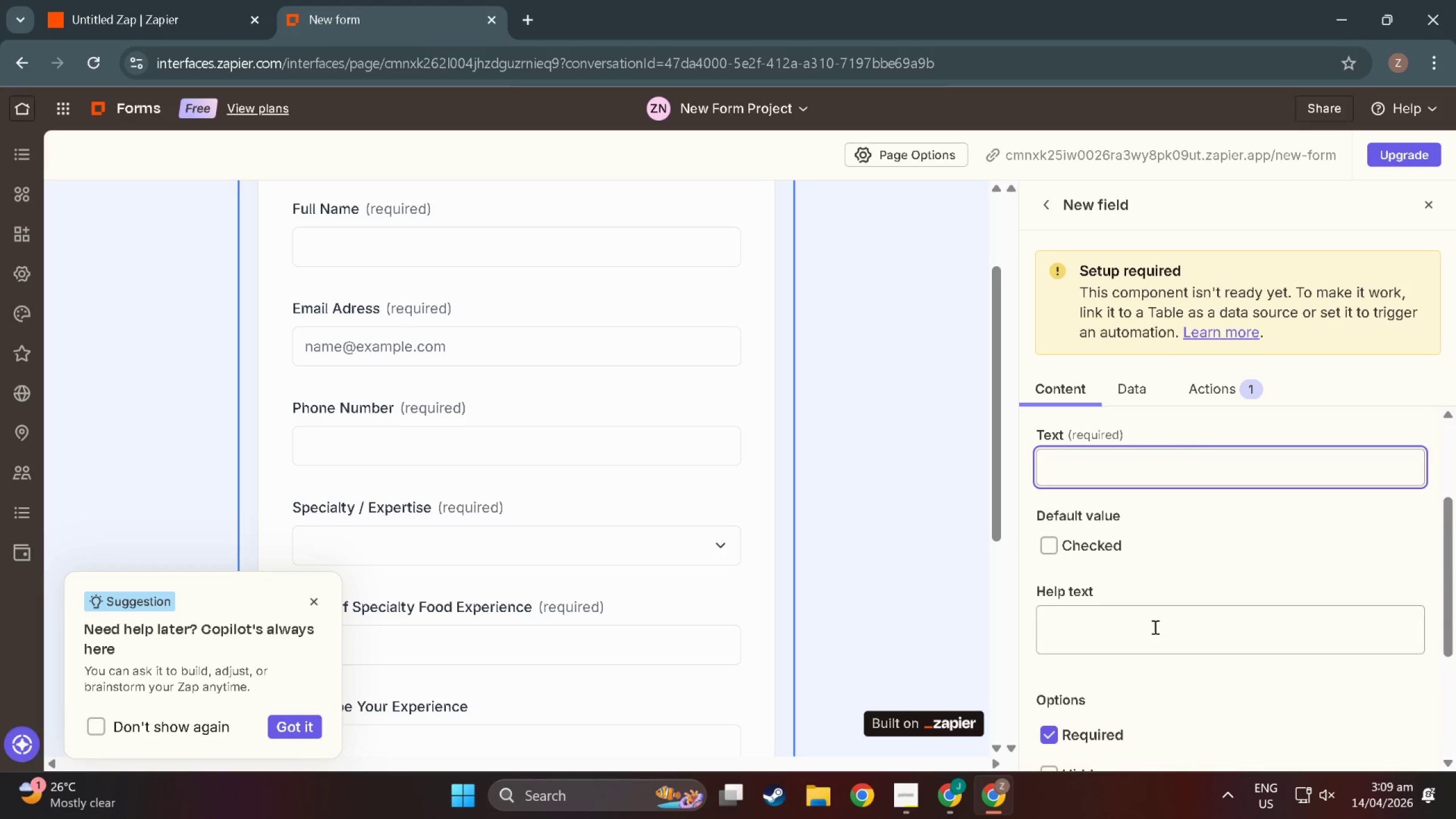 
left_click([1157, 628])
 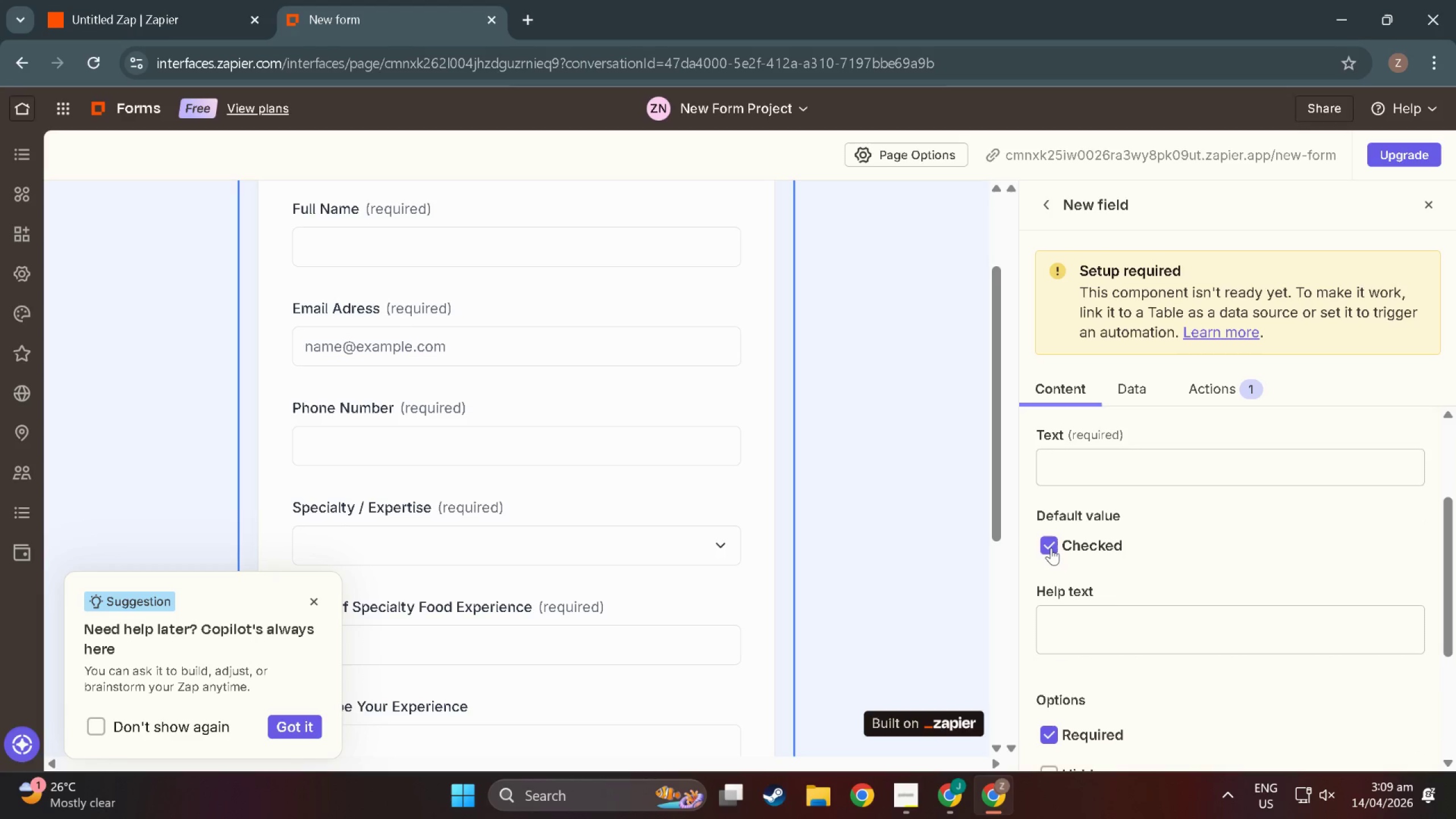 
left_click([1051, 548])
 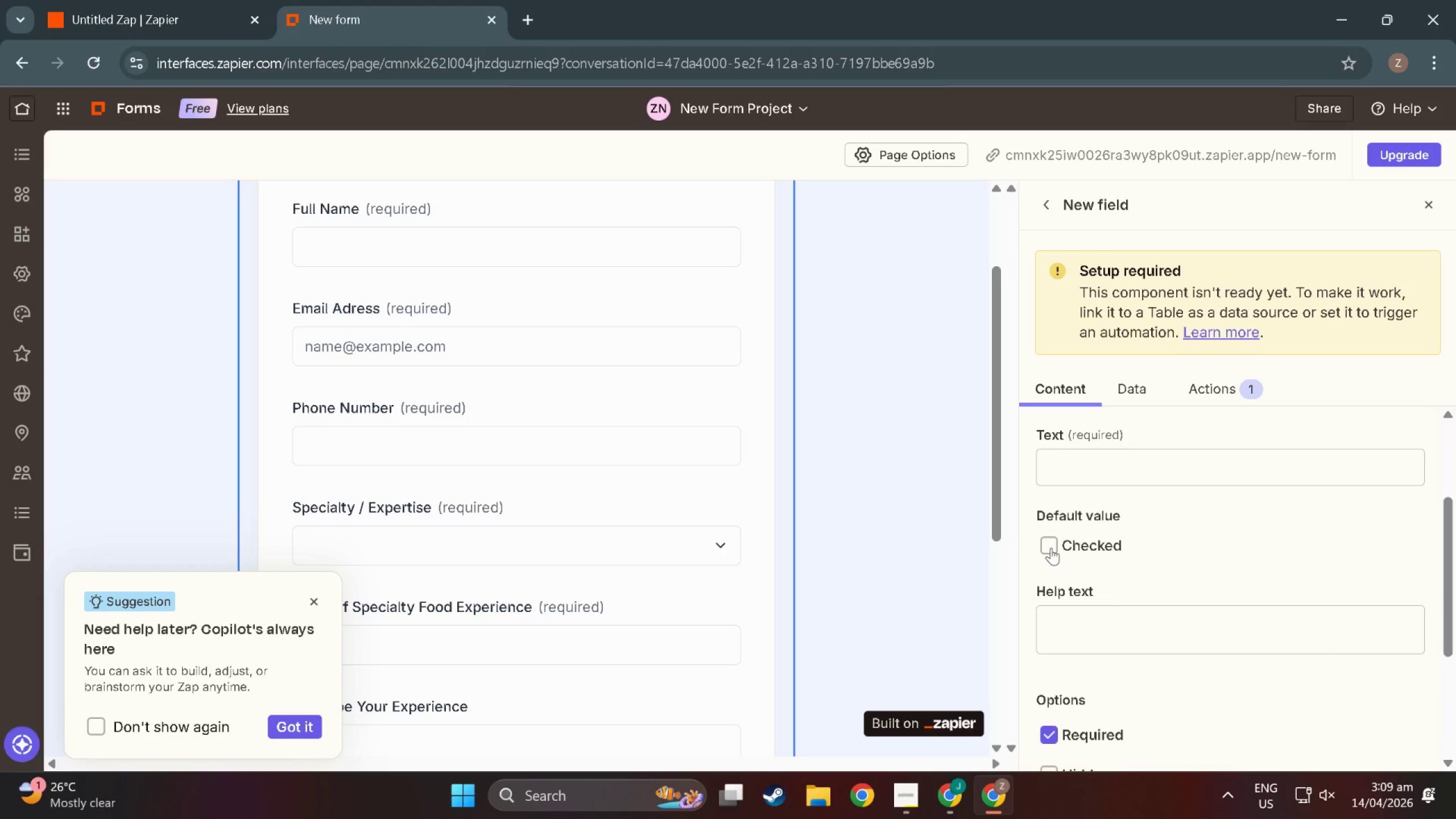 
left_click([1051, 548])
 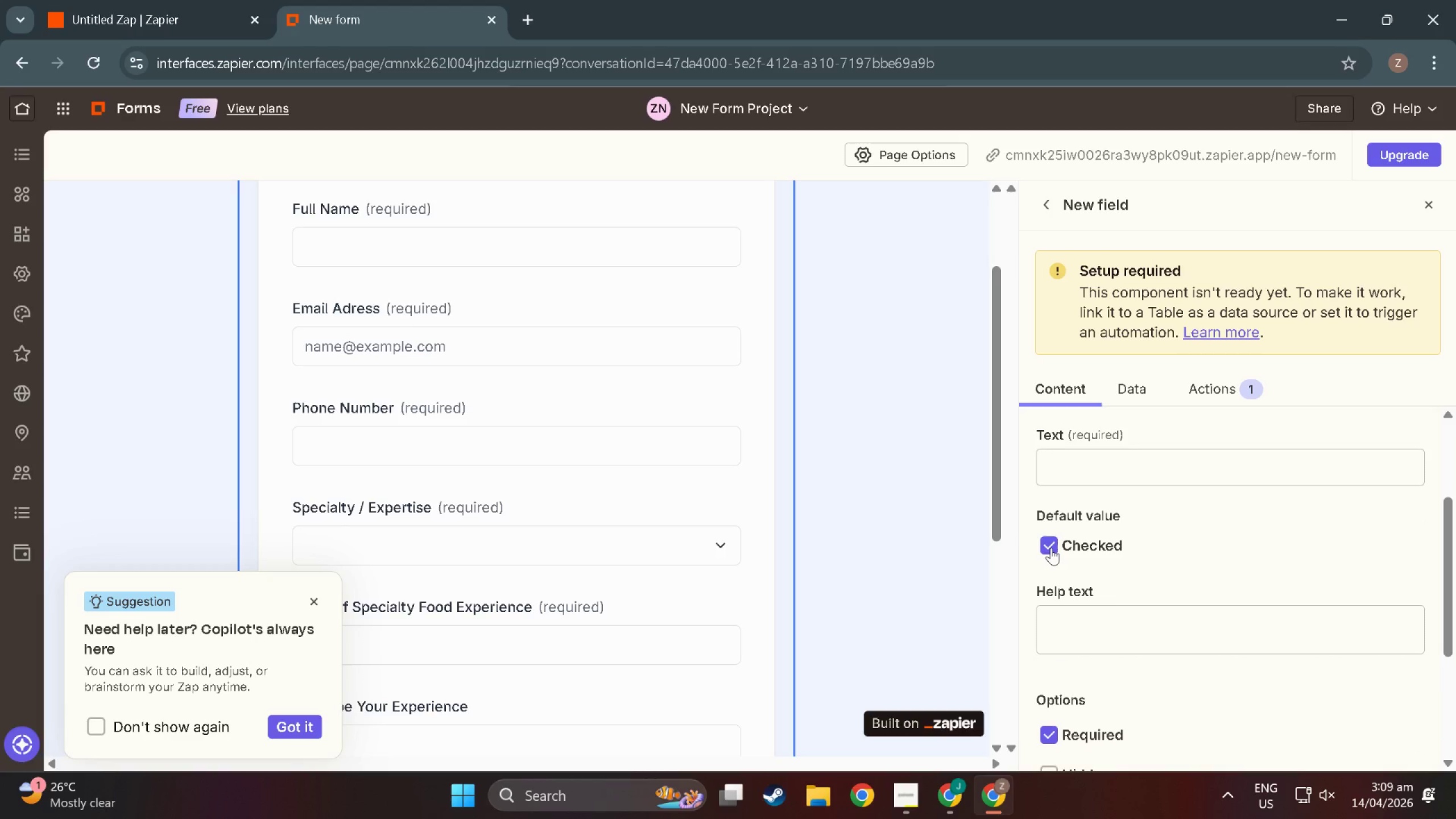 
left_click([1051, 548])
 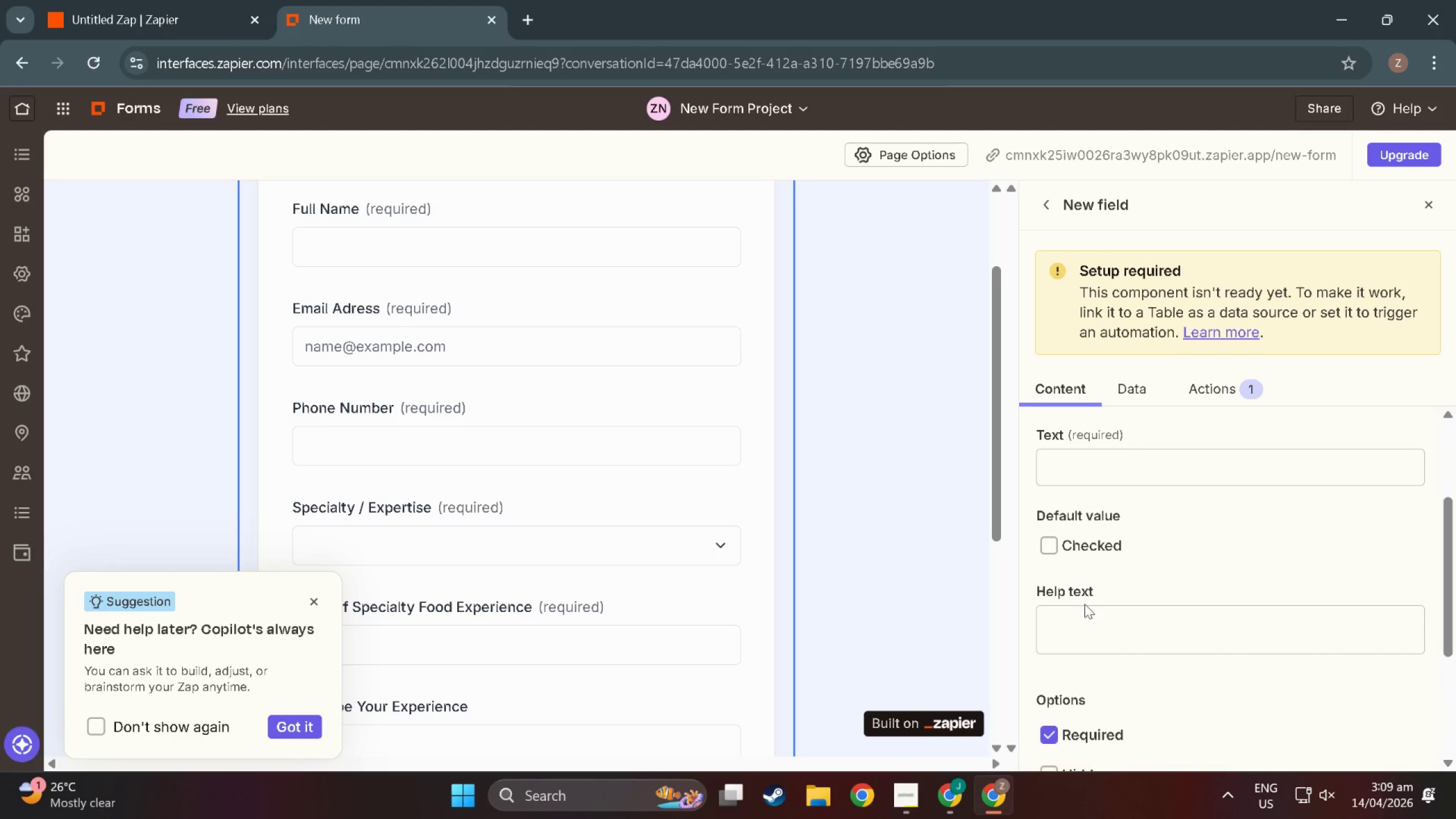 
left_click([1072, 601])
 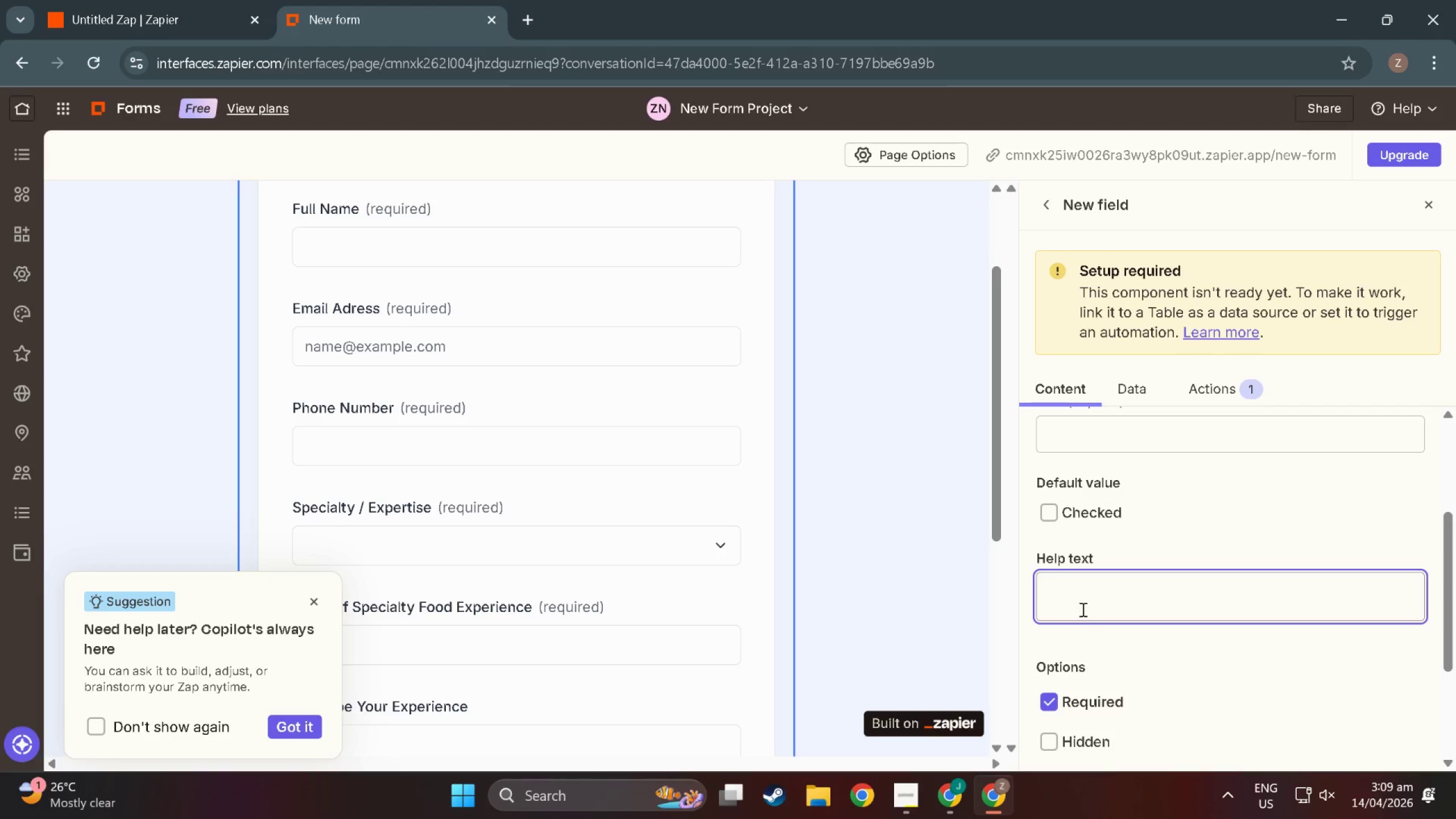 
scroll: coordinate [1106, 677], scroll_direction: down, amount: 1.0
 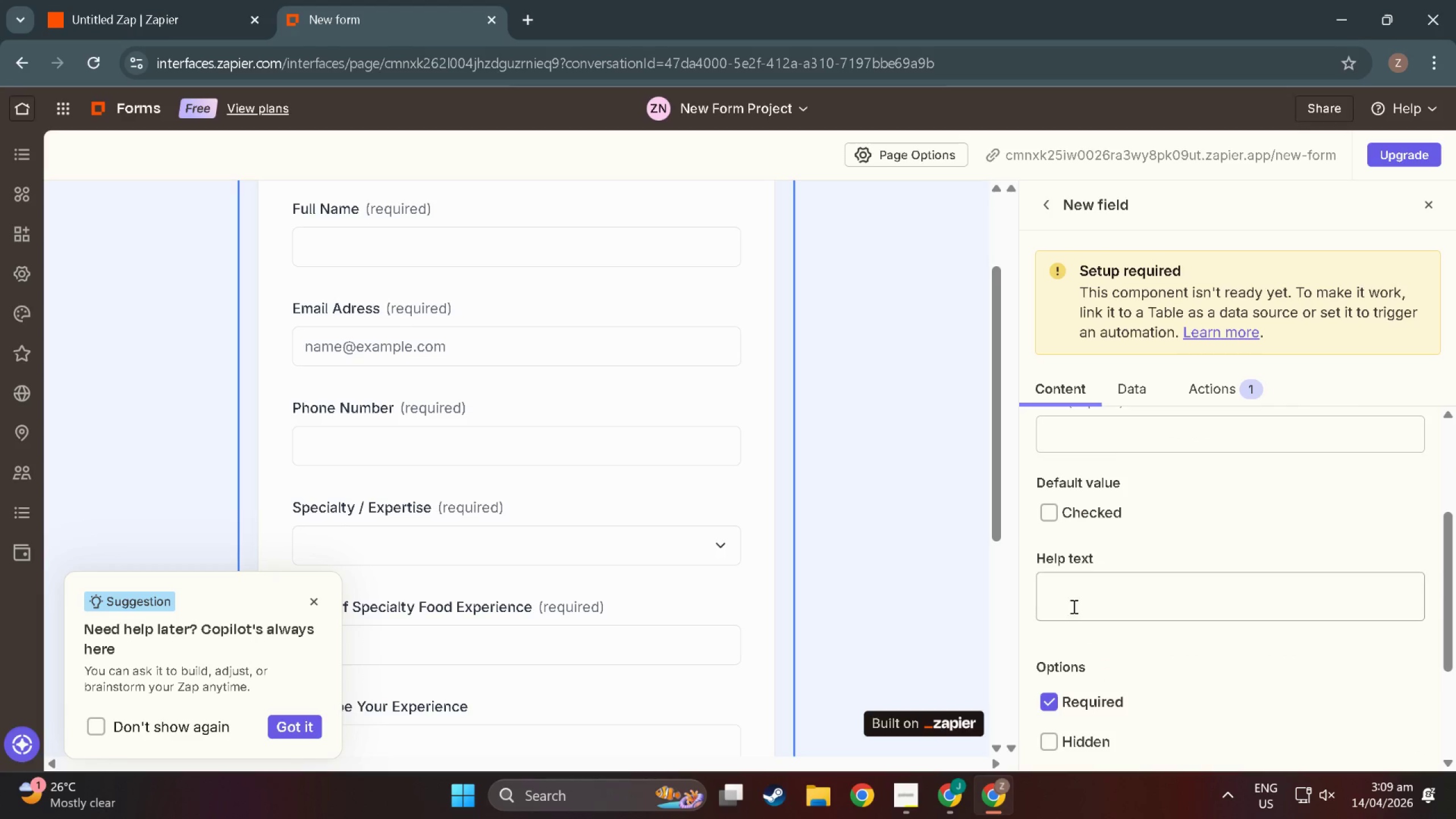 
scroll: coordinate [1091, 589], scroll_direction: up, amount: 4.0
 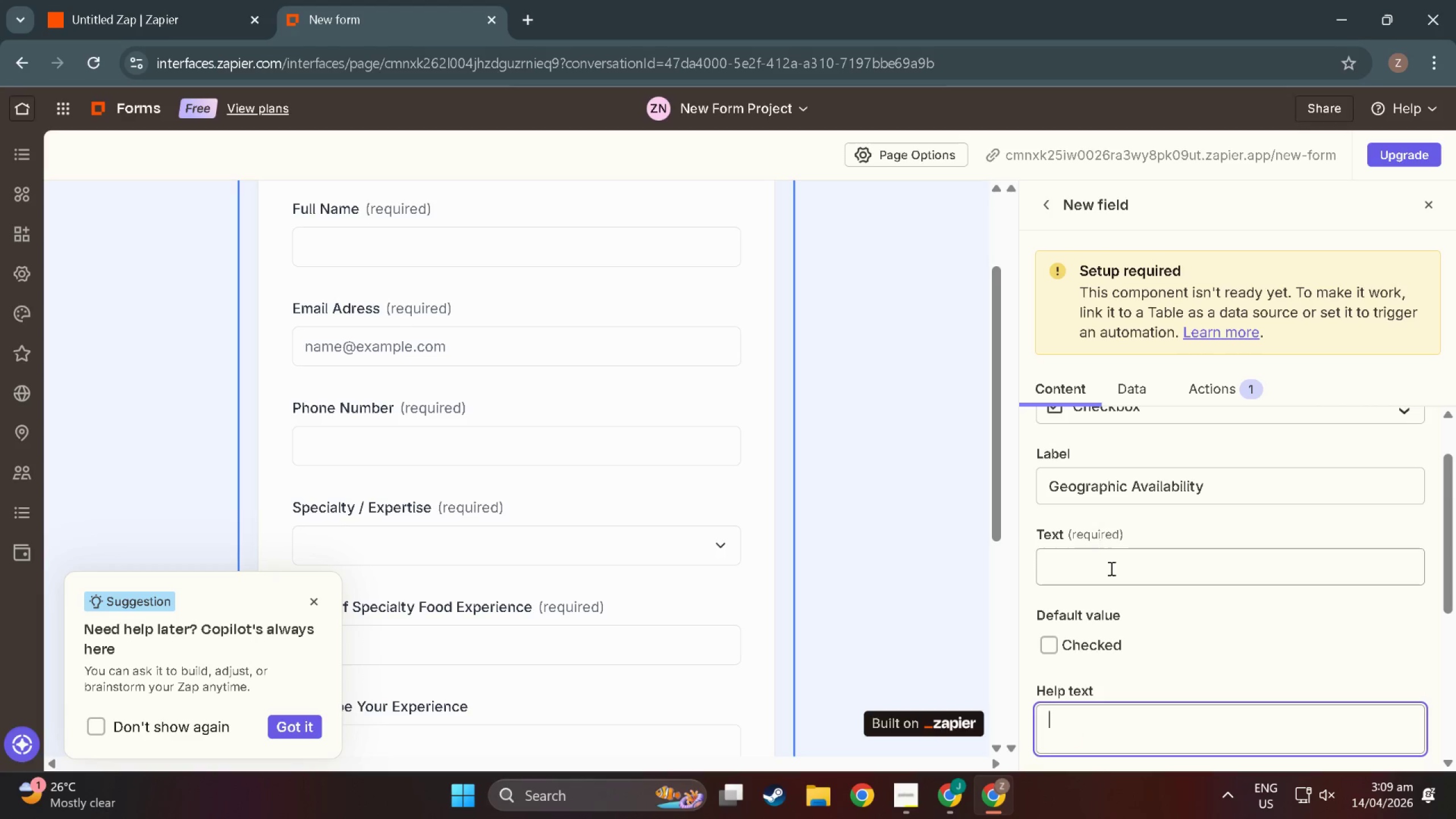 
scroll: coordinate [1111, 574], scroll_direction: down, amount: 3.0
 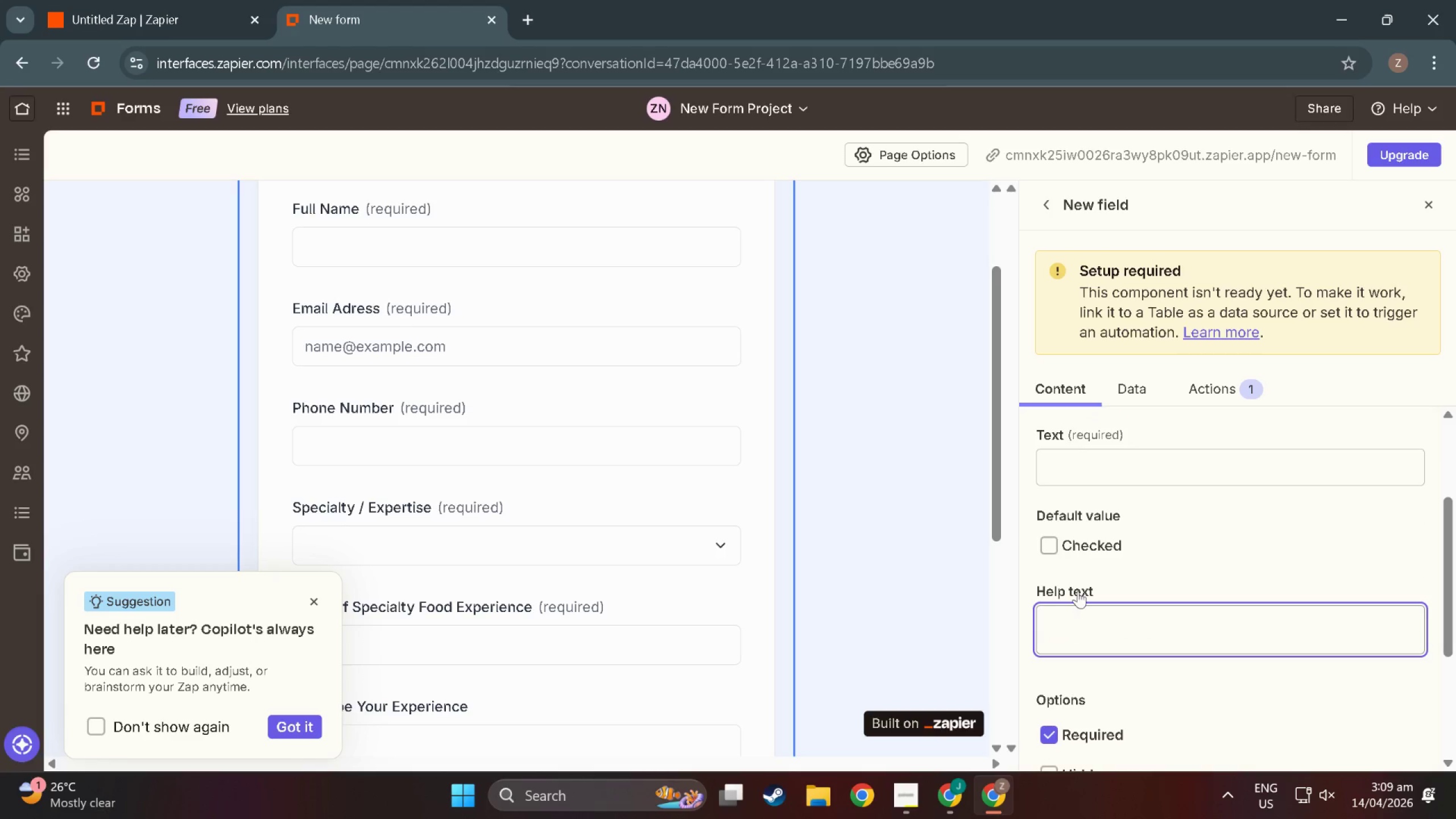 
key(NumpadEnter)
 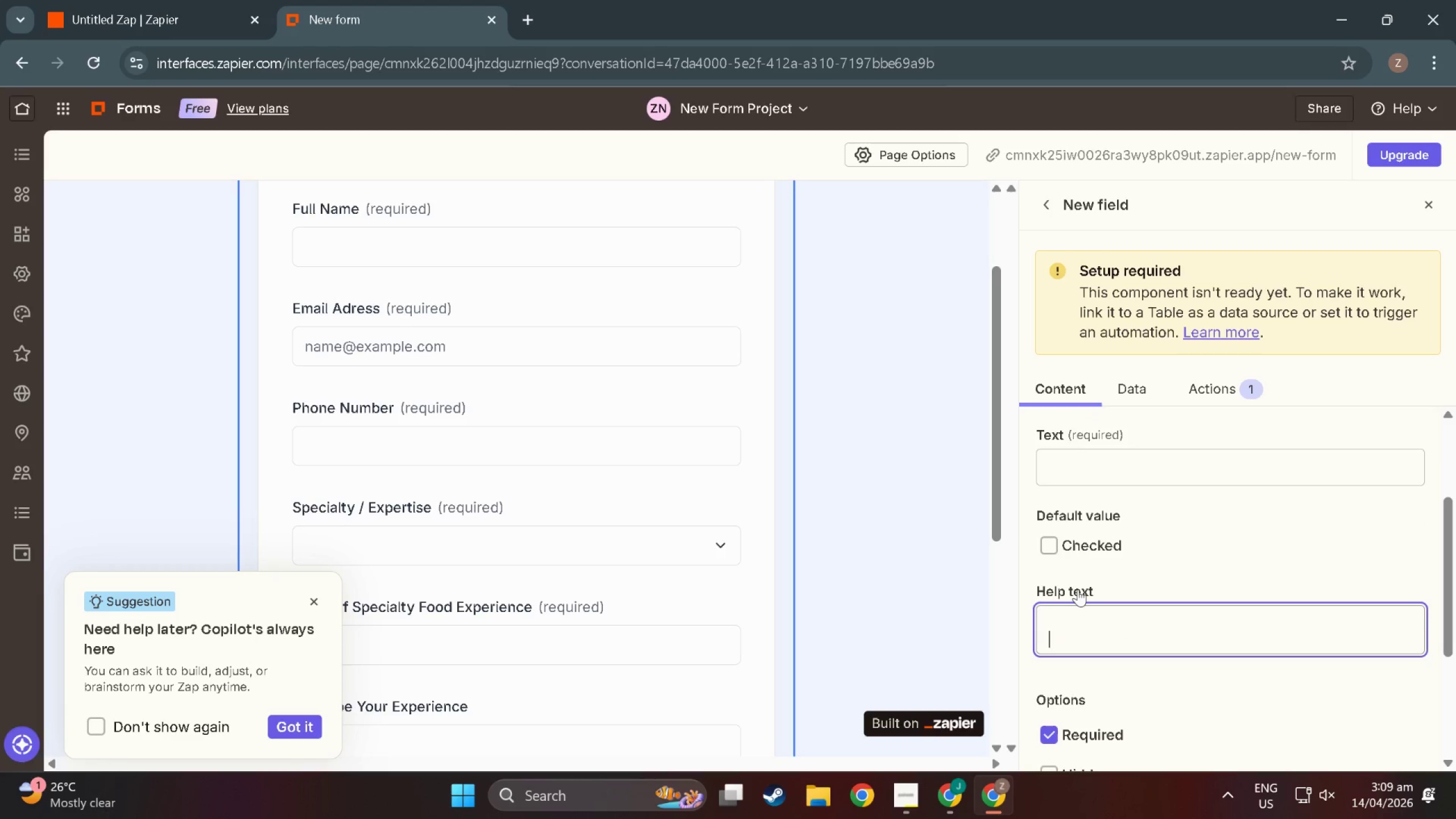 
key(NumpadEnter)
 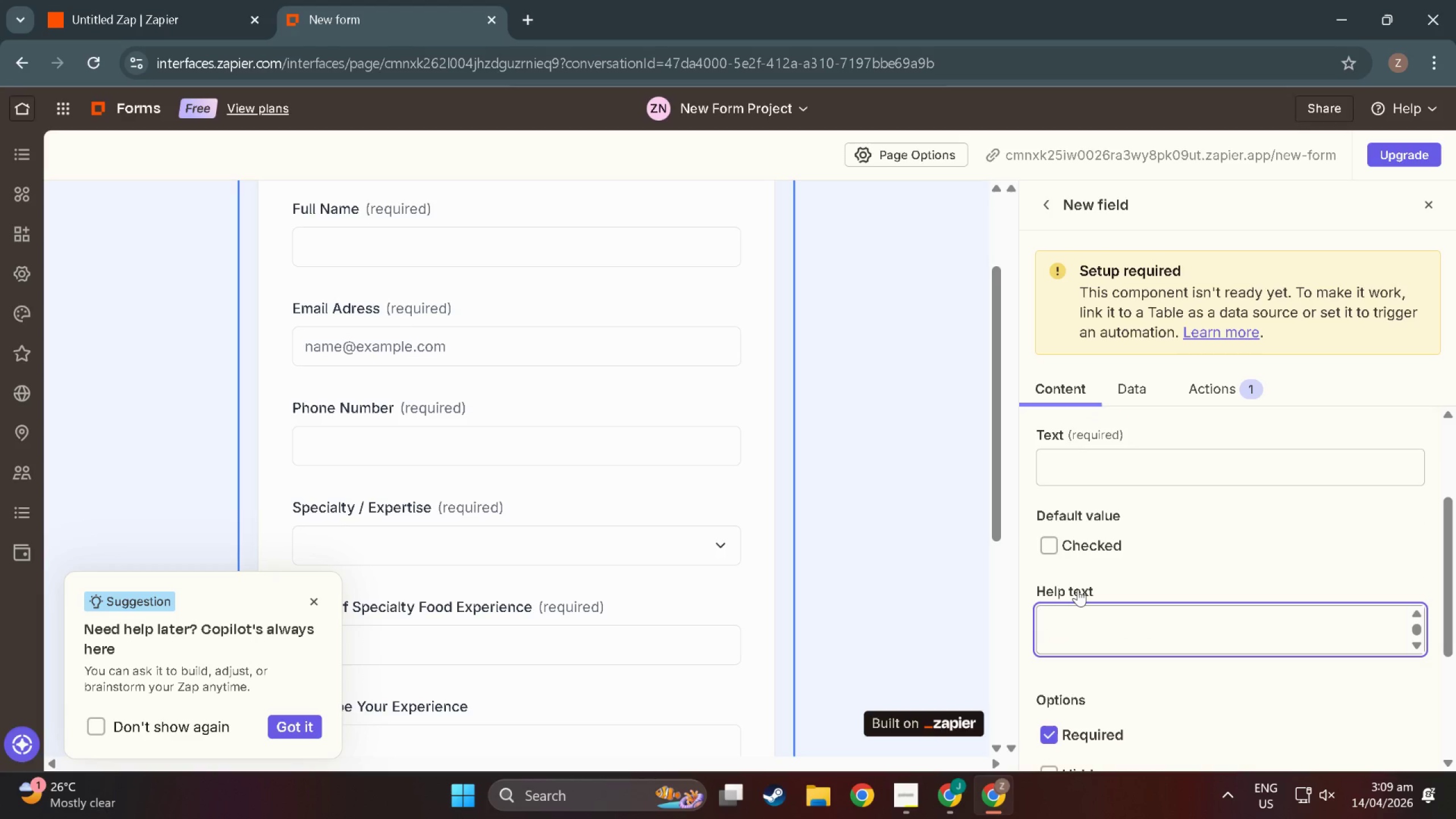 
key(Backspace)
 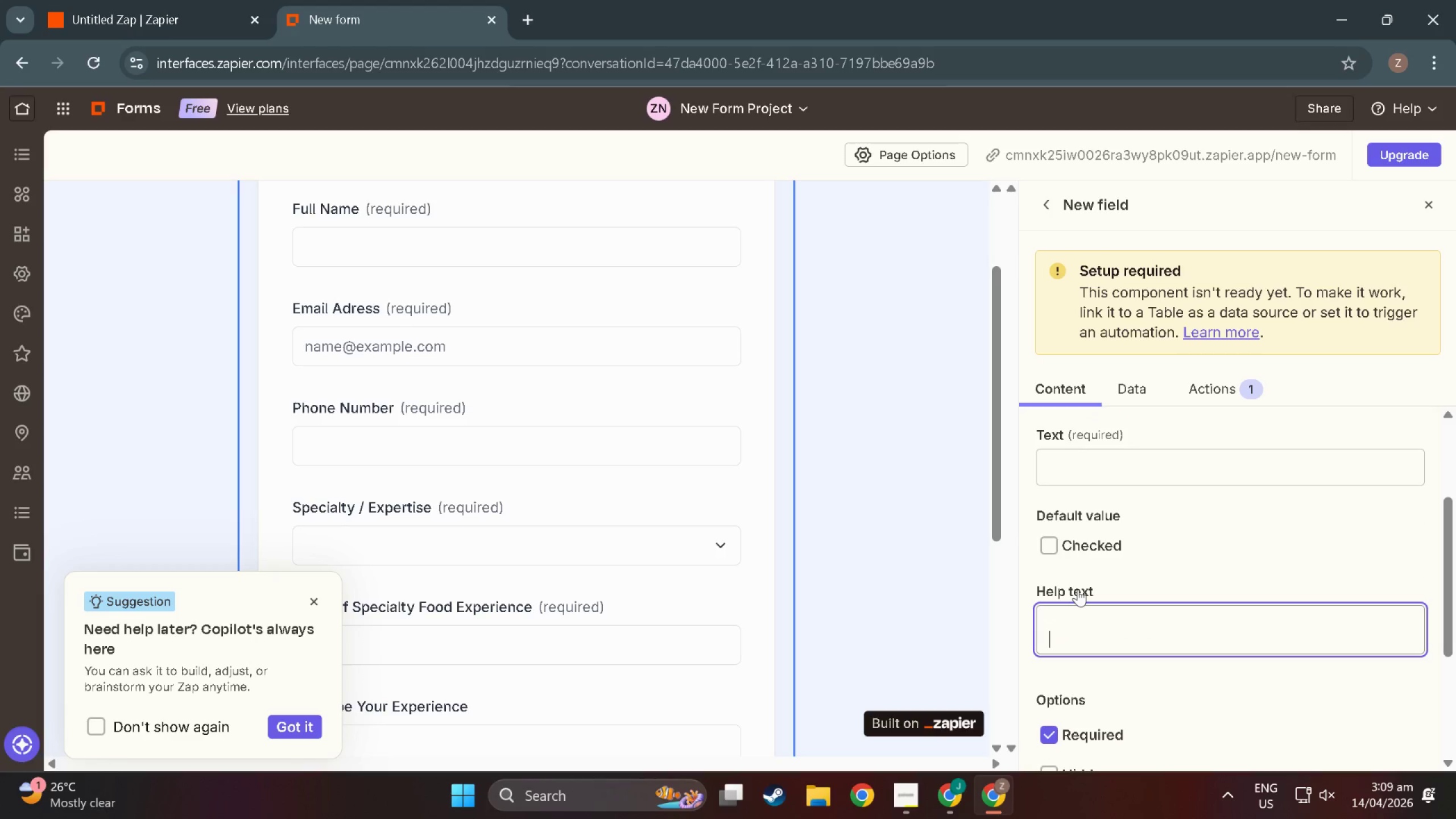 
key(Backspace)
 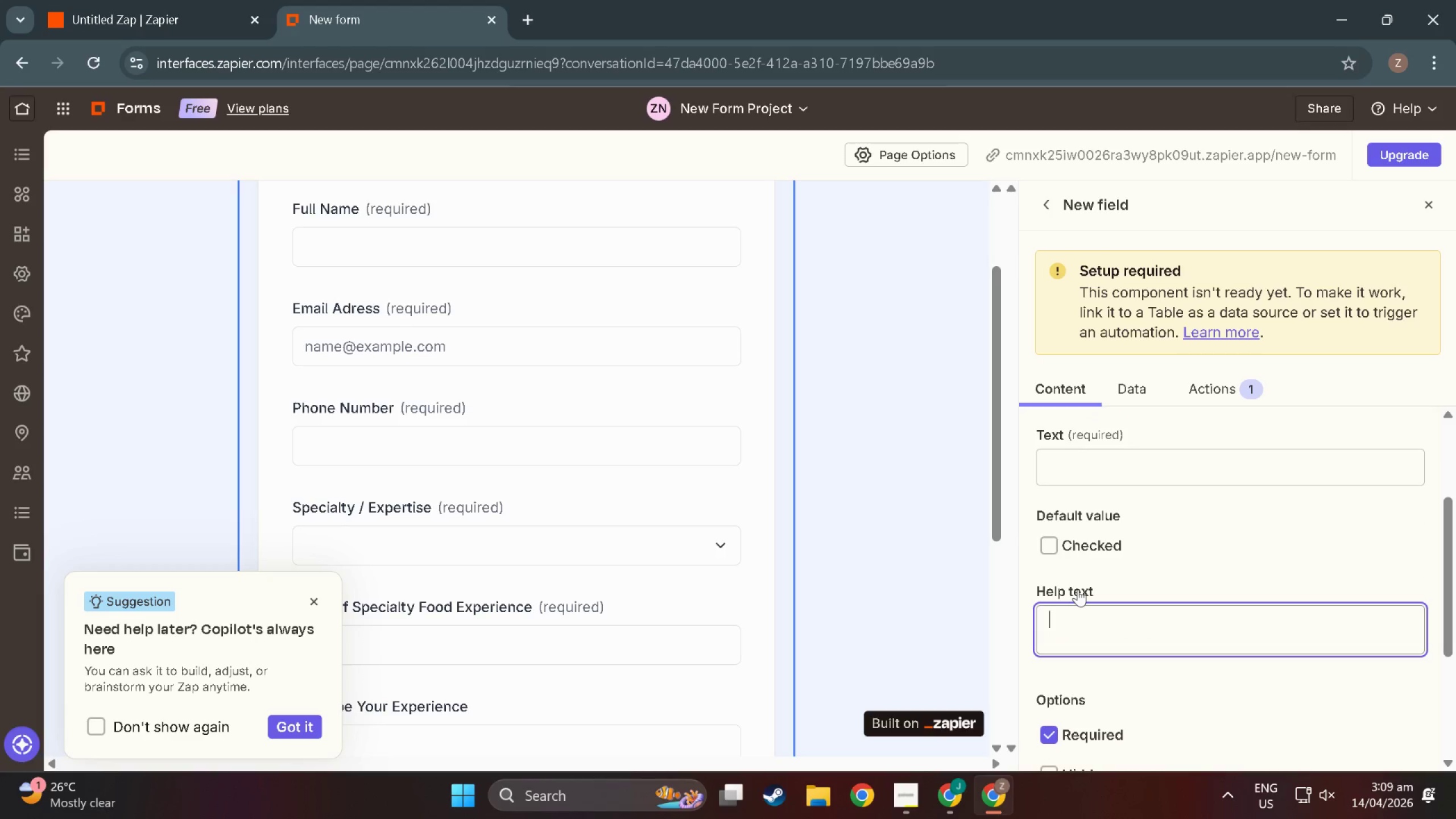 
key(Backspace)
 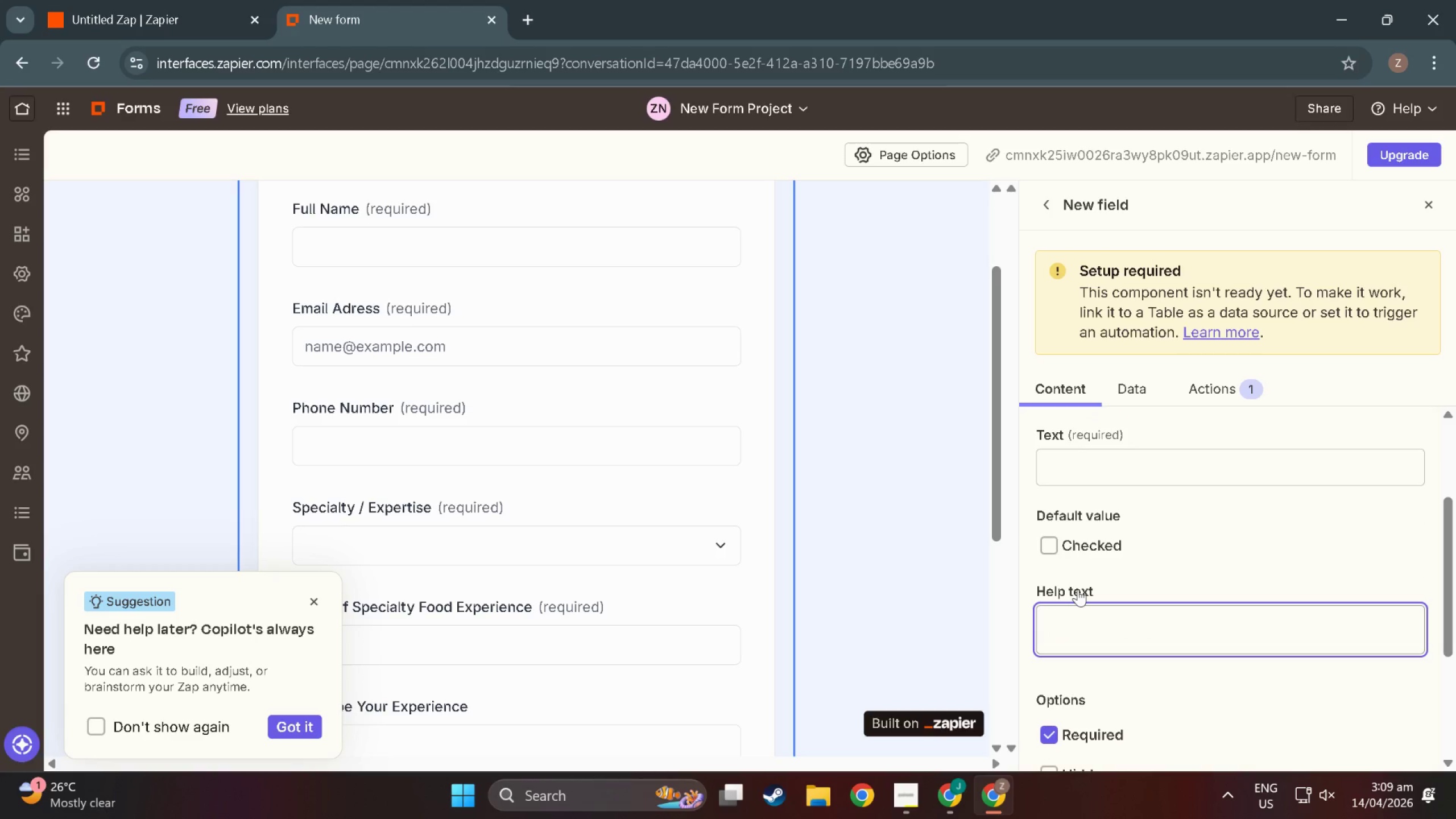 
key(Backspace)
 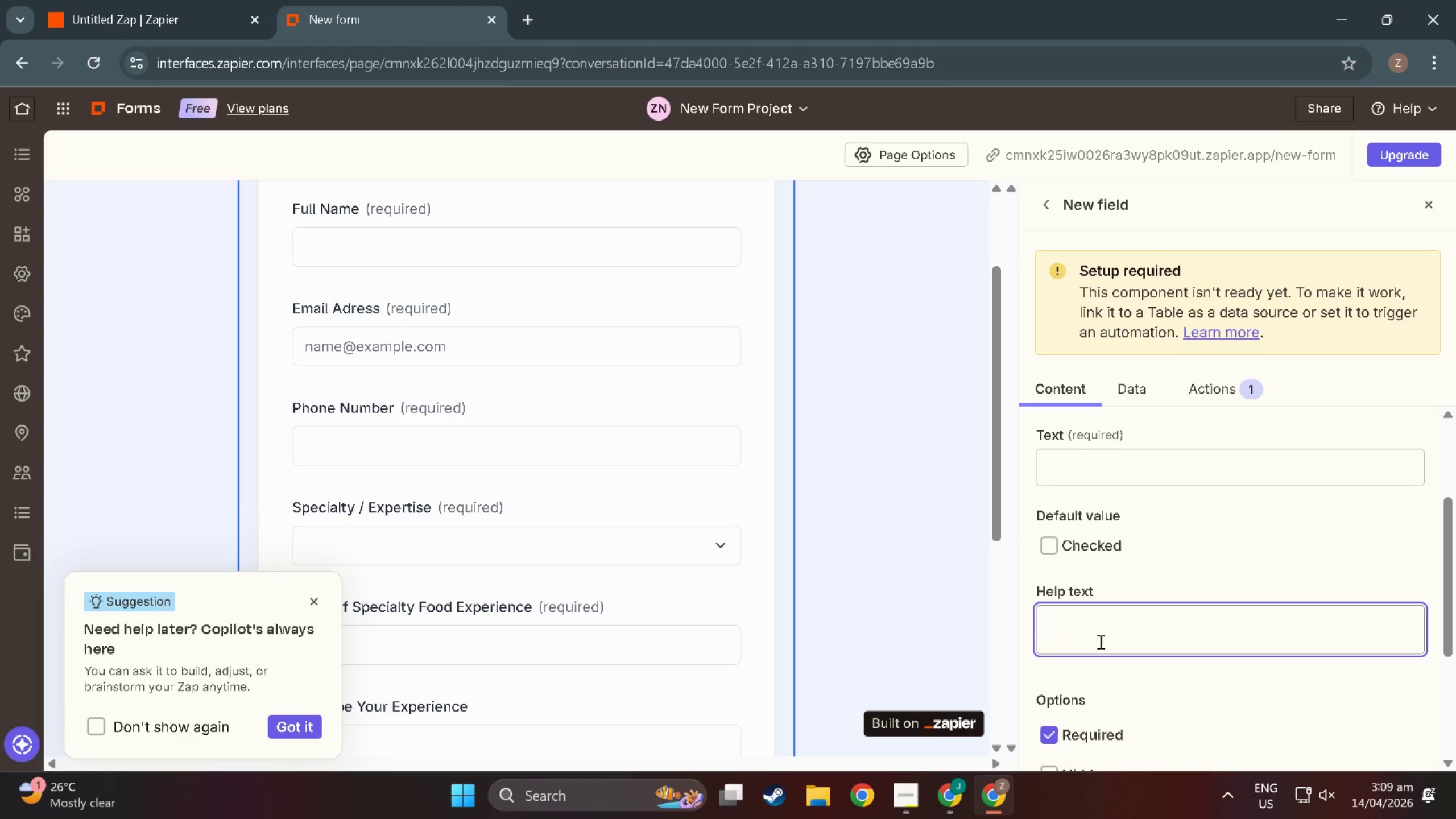 
type(North )
 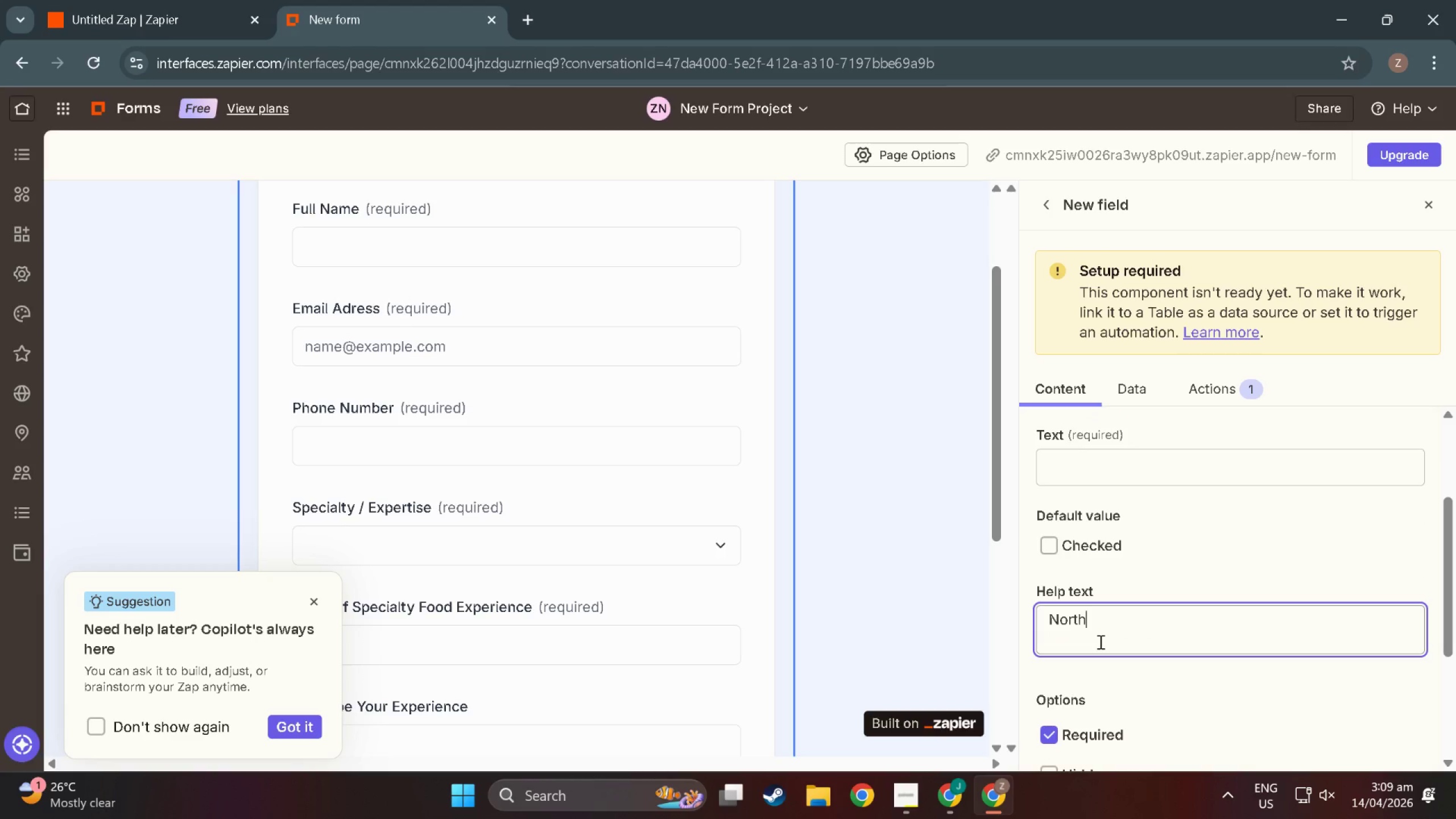 
hold_key(key=Backspace, duration=0.84)
 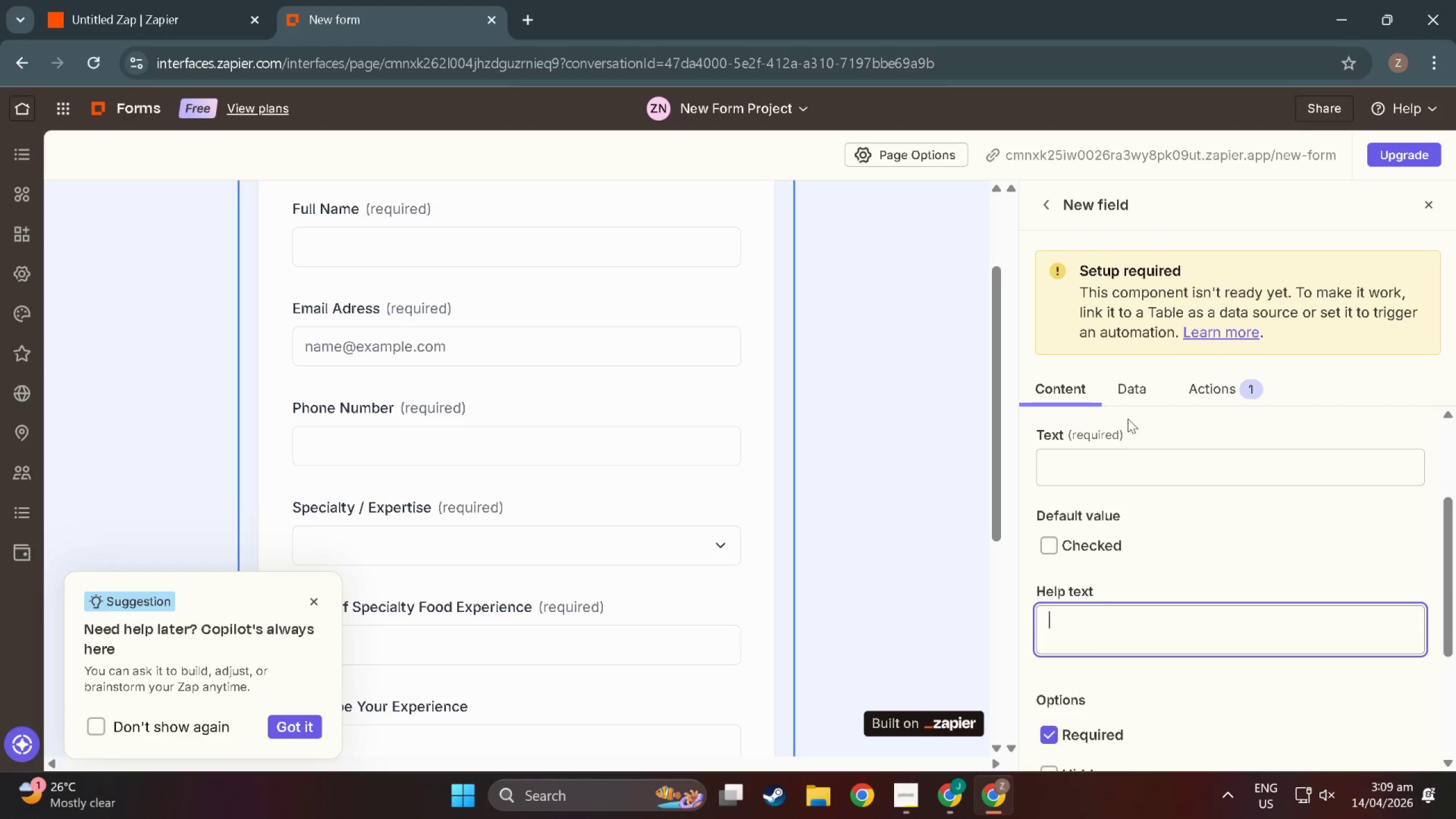 
left_click([1120, 473])
 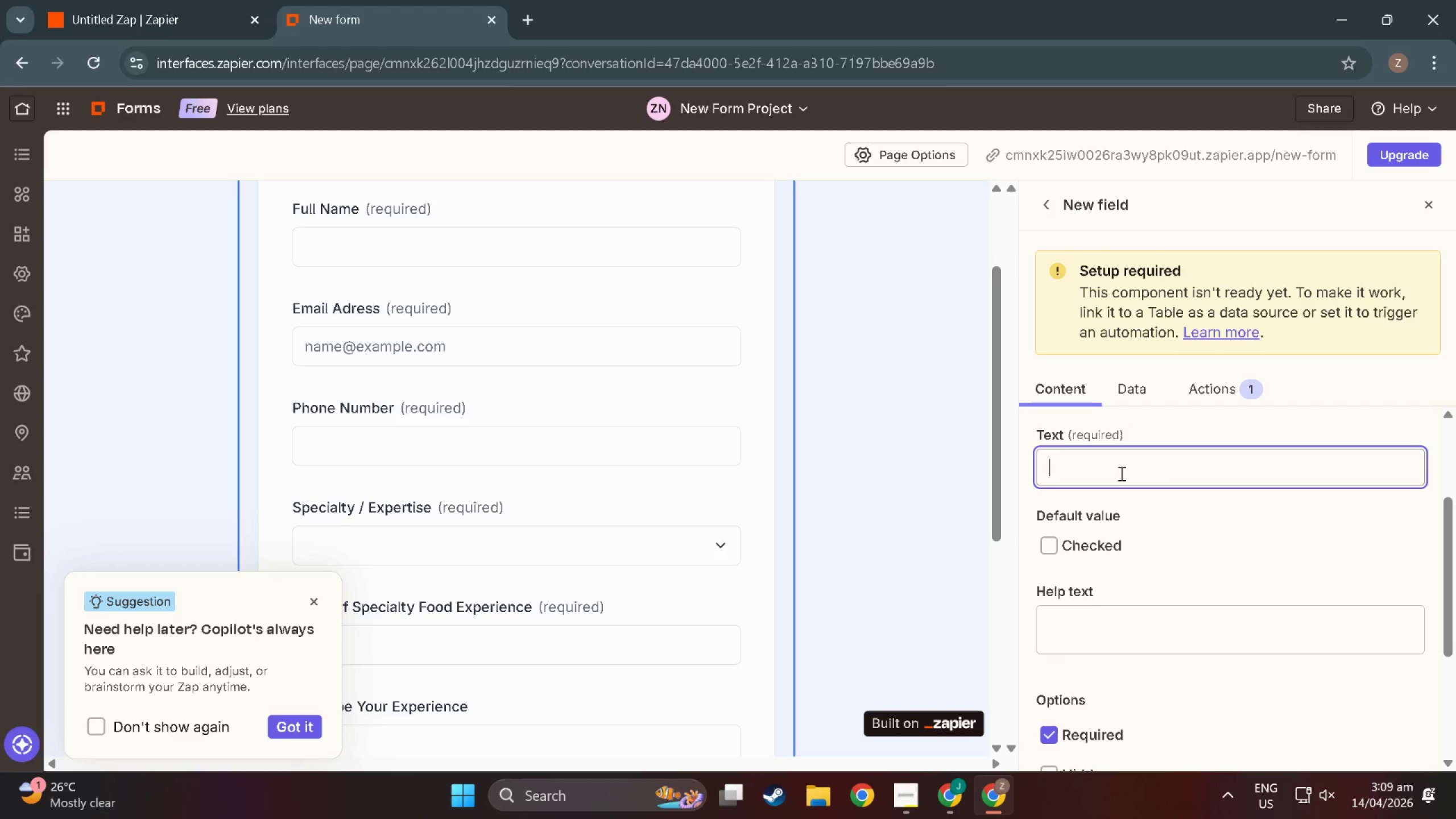 
type(North Market, Riverside, )
key(Backspace)
key(Backspace)
key(Backspace)
type(e Cp)
key(Backspace)
type(ommons, Eastside)
 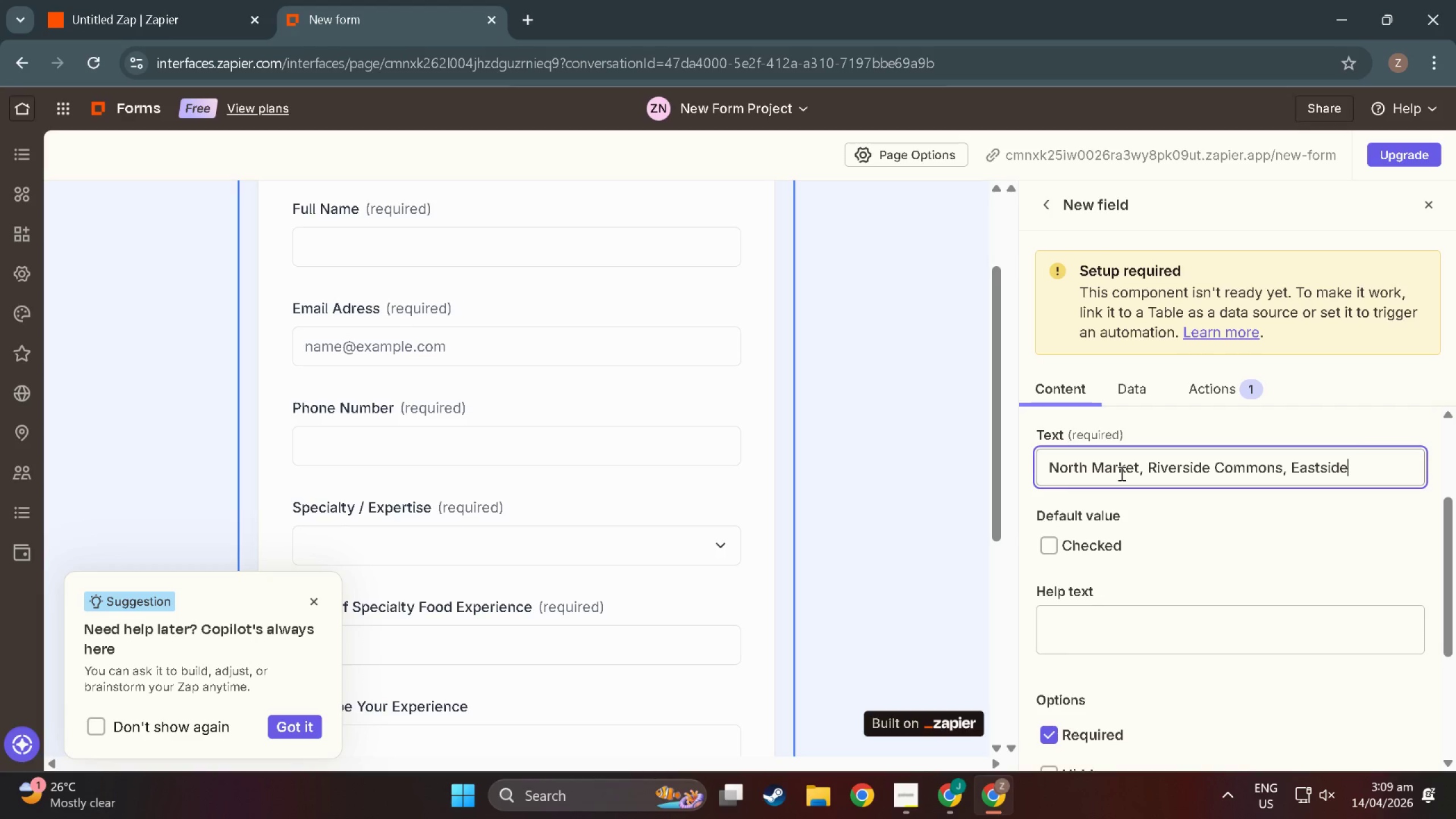 
type( Collecv)
key(Backspace)
type(tive, Harbor Quarter, All locat)
key(Backspace)
key(Backspace)
key(Backspace)
key(Backspace)
key(Backspace)
type(:L)
key(Backspace)
type(ocations)
 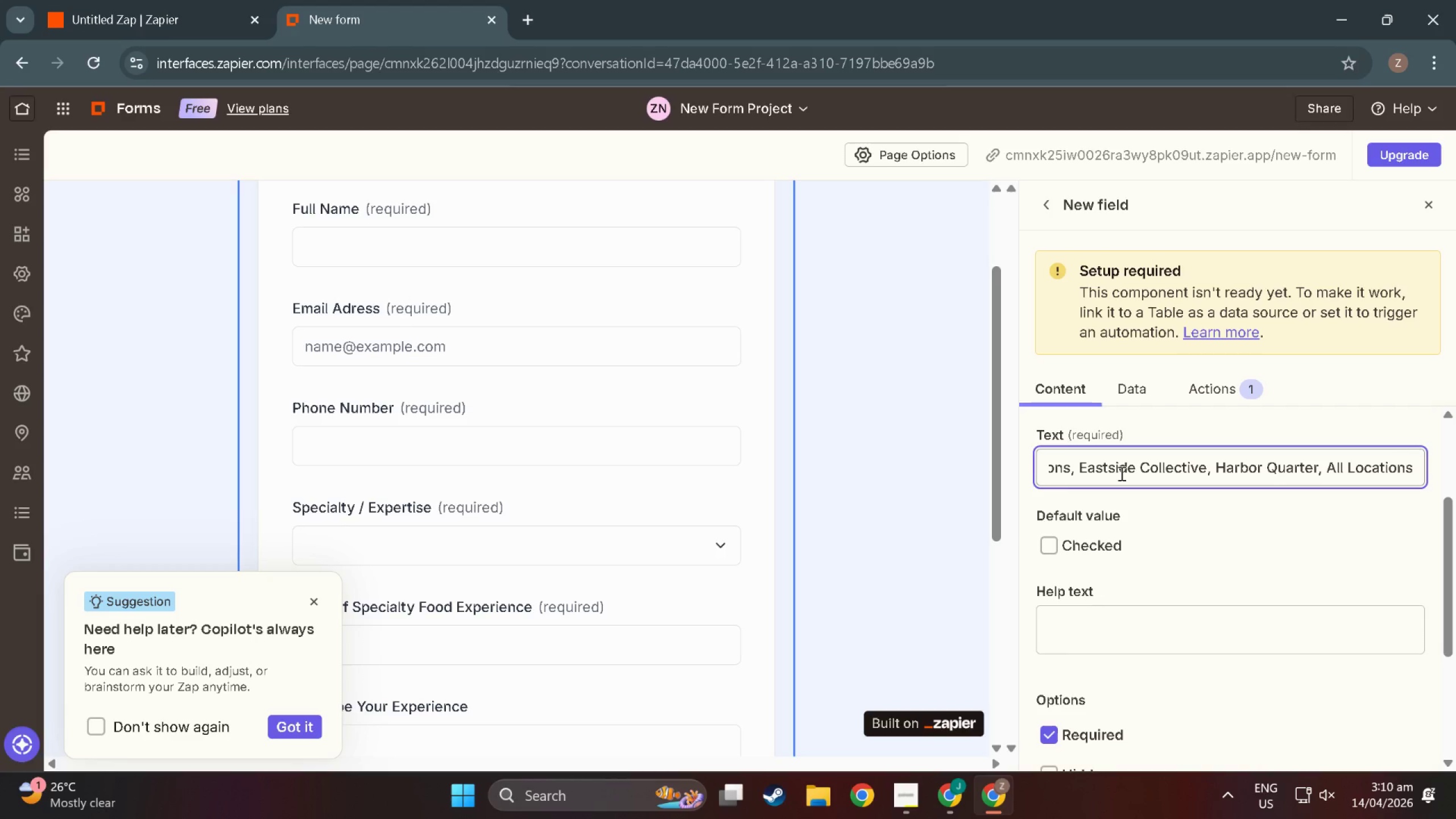 
scroll: coordinate [1128, 630], scroll_direction: down, amount: 11.0
 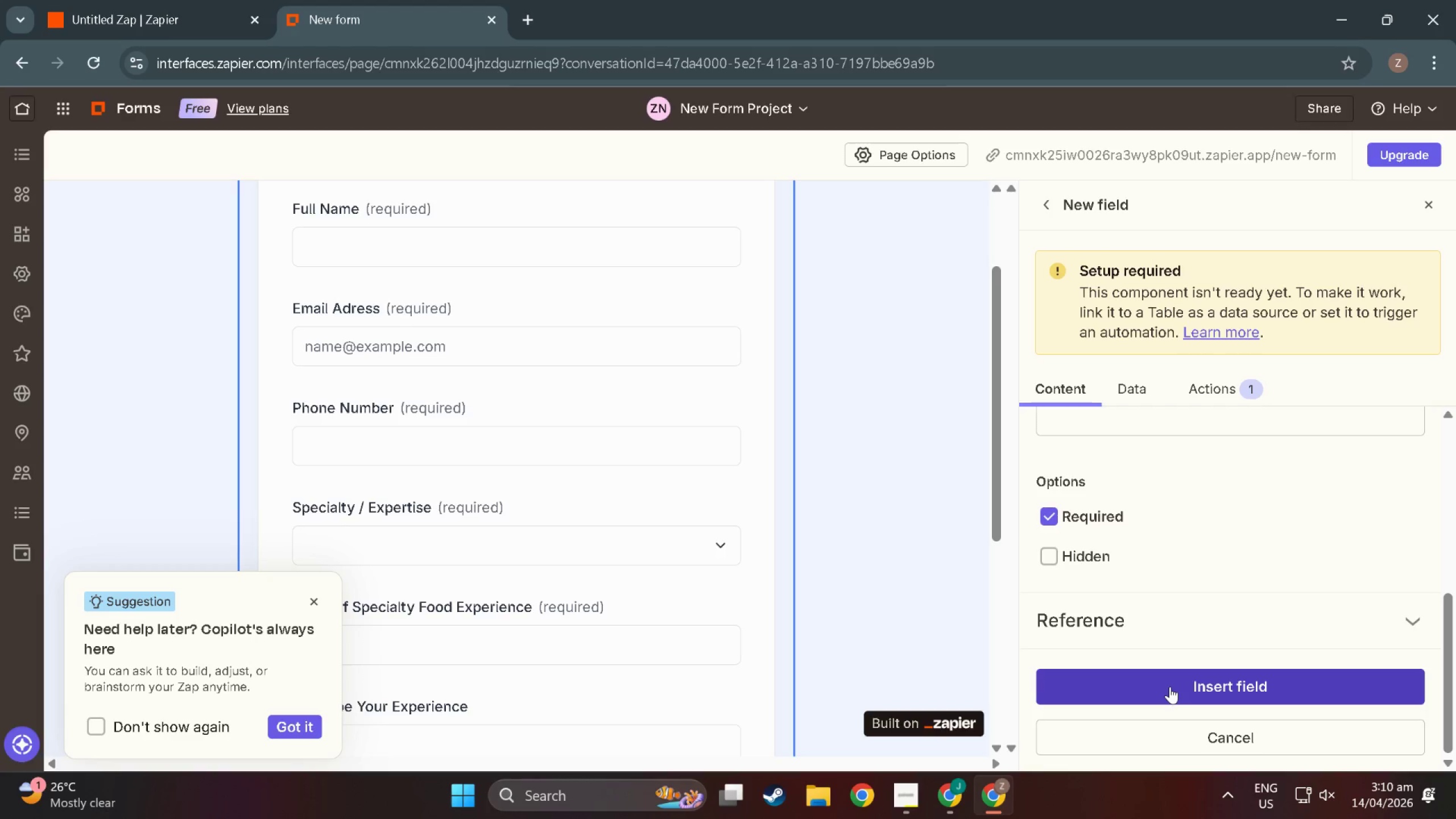 
left_click([1170, 686])
 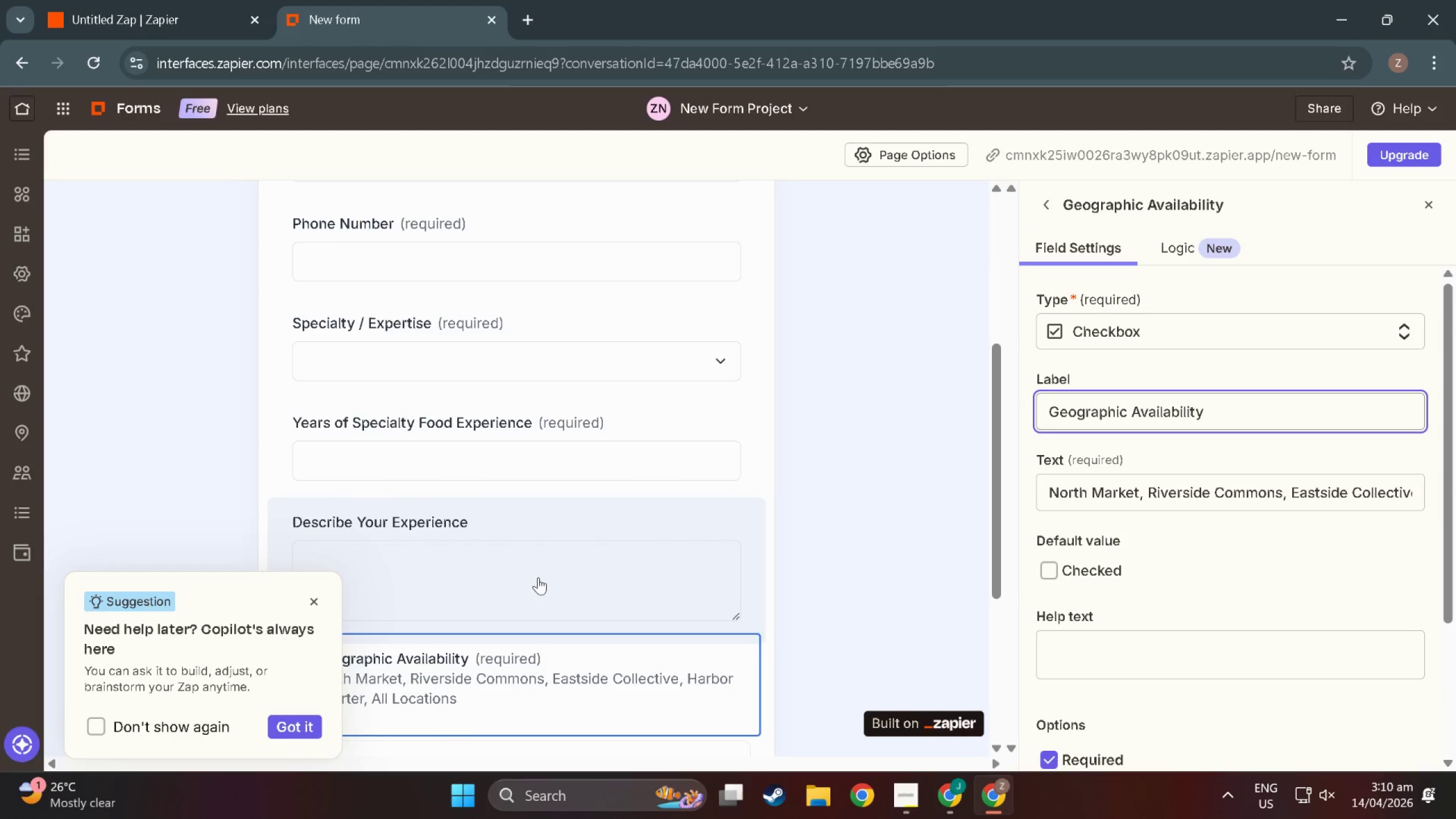 
scroll: coordinate [537, 586], scroll_direction: down, amount: 7.0
 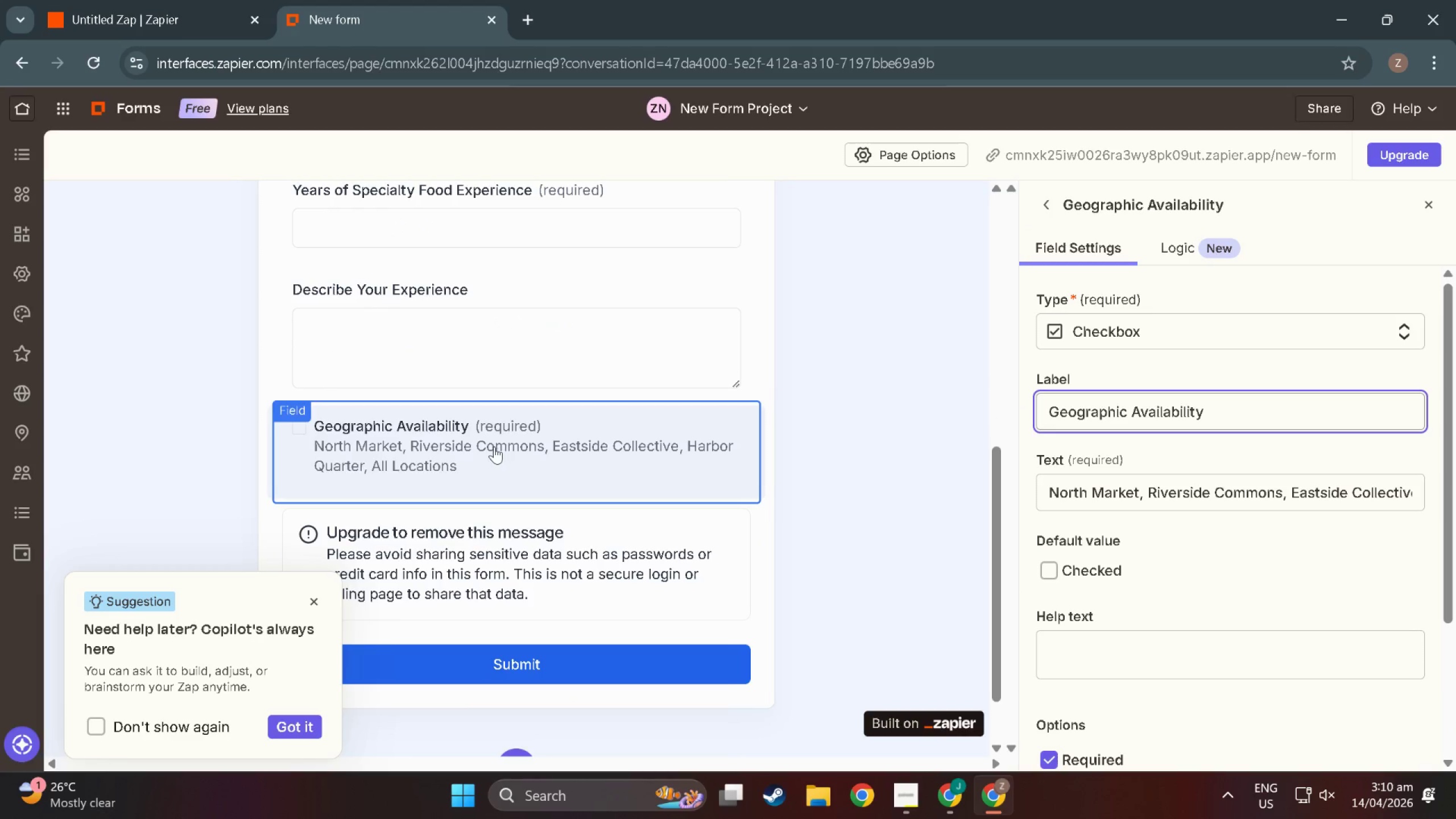 
left_click([494, 446])
 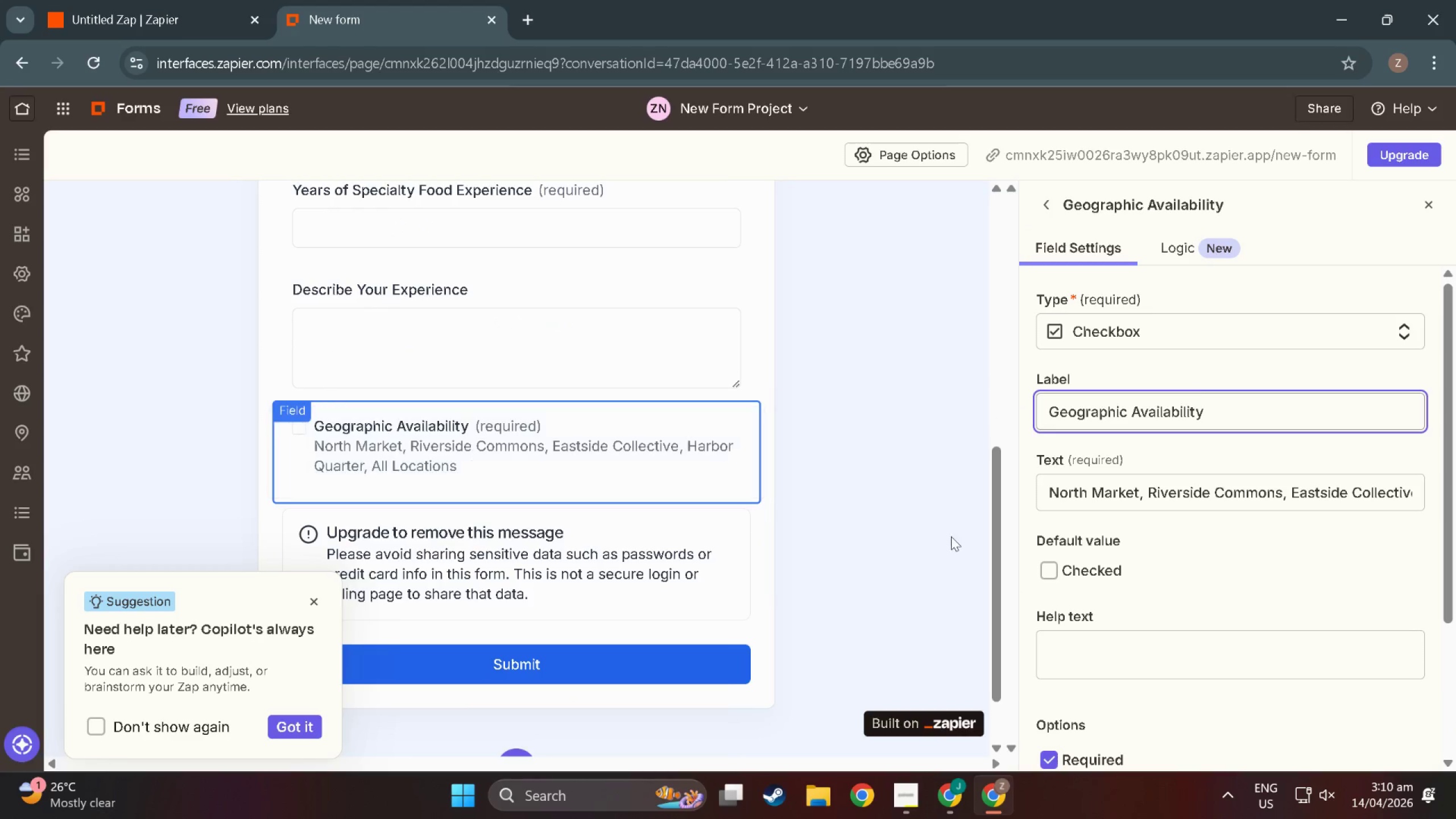 
left_click([1054, 577])
 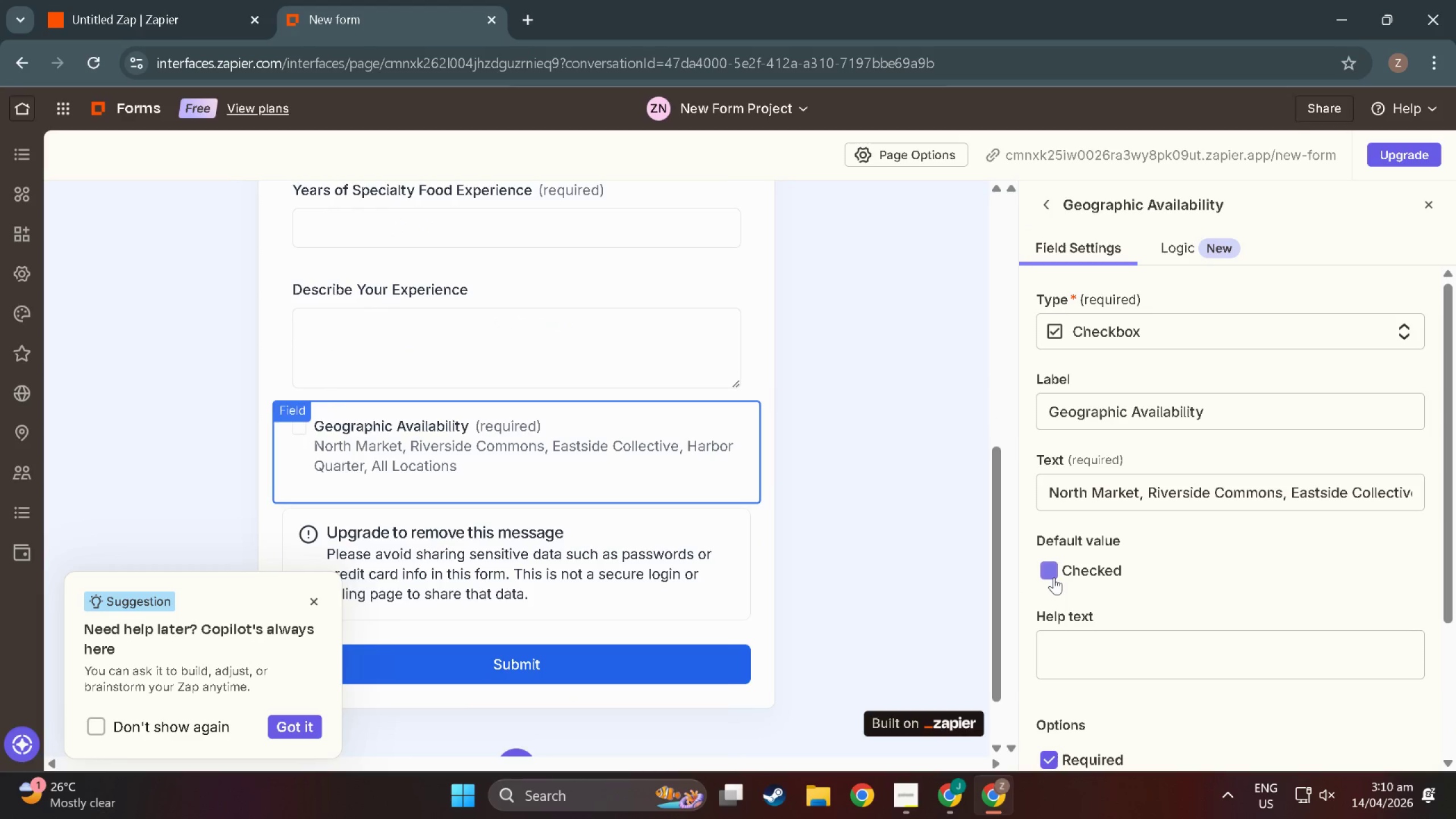 
double_click([1054, 577])
 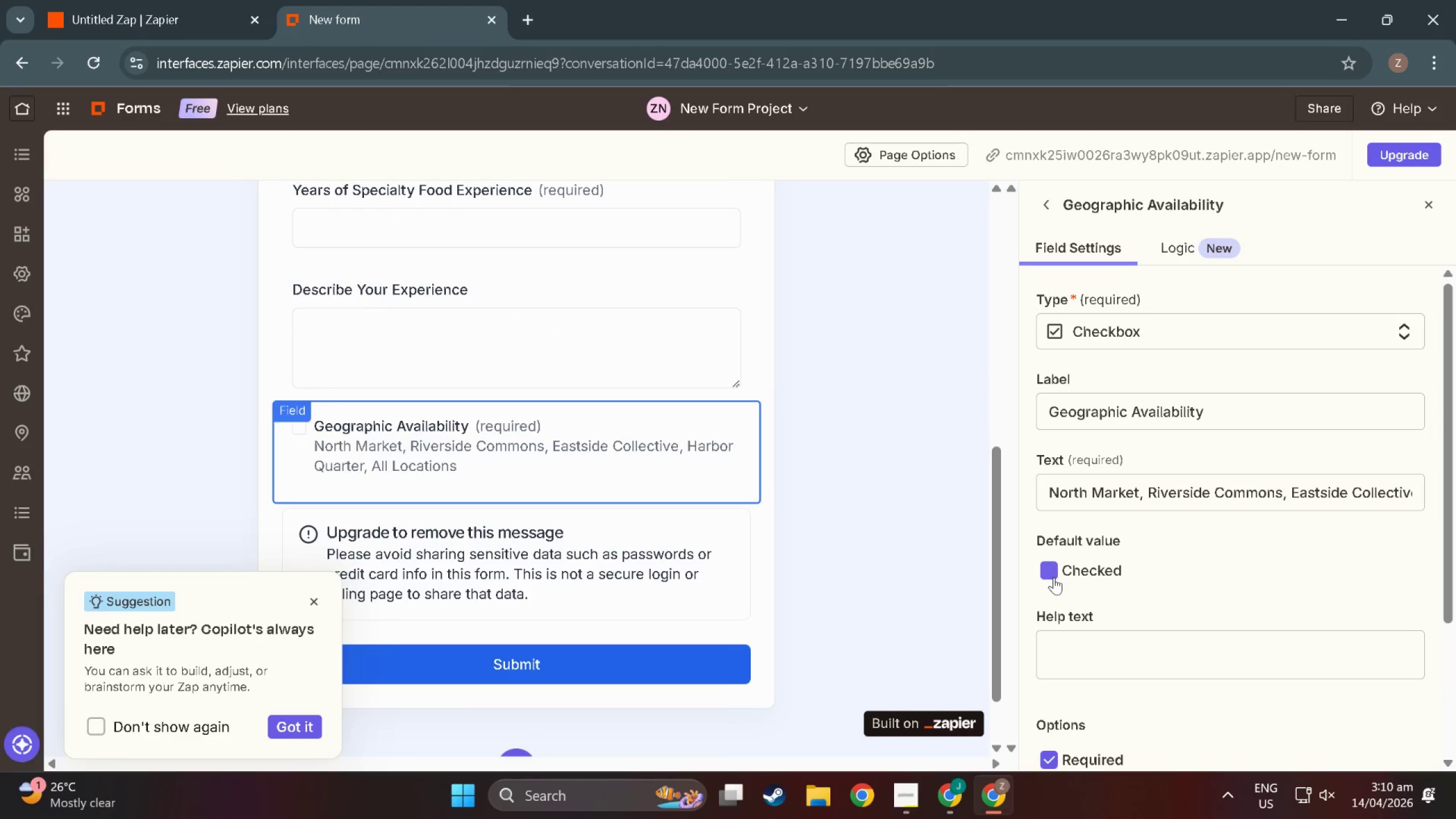 
double_click([1054, 577])
 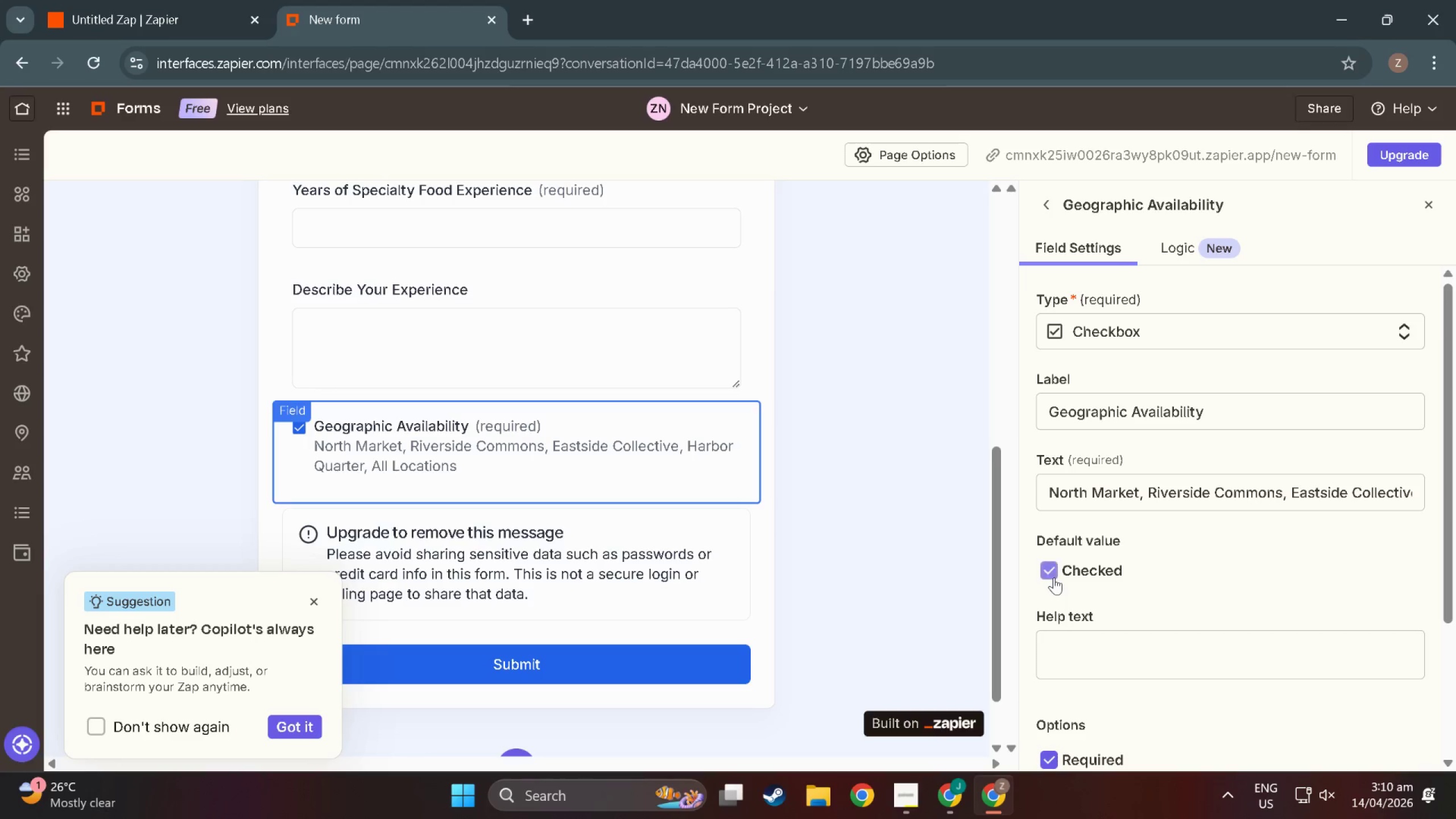 
triple_click([1054, 577])
 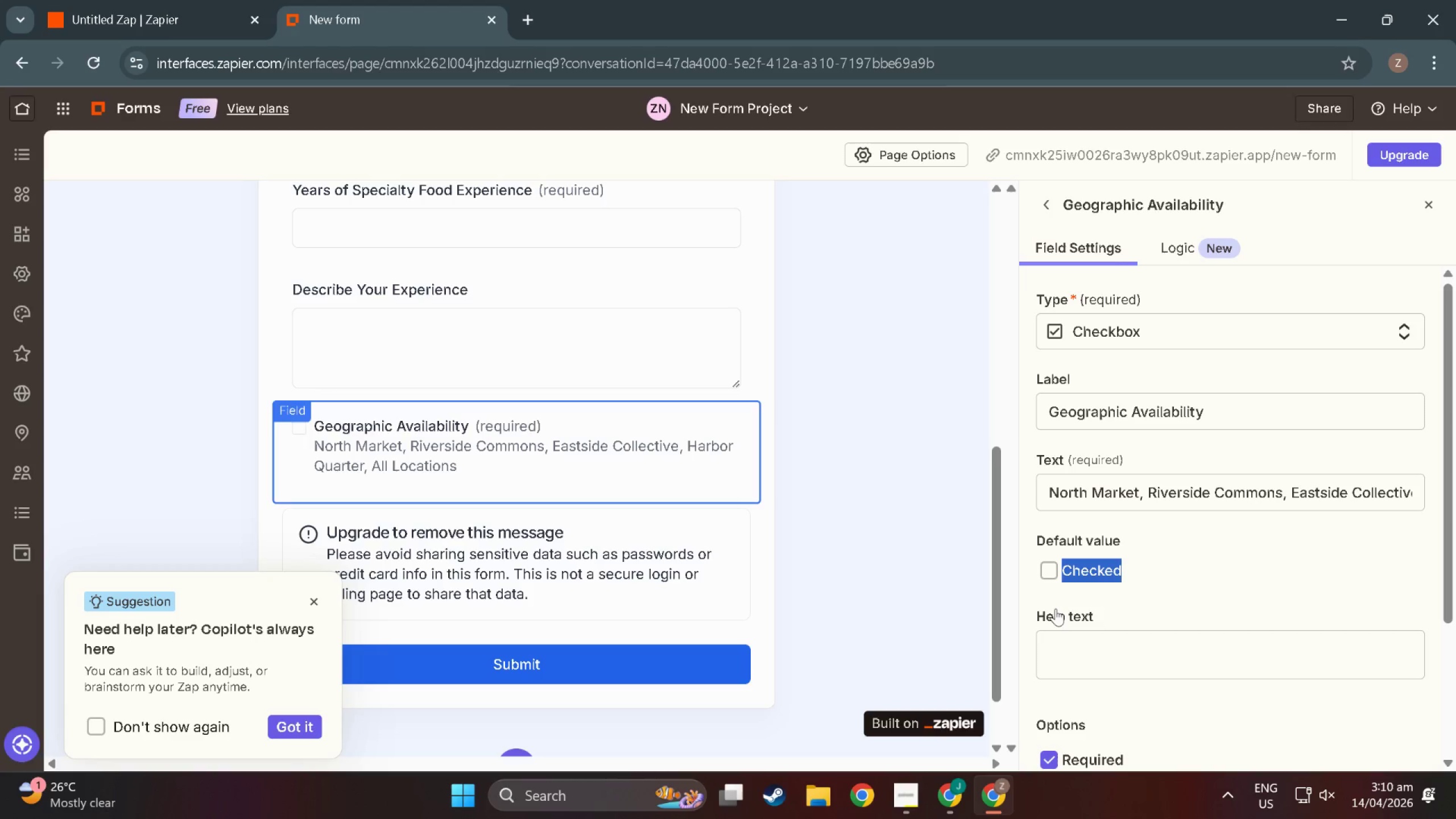 
left_click([1083, 594])
 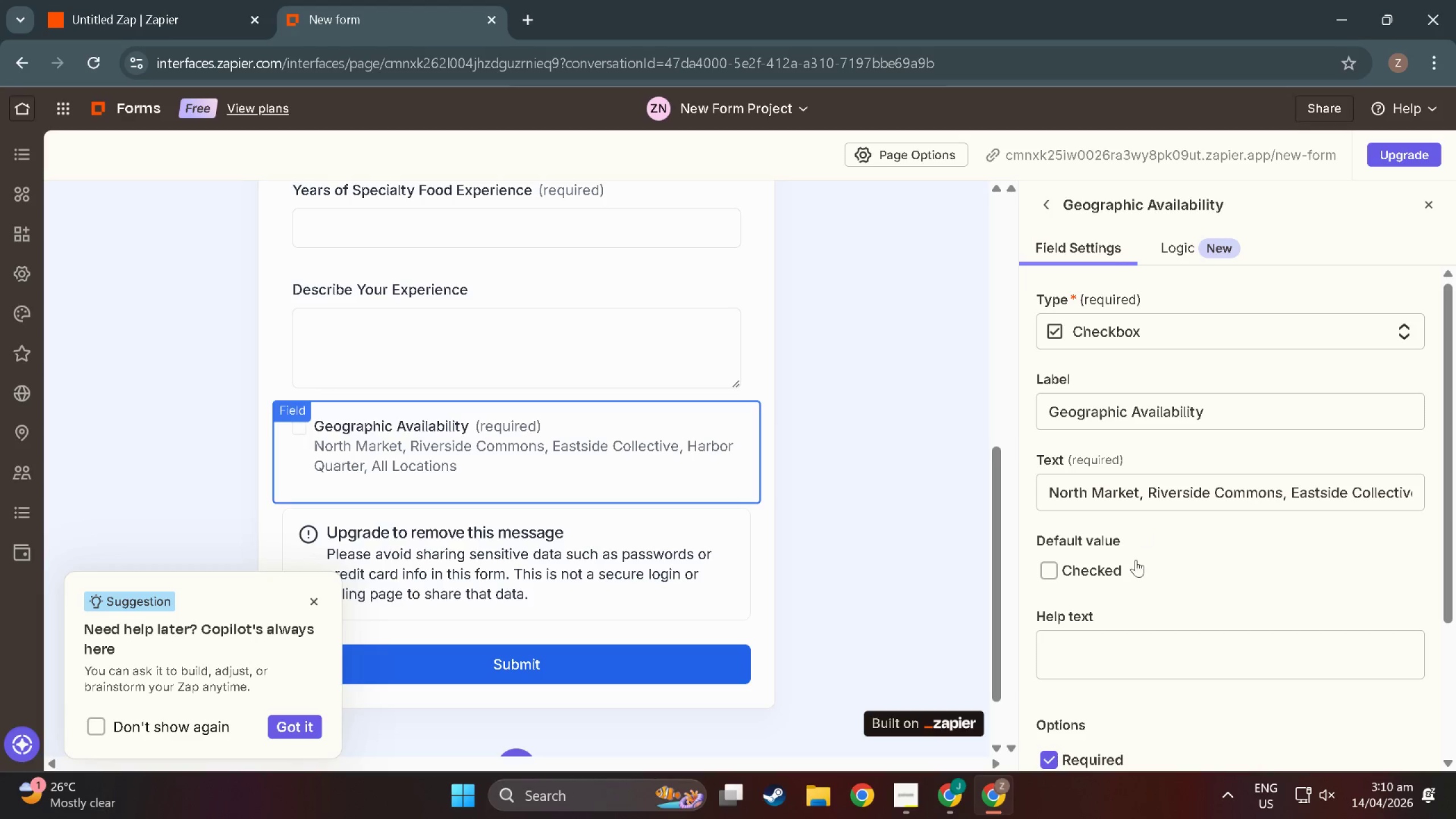 
left_click([1136, 653])
 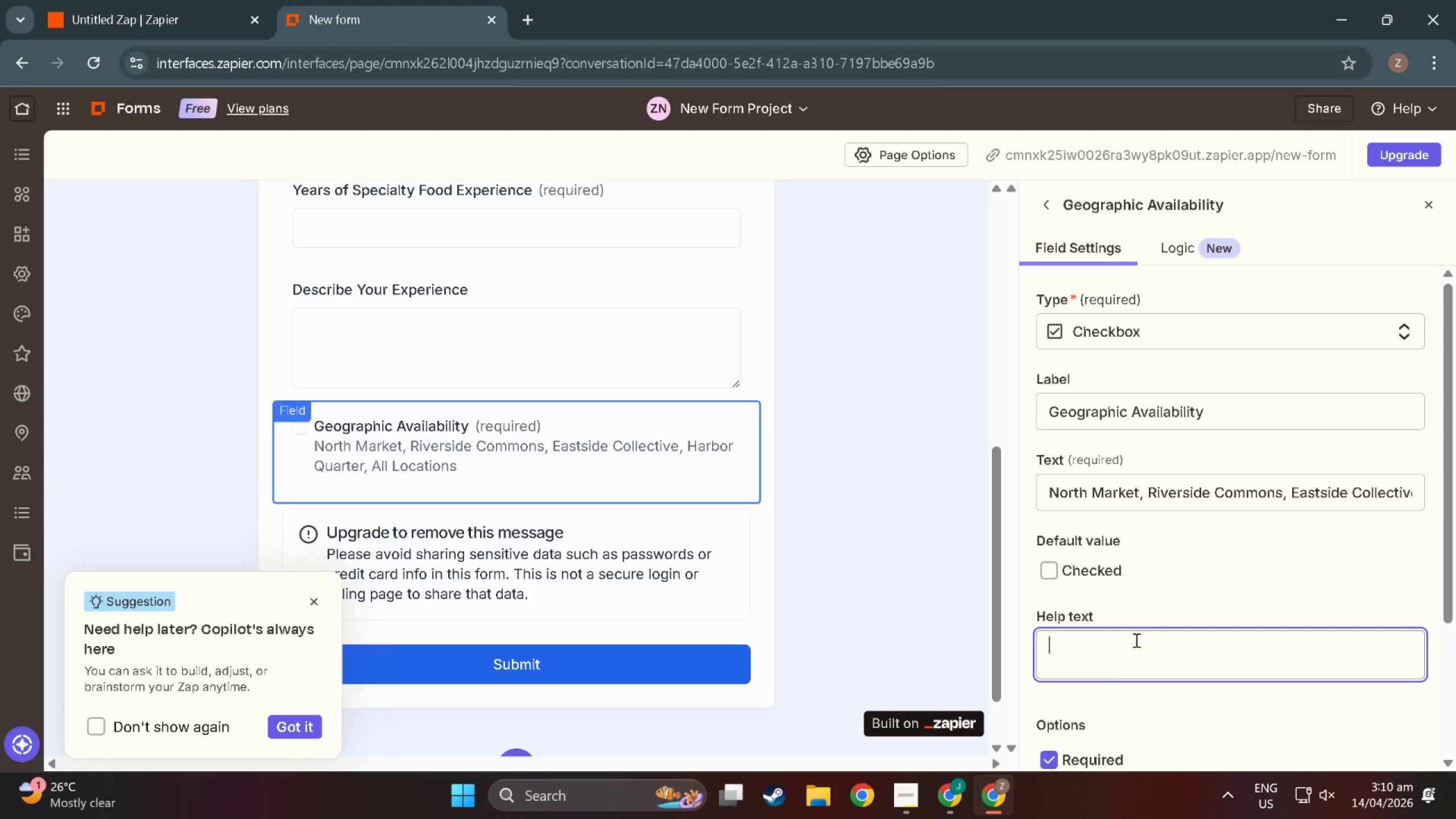 
type(ta)
key(Backspace)
key(Backspace)
 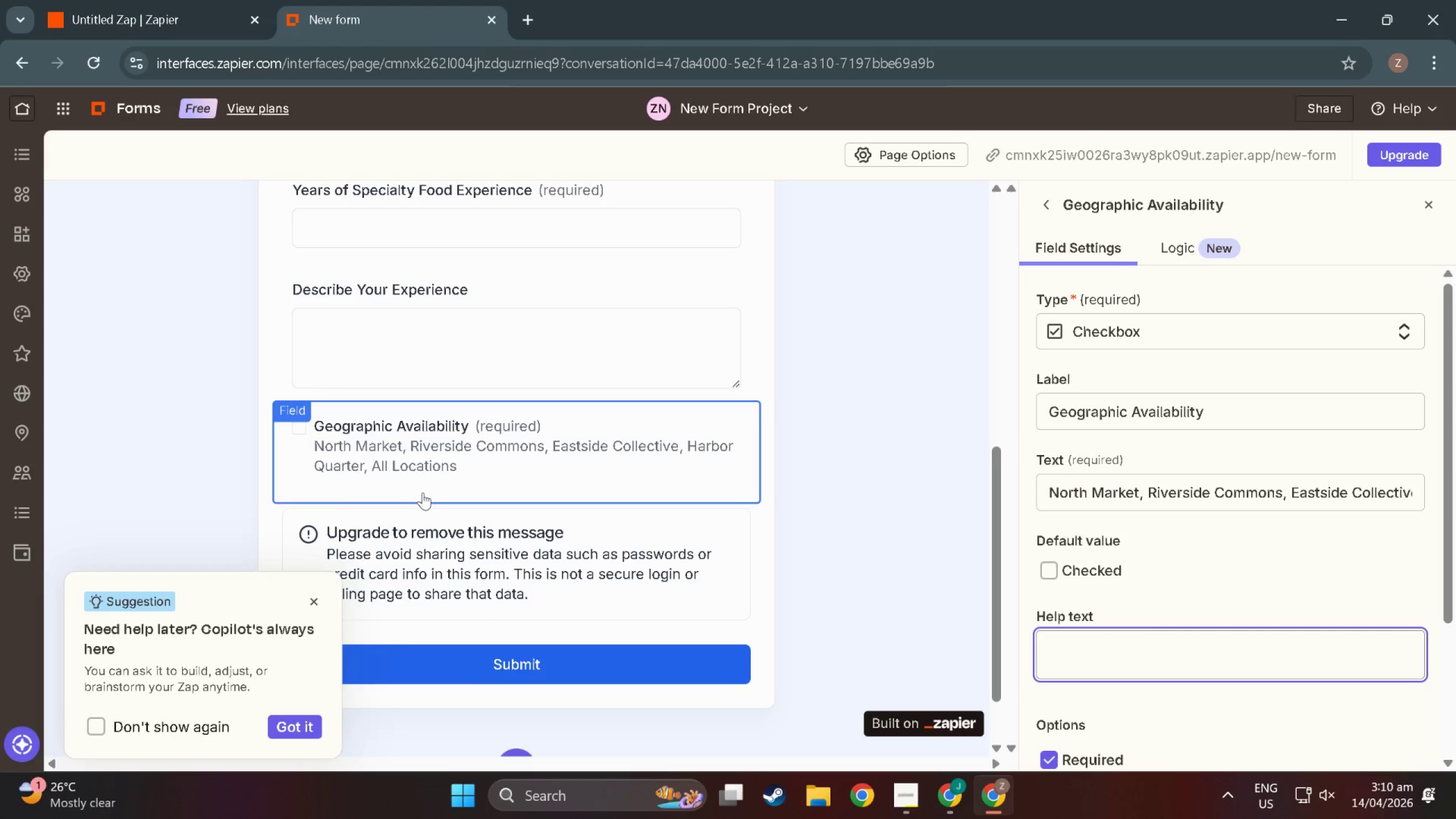 
scroll: coordinate [1112, 535], scroll_direction: up, amount: 7.0
 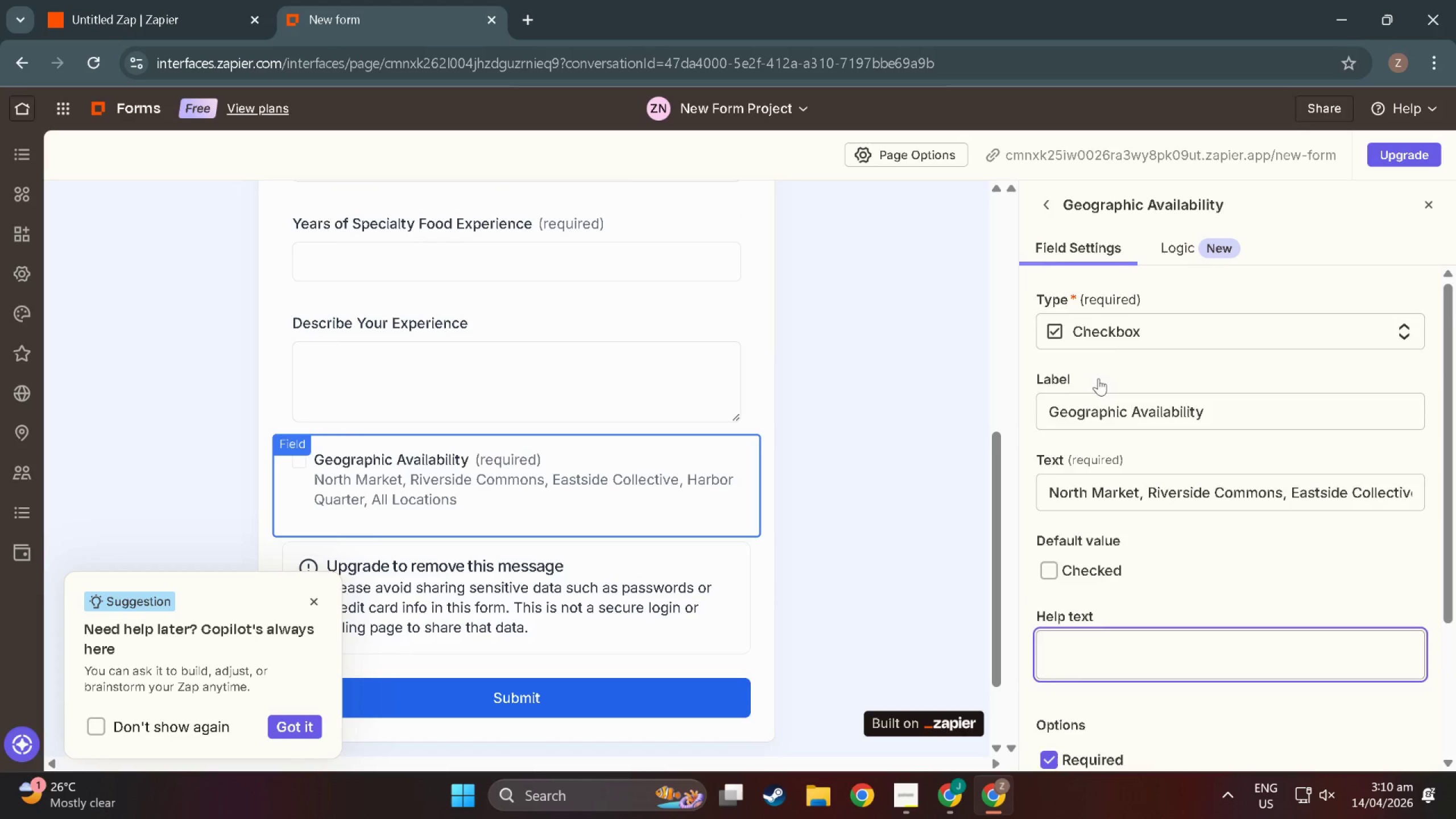 
scroll: coordinate [771, 606], scroll_direction: down, amount: 16.0
 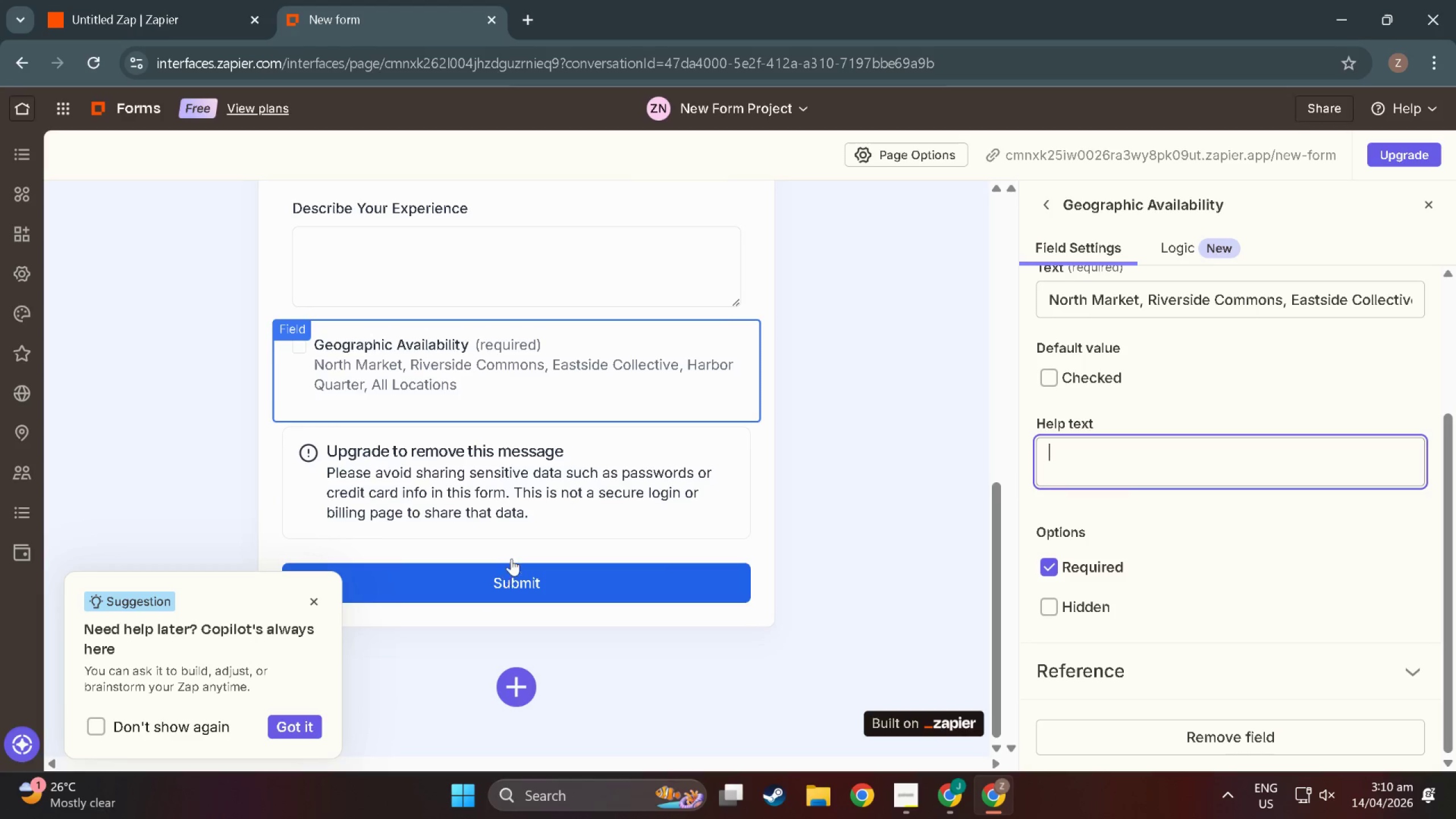 
scroll: coordinate [789, 349], scroll_direction: up, amount: 22.0
 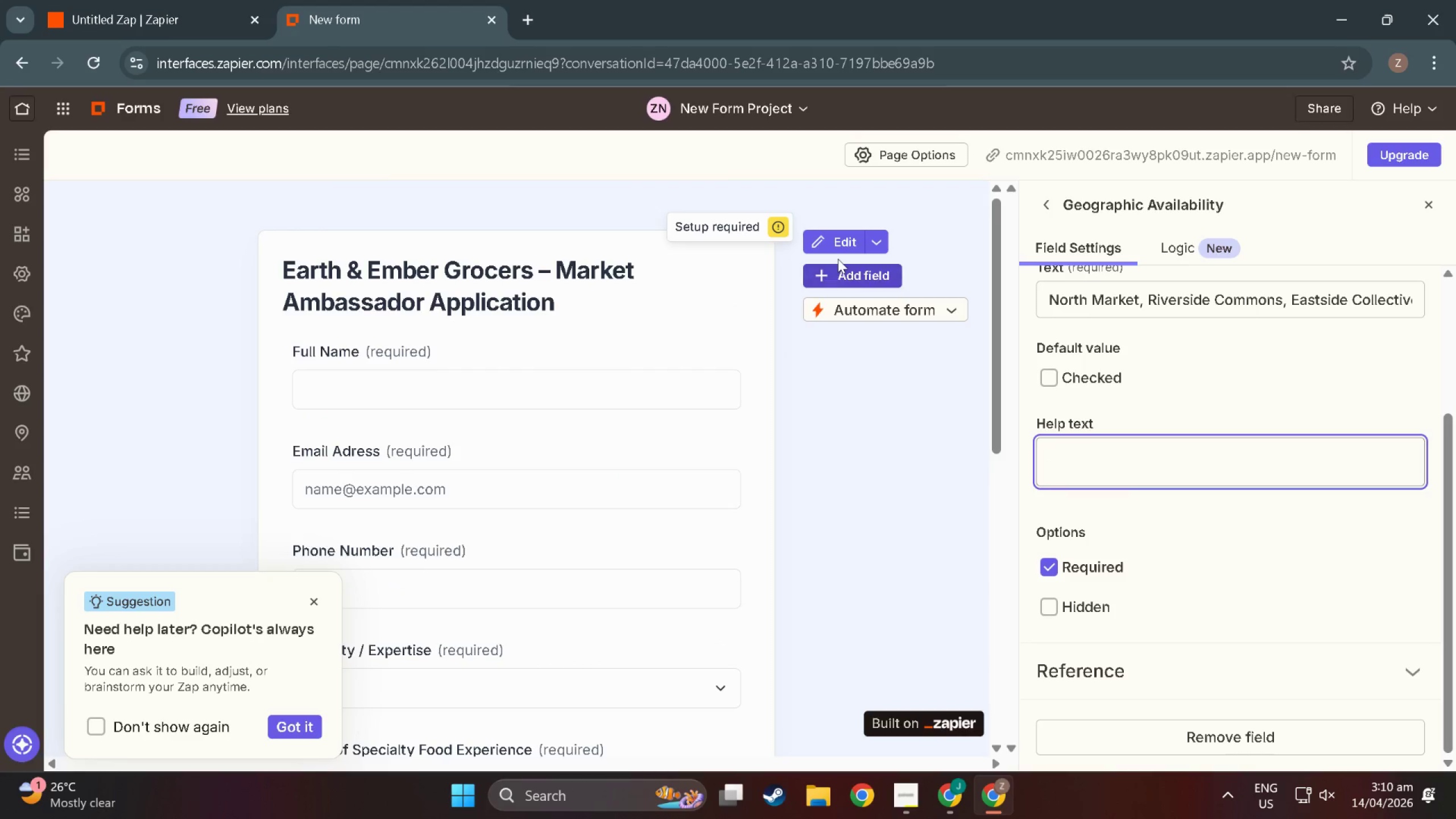 
left_click([843, 272])
 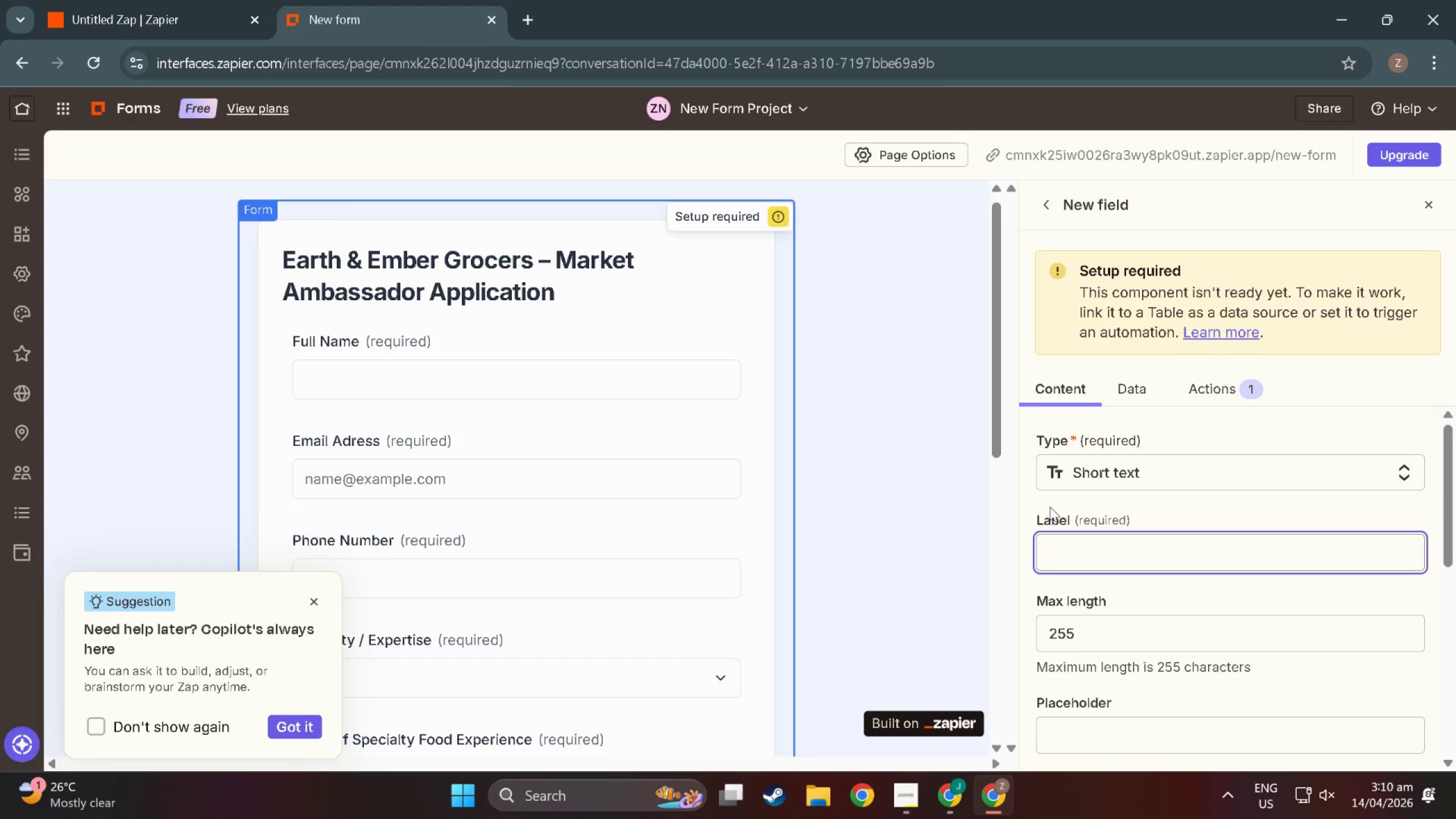 
scroll: coordinate [533, 433], scroll_direction: down, amount: 17.0
 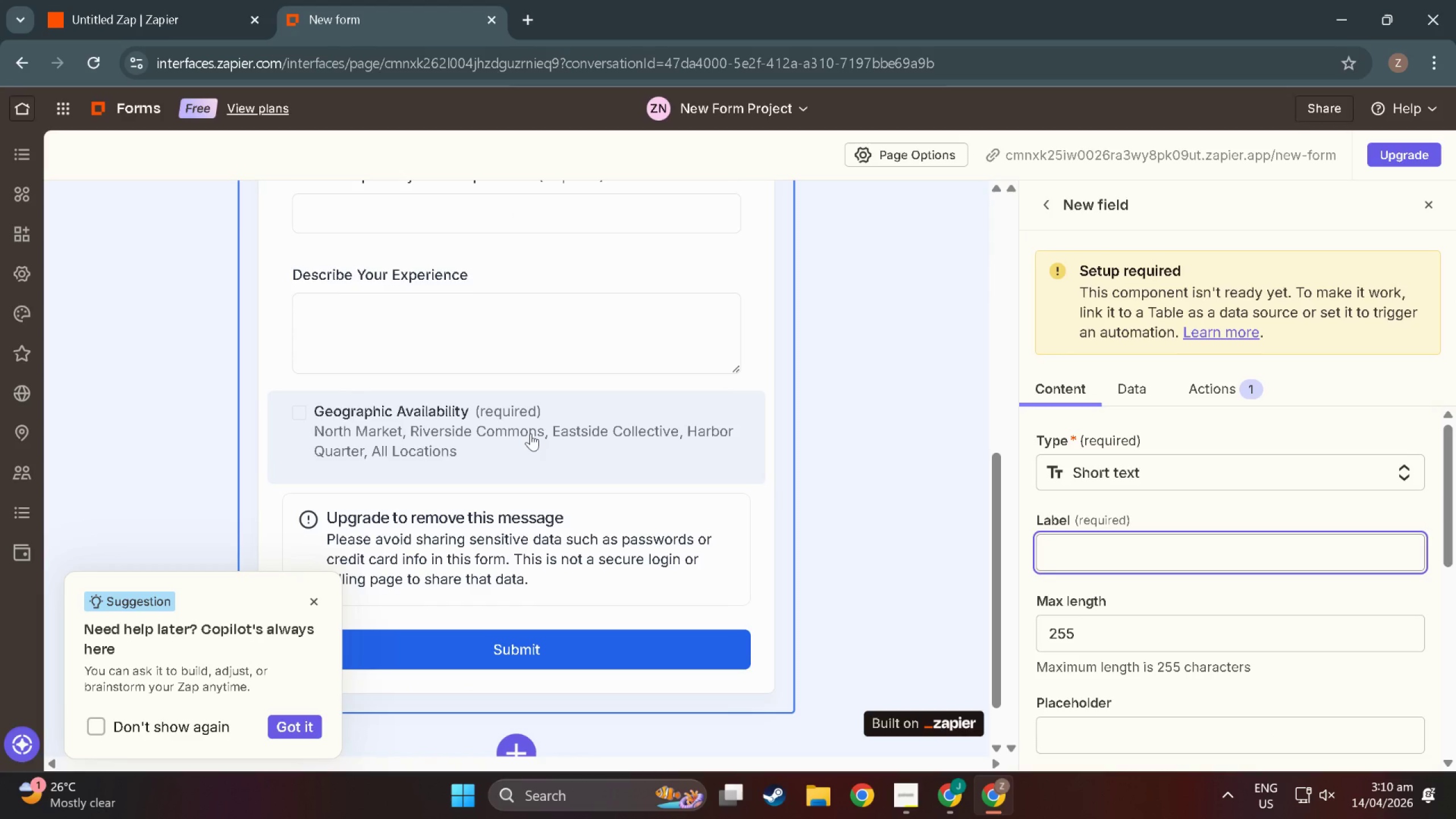 
hold_key(key=ShiftLeft, duration=0.55)
 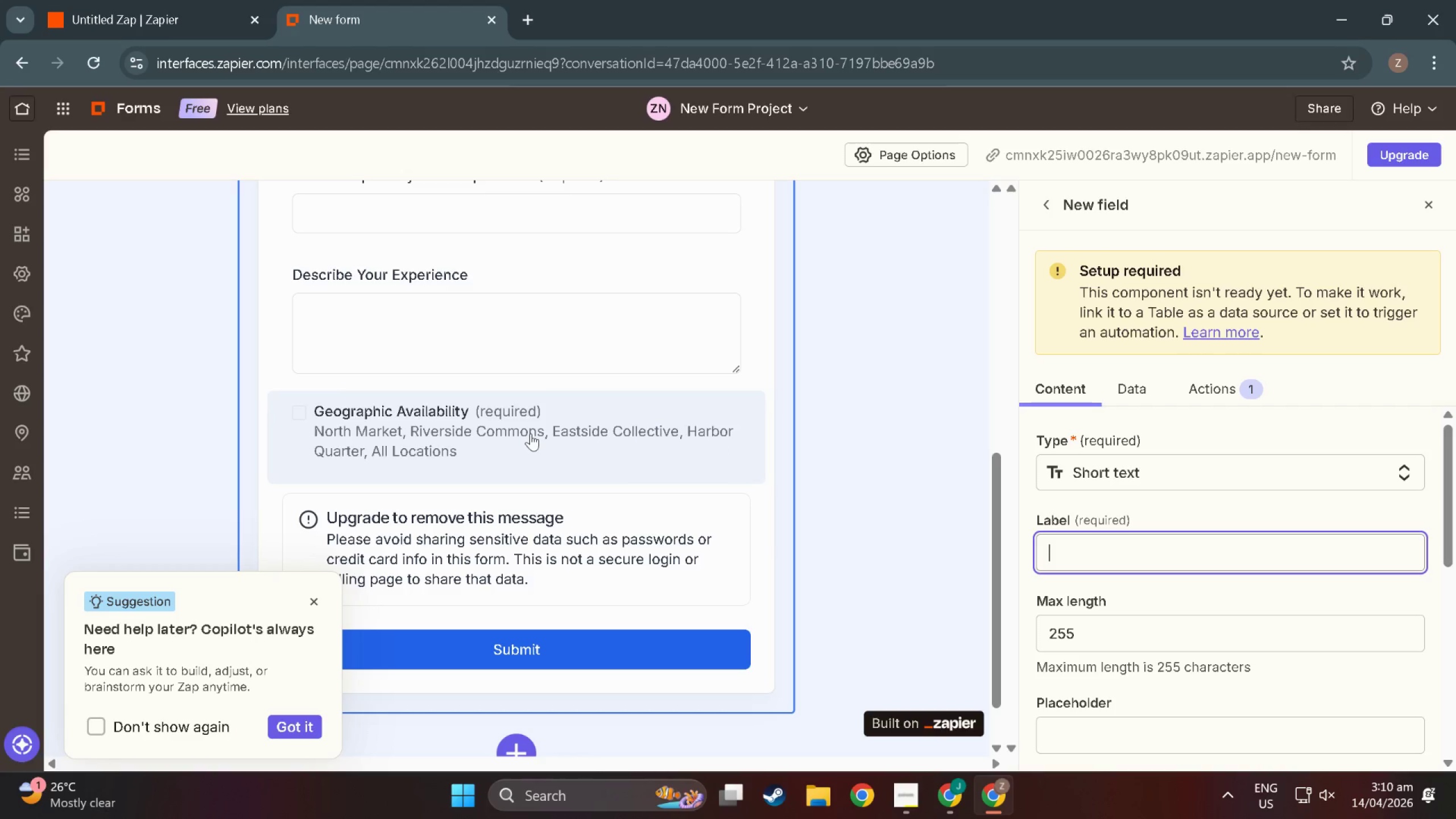 
type(PREFERED)
key(Backspace)
type(R)
key(Backspace)
key(Backspace)
type(RED Sho)
key(Backspace)
type(ift Days)
 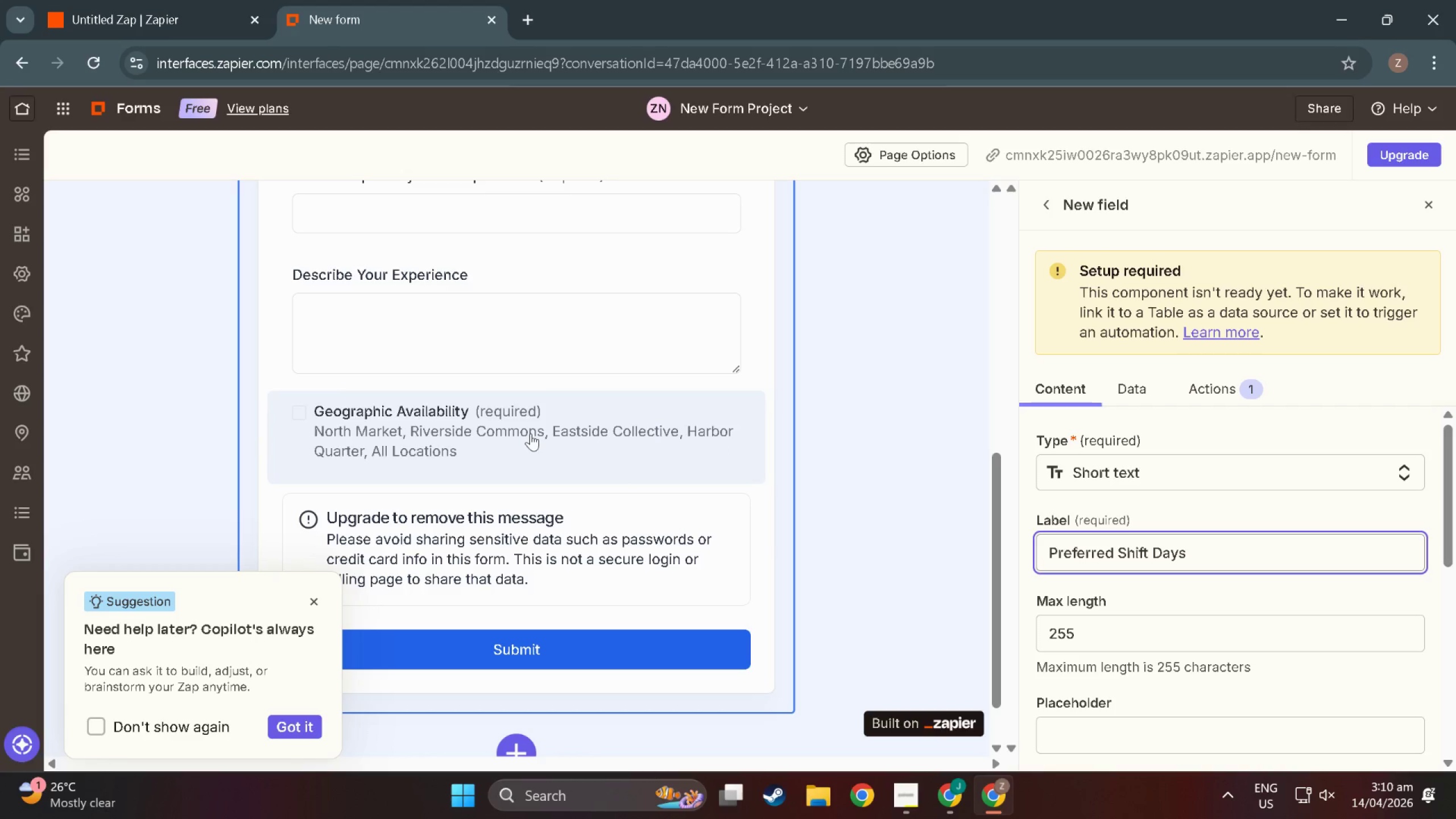 
left_click([1177, 473])
 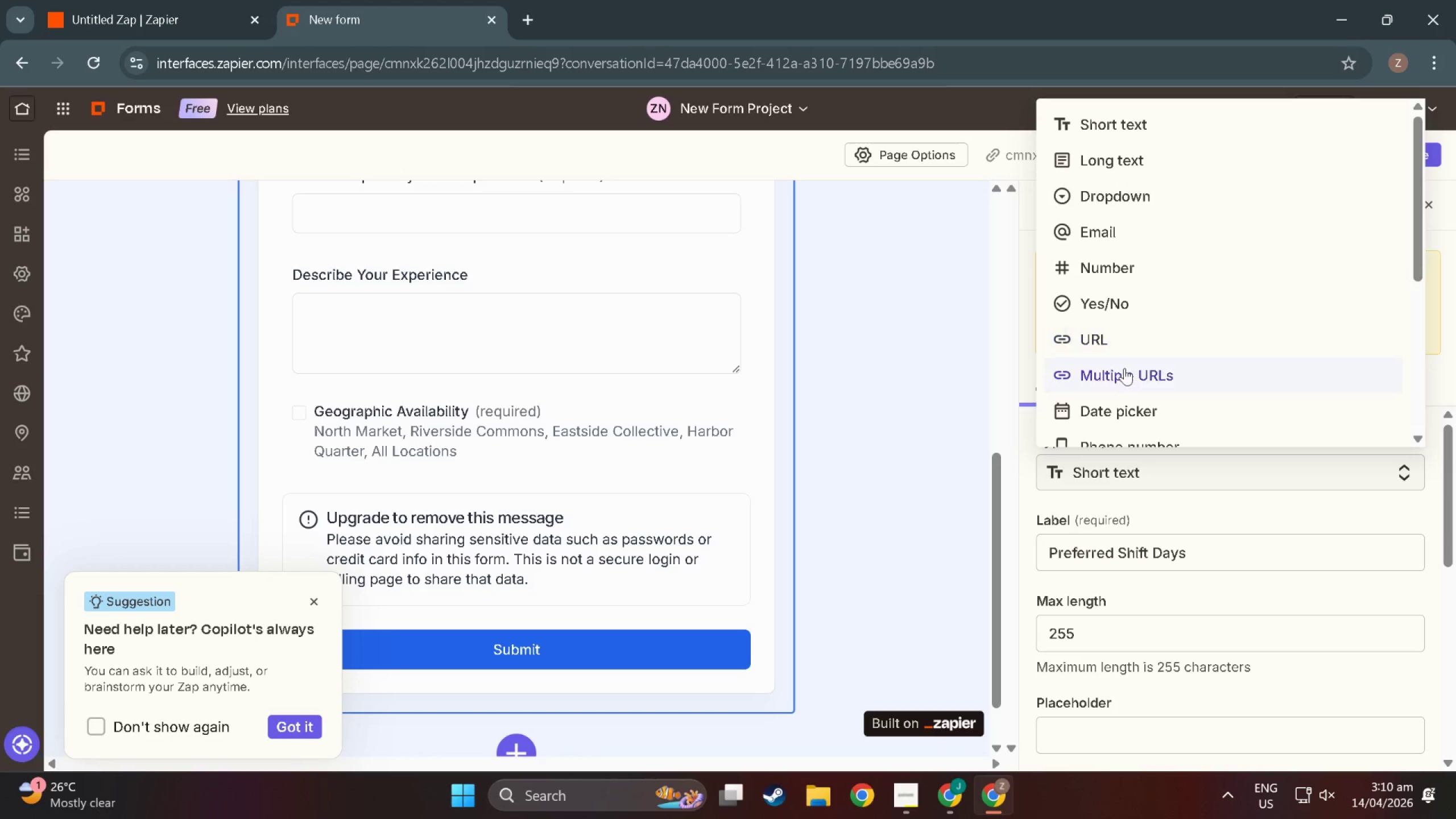 
scroll: coordinate [1130, 400], scroll_direction: down, amount: 6.0
 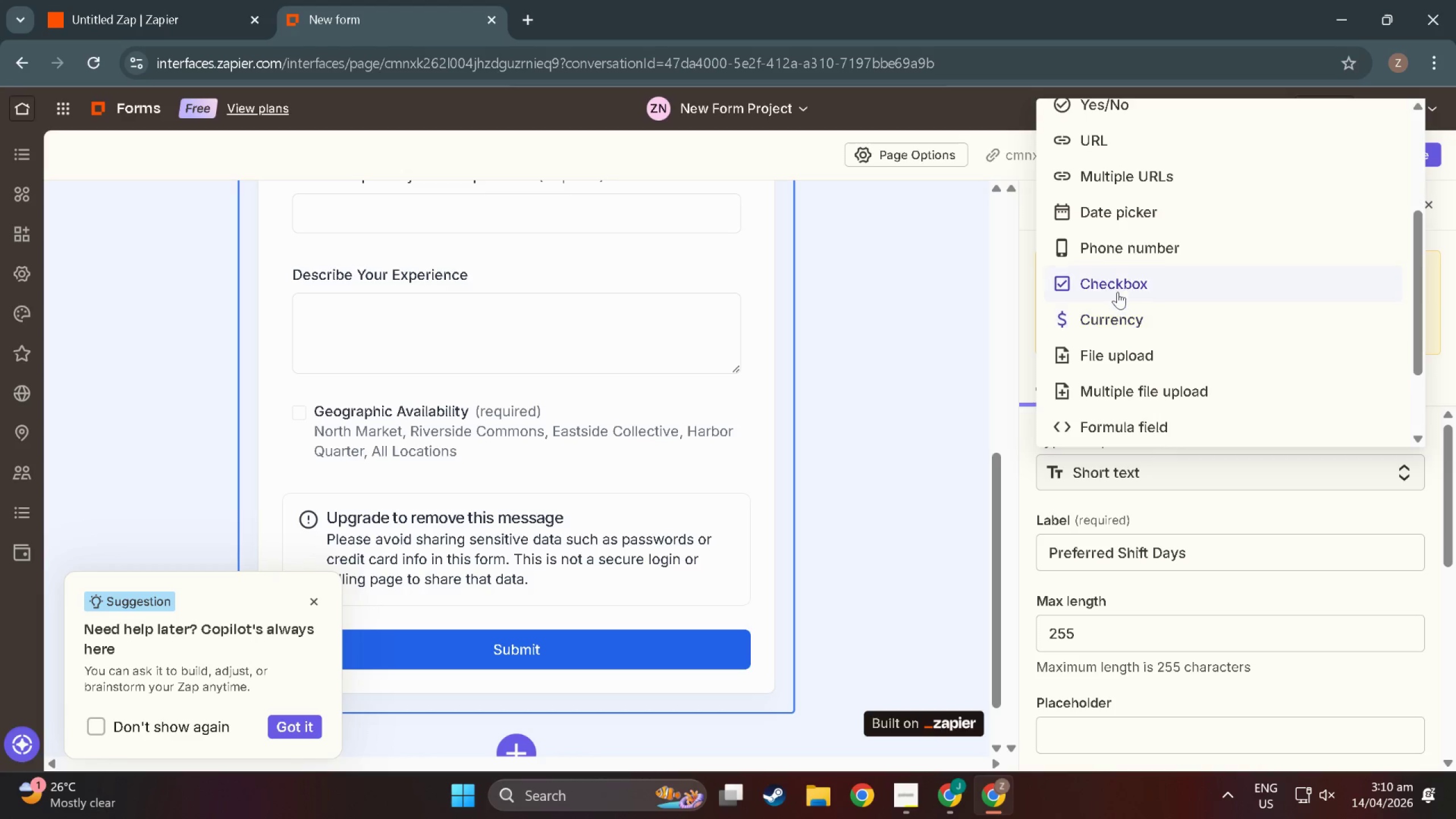 
left_click([1119, 284])
 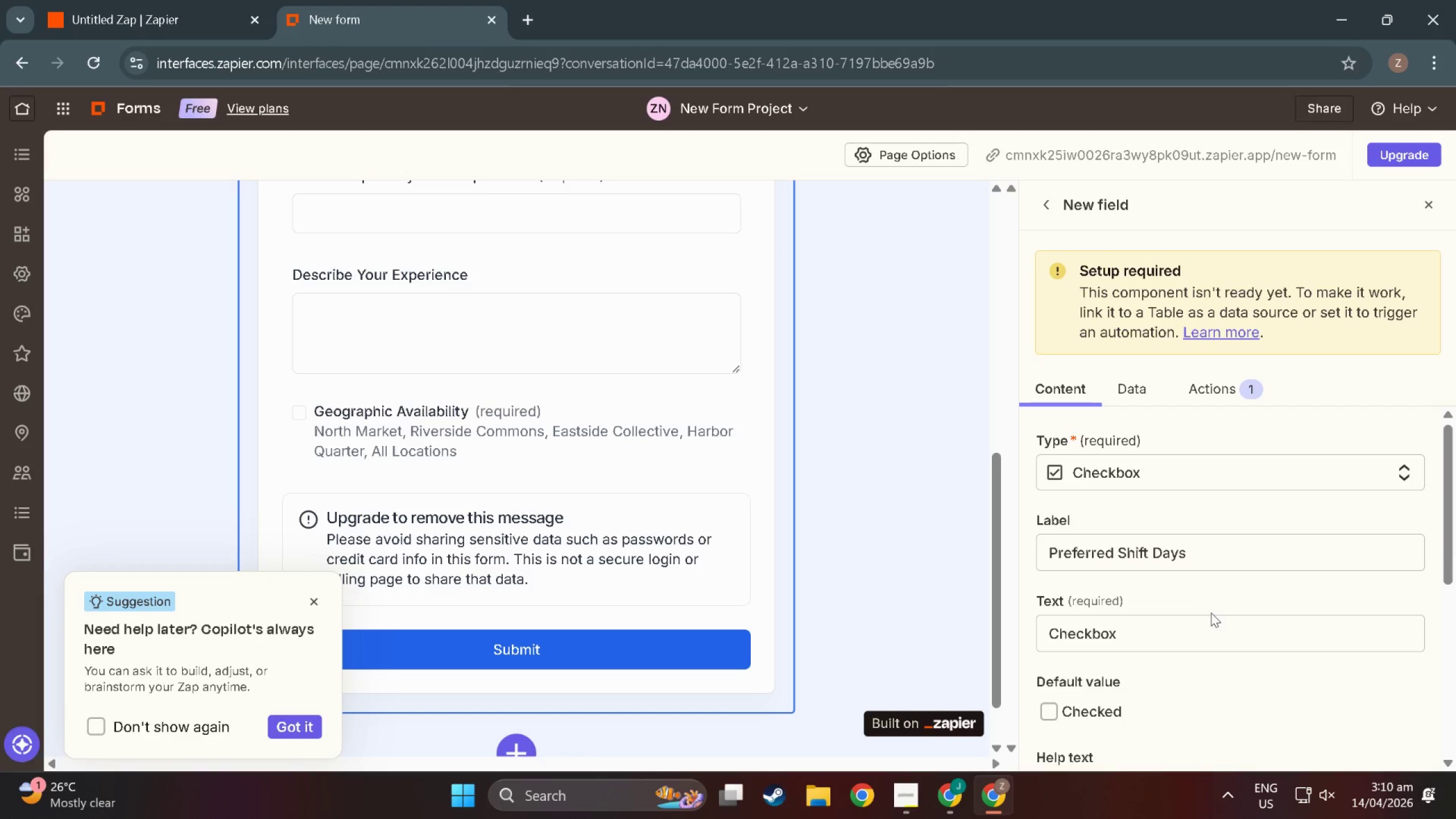 
double_click([1211, 628])
 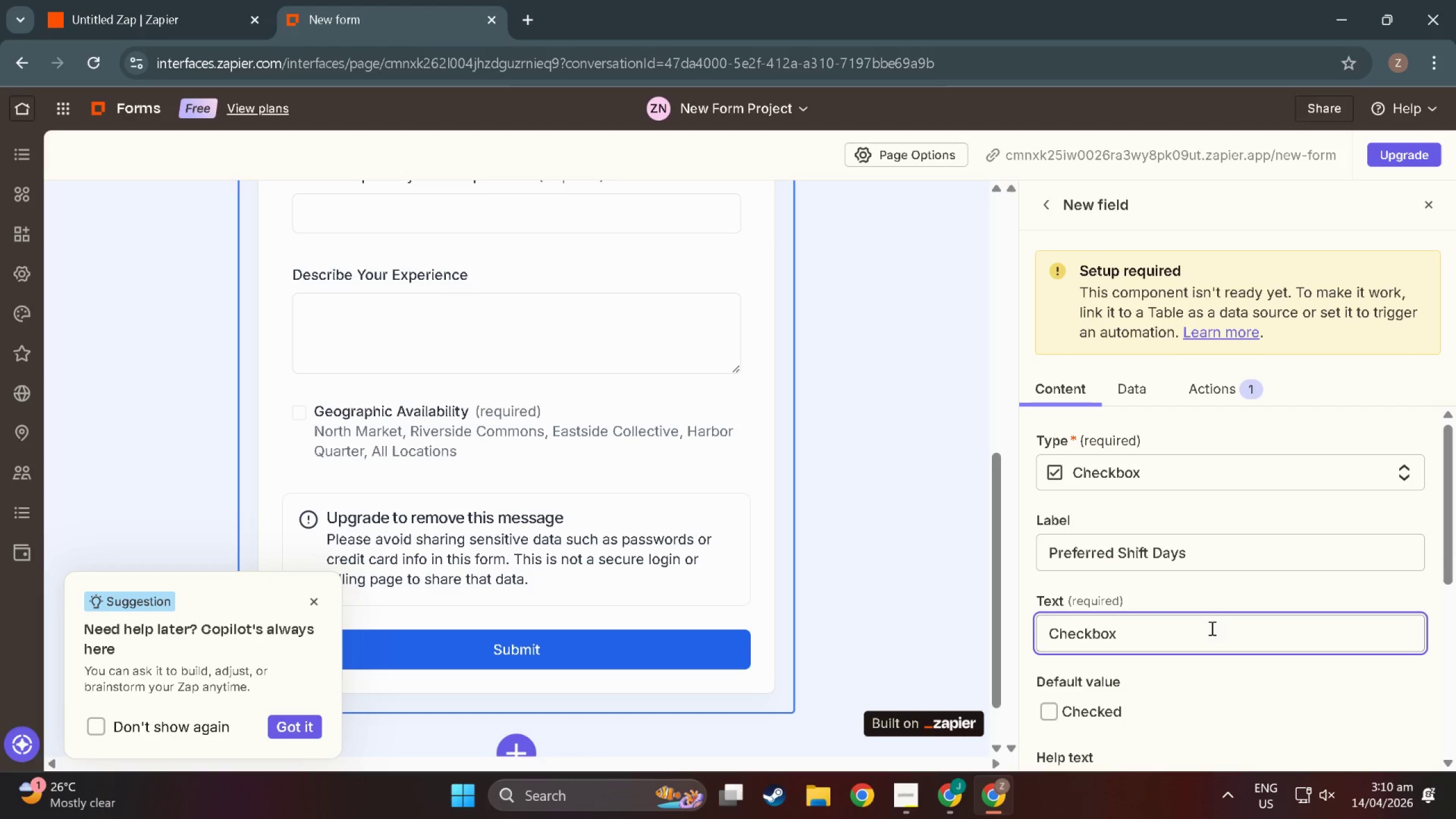 
left_click_drag(start_coordinate=[1211, 628], to_coordinate=[1001, 629])
 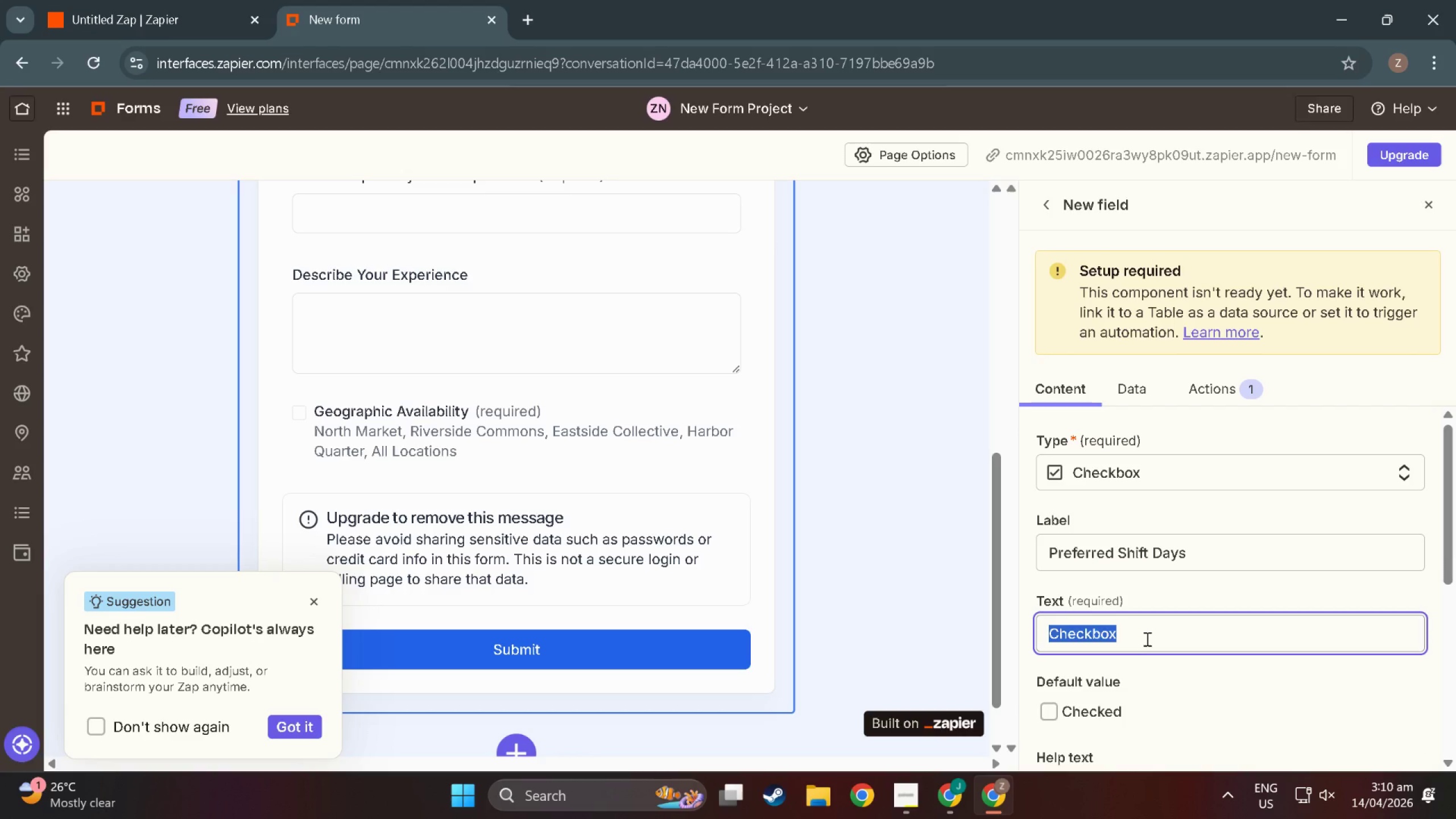 
key(Backspace)
key(Backspace)
key(Backspace)
type(Wek)
key(Backspace)
type(ekends Only, Weekdays Only.)
key(Backspace)
type(, Flexible)
 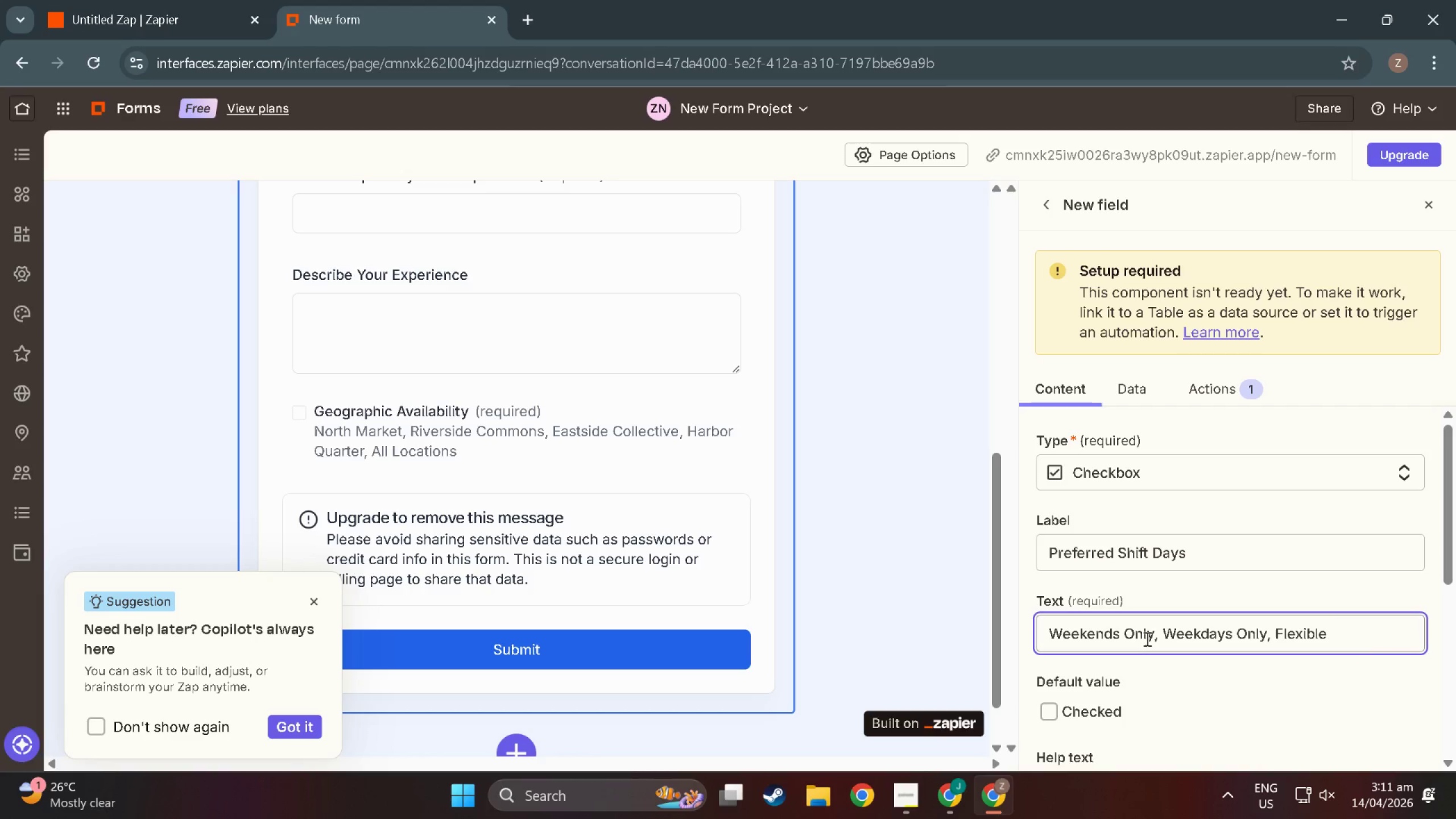 
scroll: coordinate [1190, 591], scroll_direction: down, amount: 5.0
 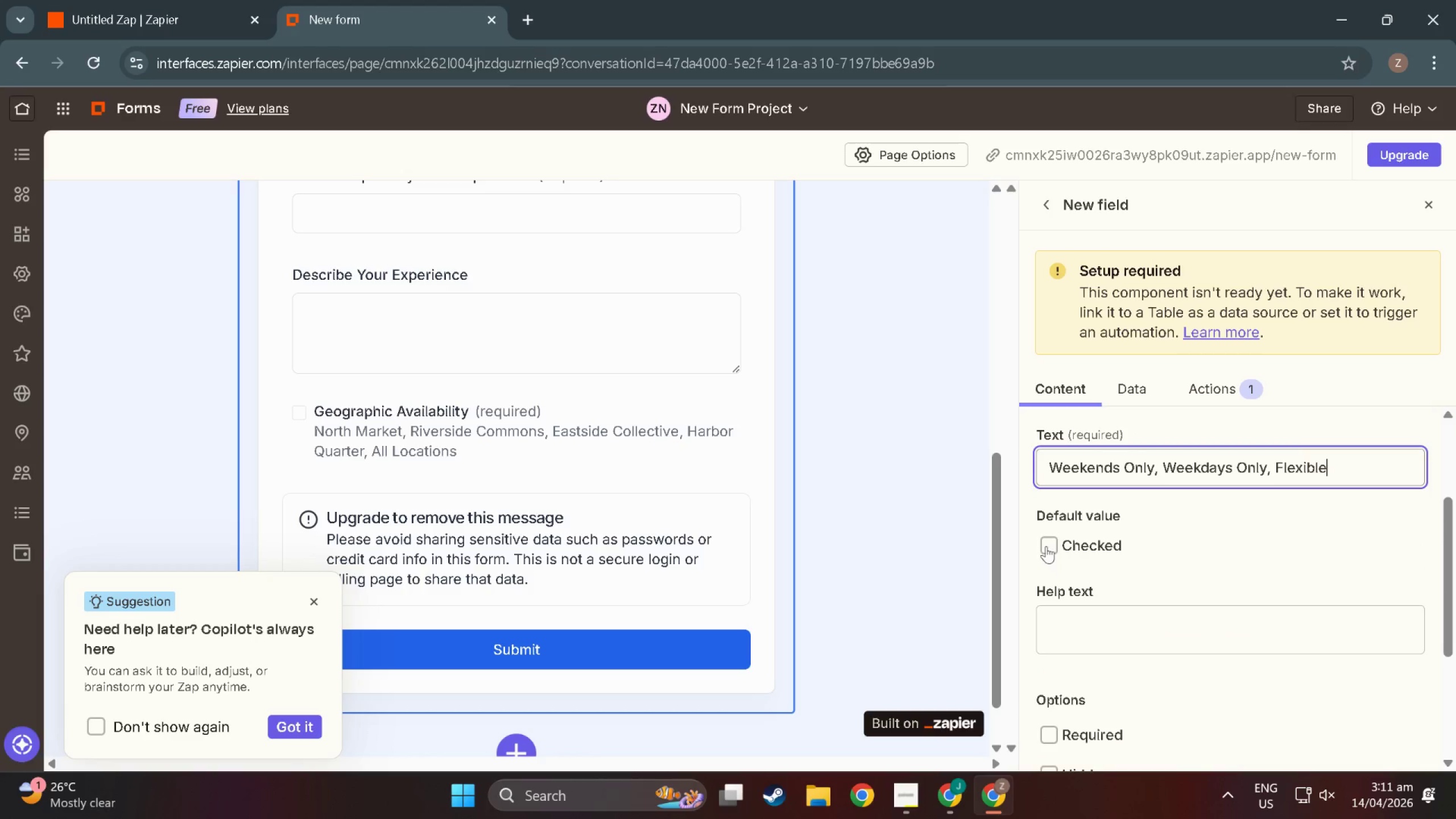 
left_click([1046, 538])
 